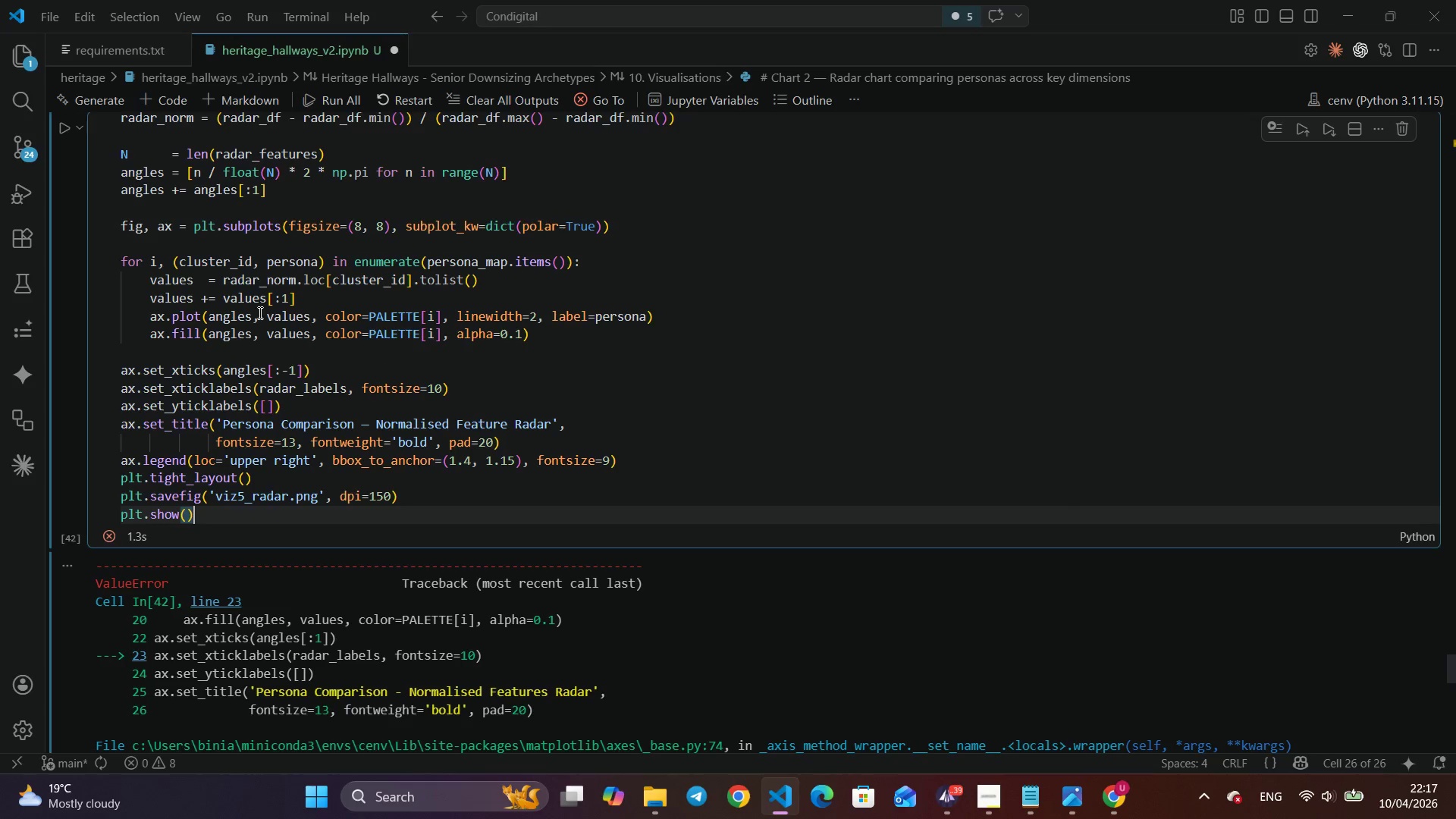 
mouse_move([73, 152])
 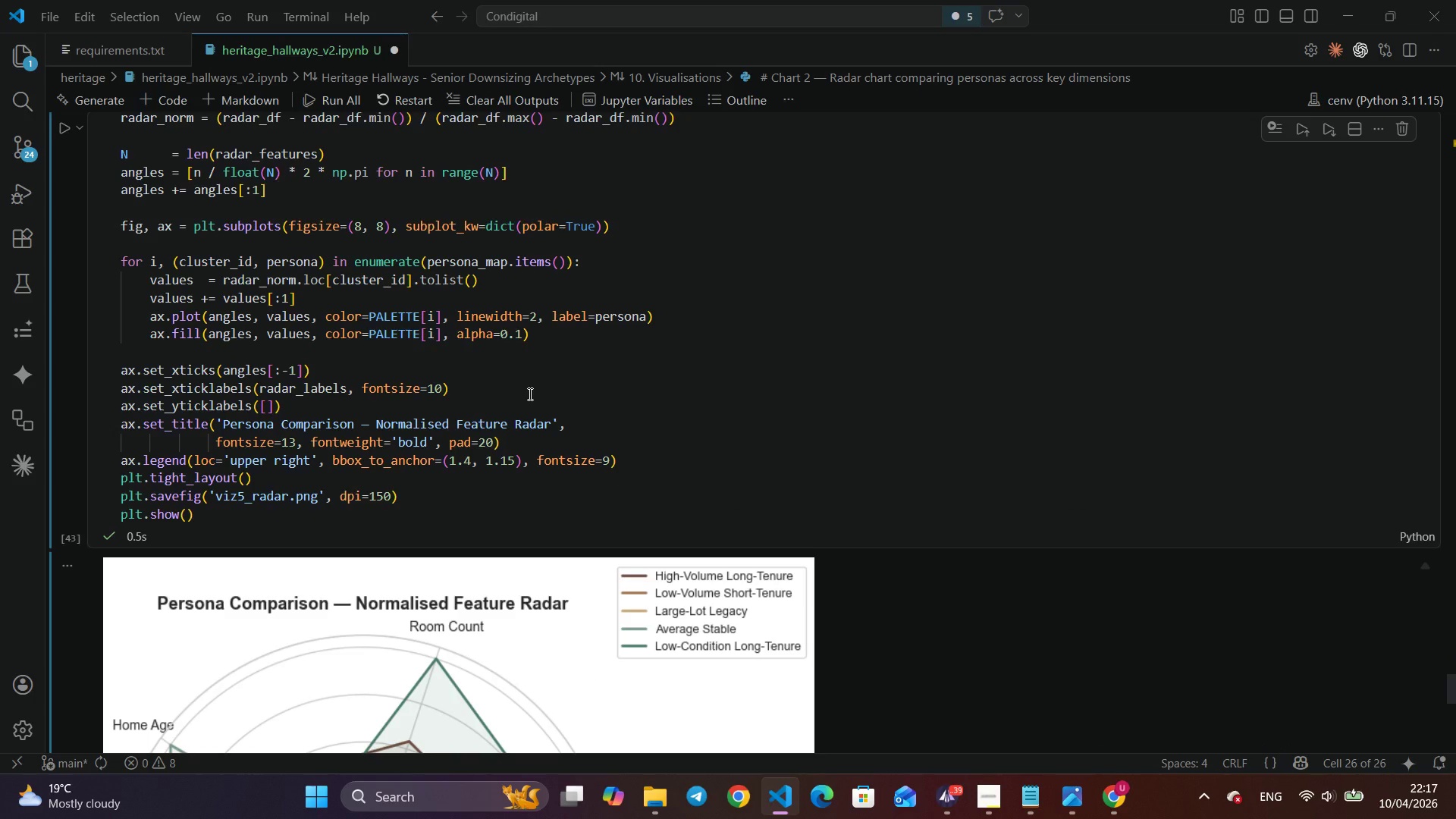 
scroll: coordinate [529, 394], scroll_direction: up, amount: 5.0
 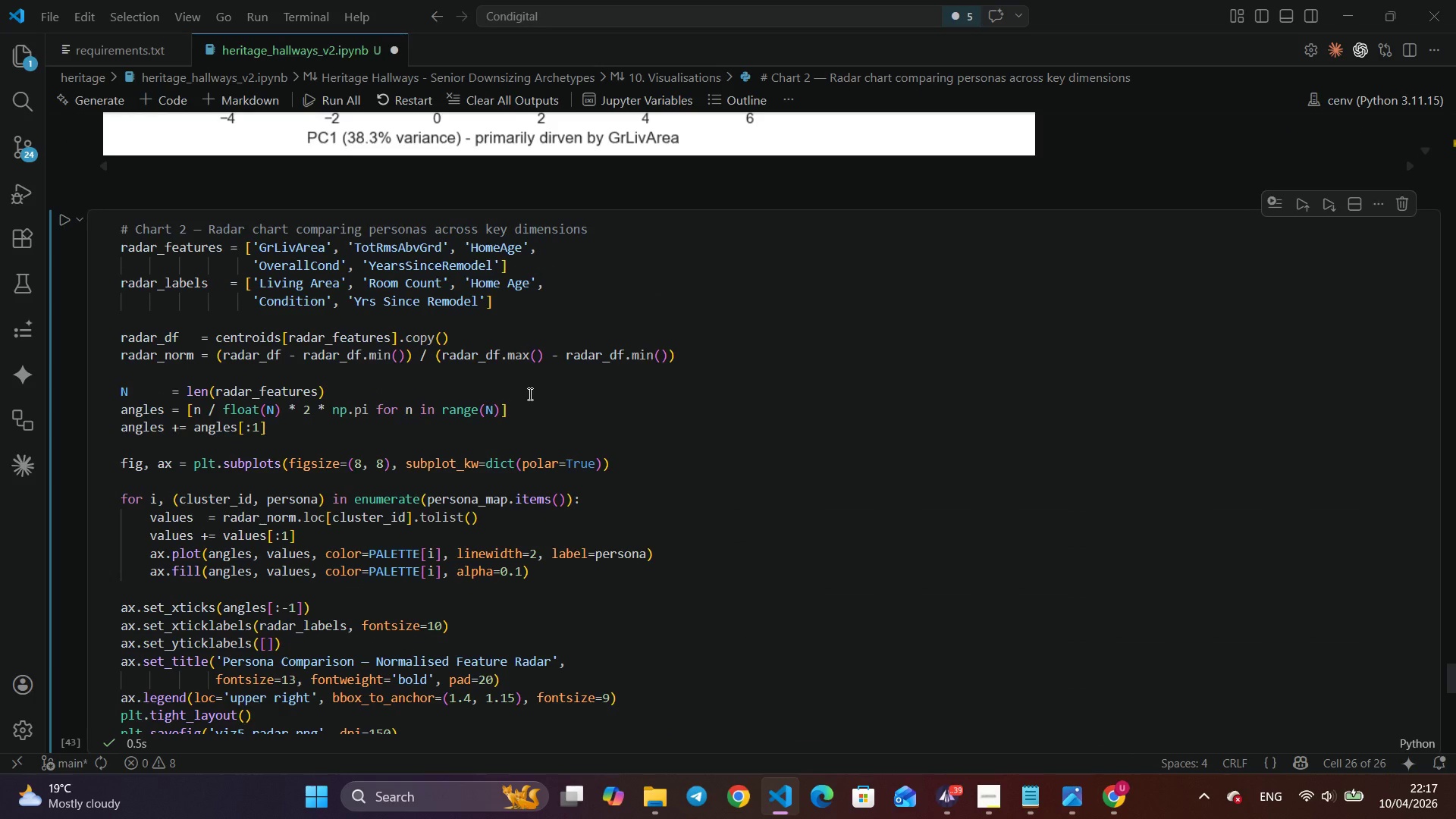 
scroll: coordinate [529, 394], scroll_direction: down, amount: 16.0
 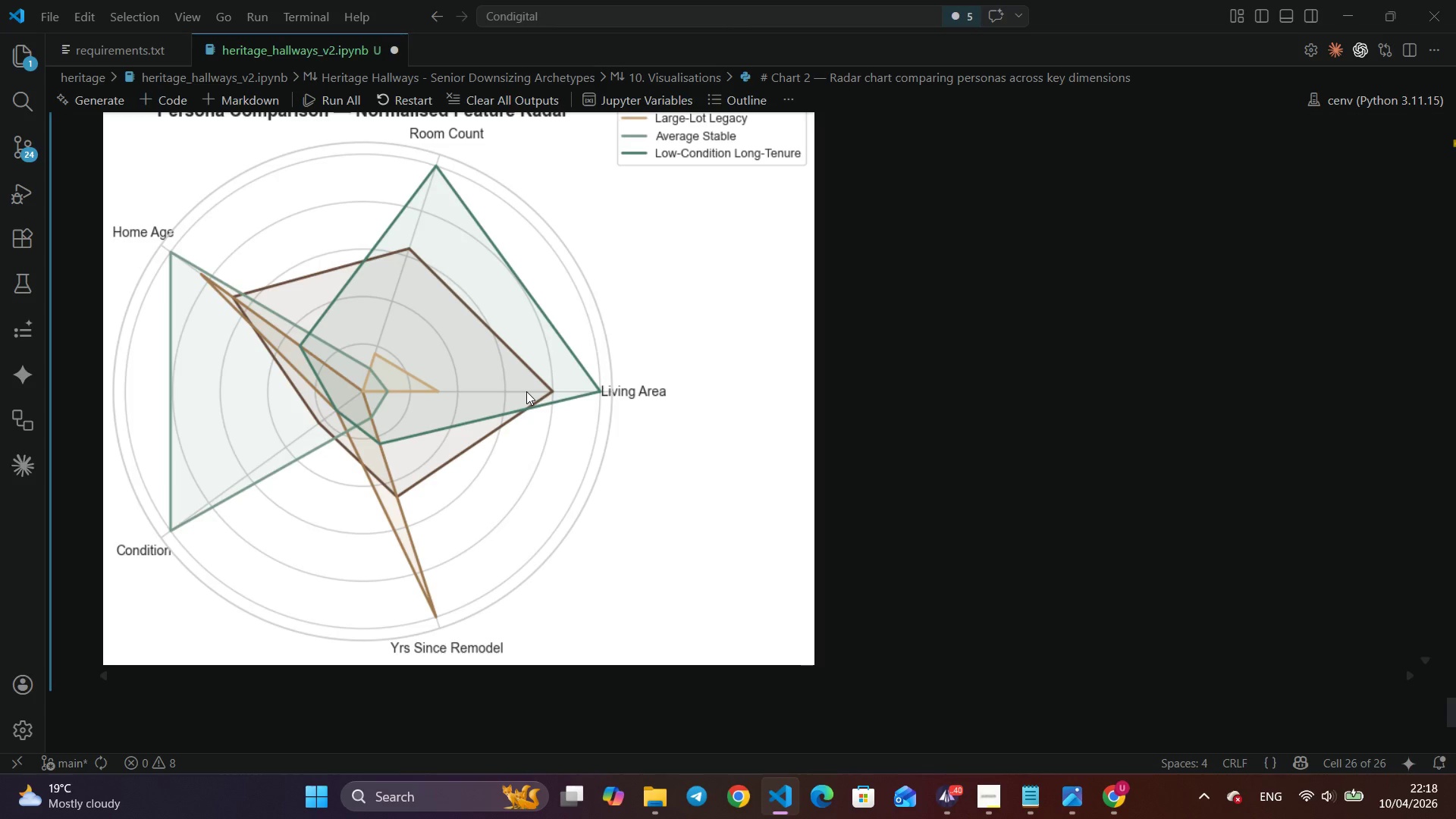 
wait(18.36)
 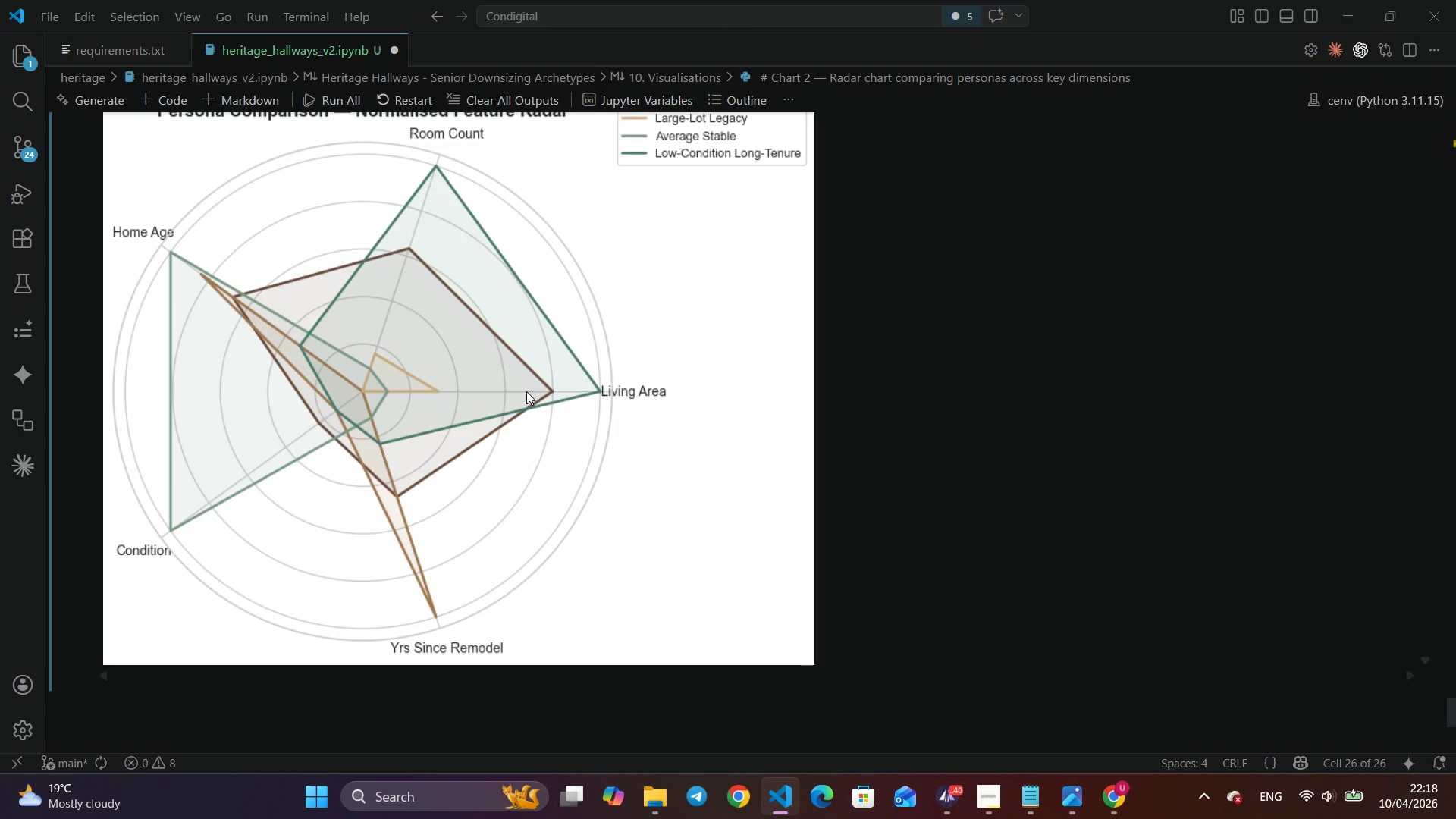 
scroll: coordinate [594, 397], scroll_direction: down, amount: 9.0
 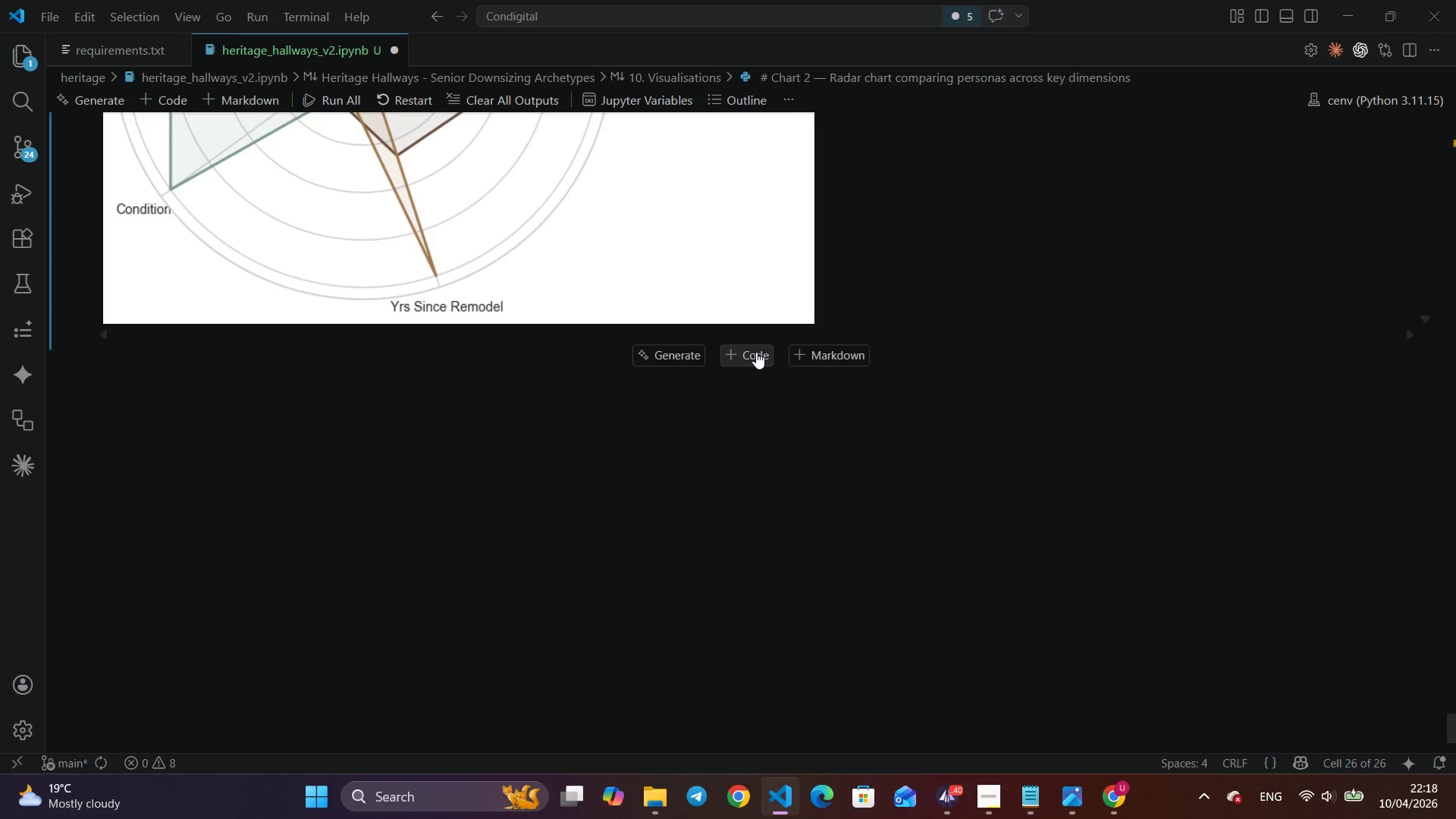 
key(Control+S)
 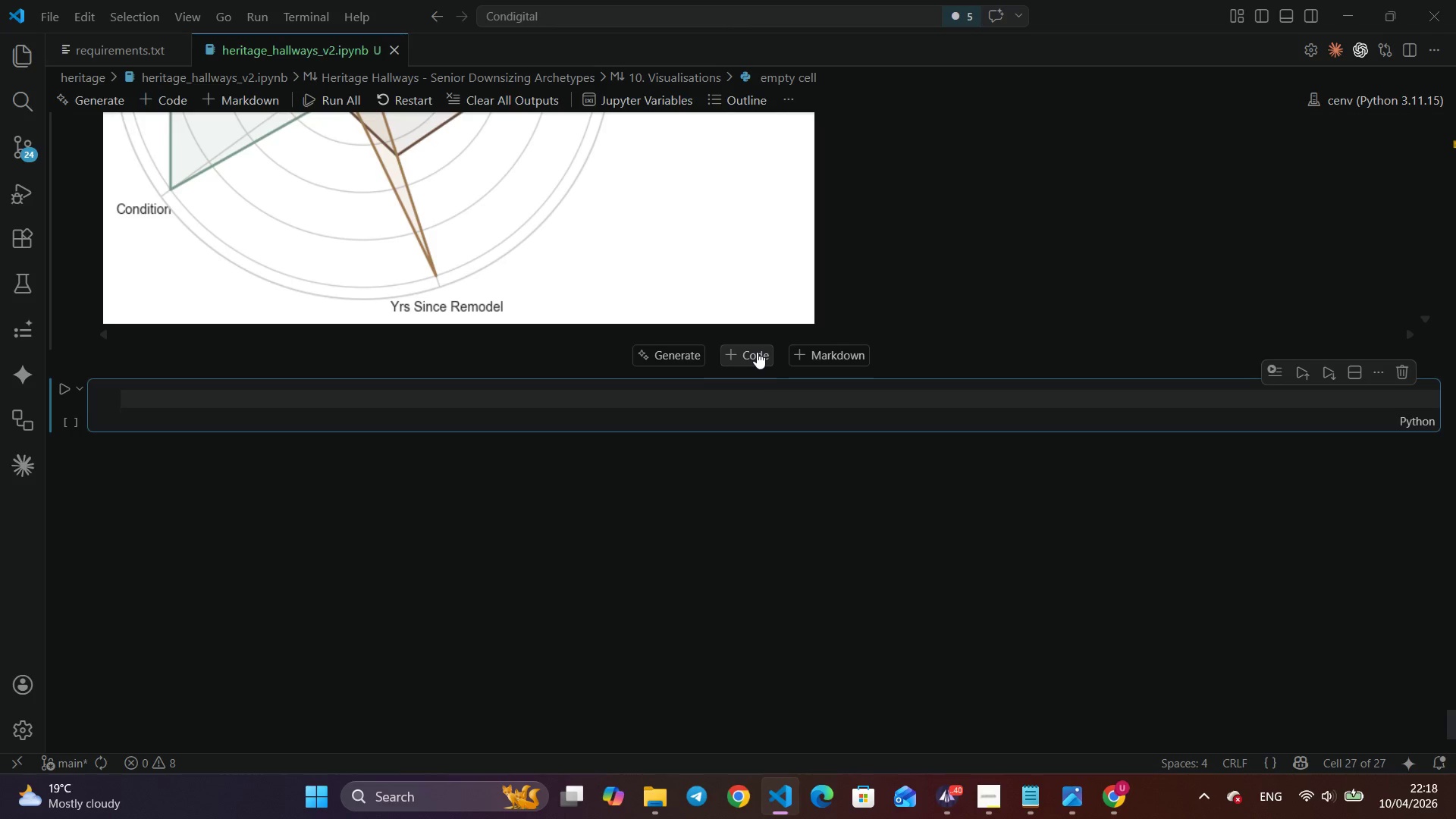 
key(Control+Shift+3)
 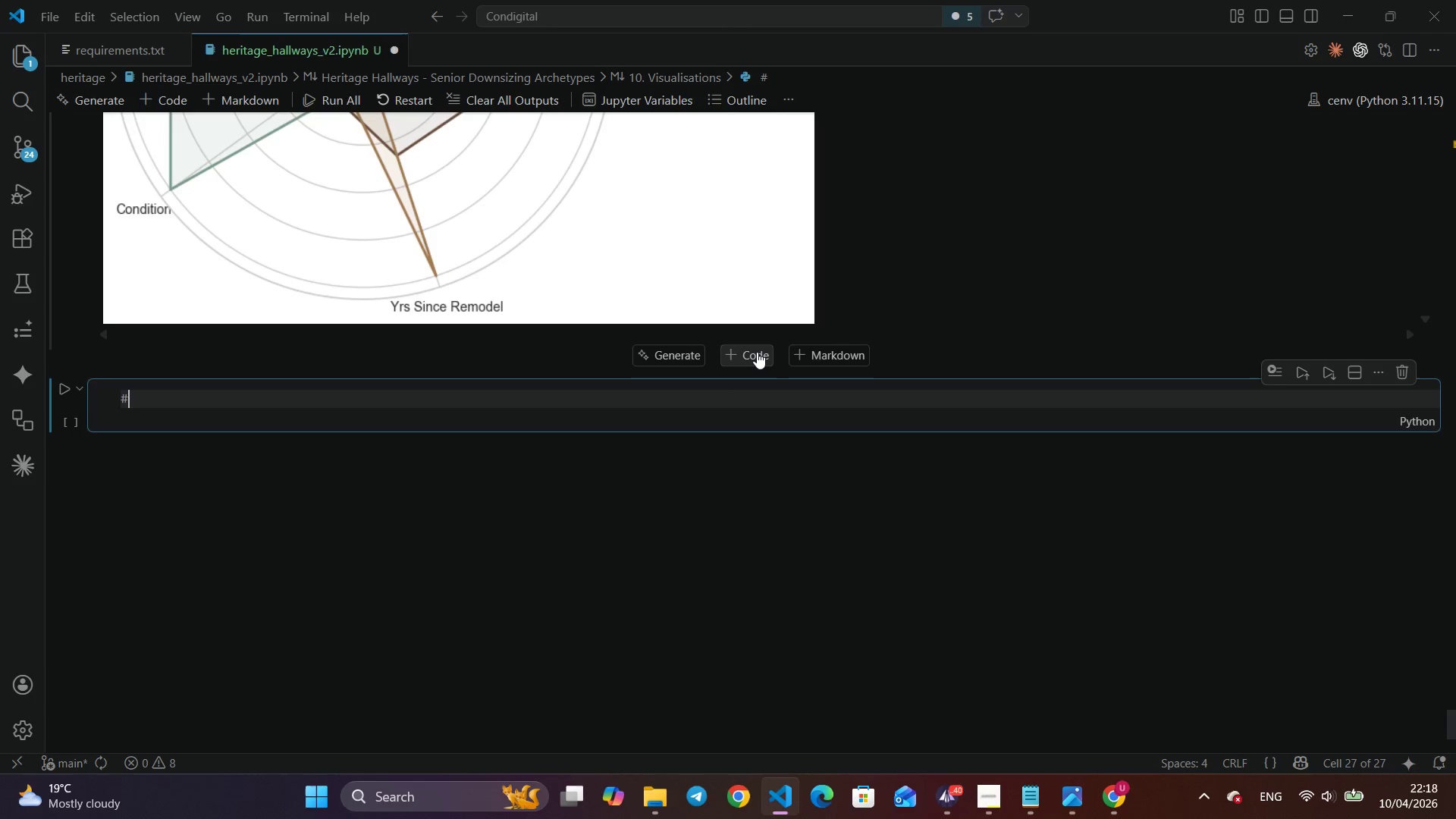 
type( Chart 3 - Centroid heatmap)
 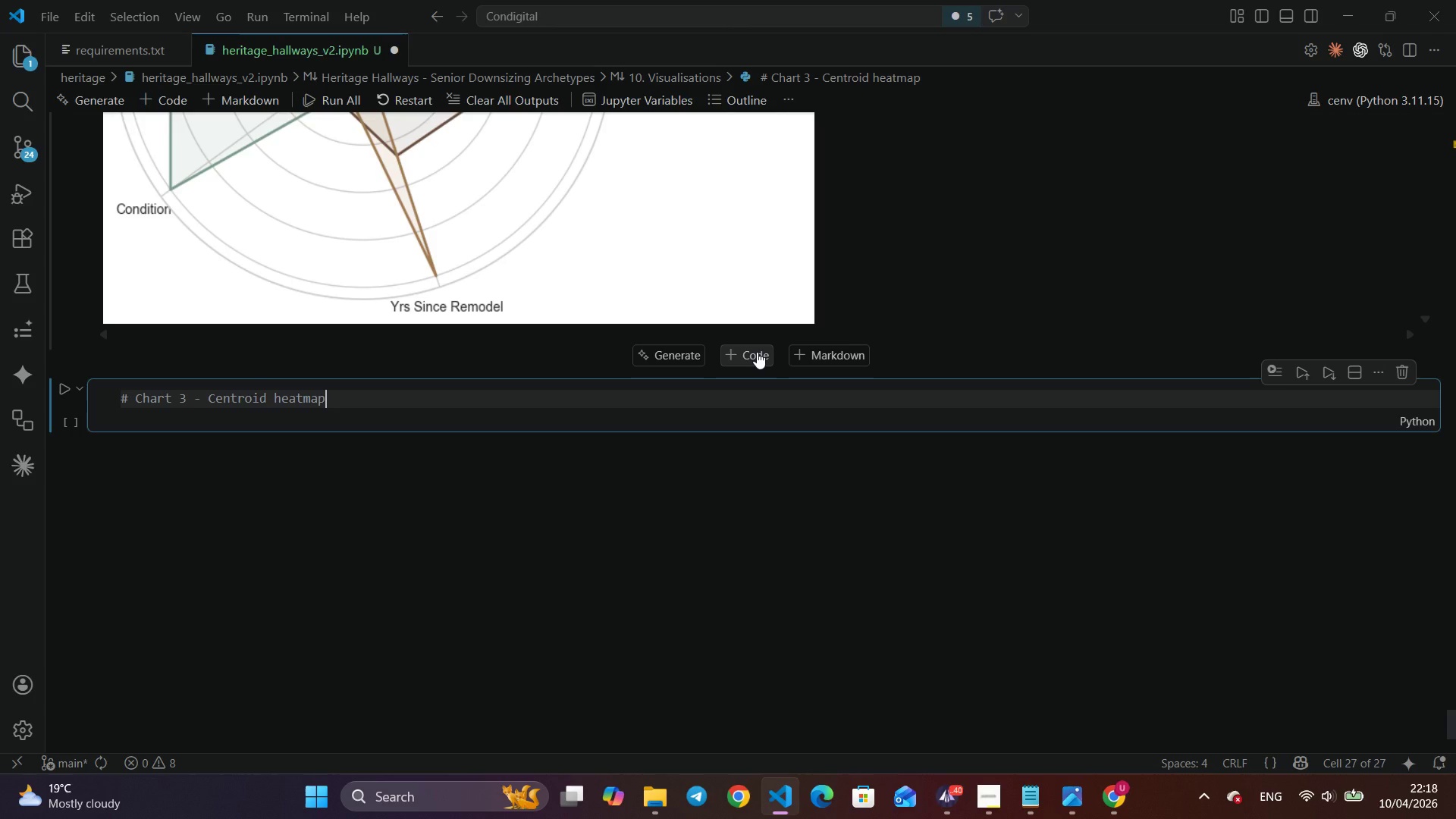 
key(Enter)
 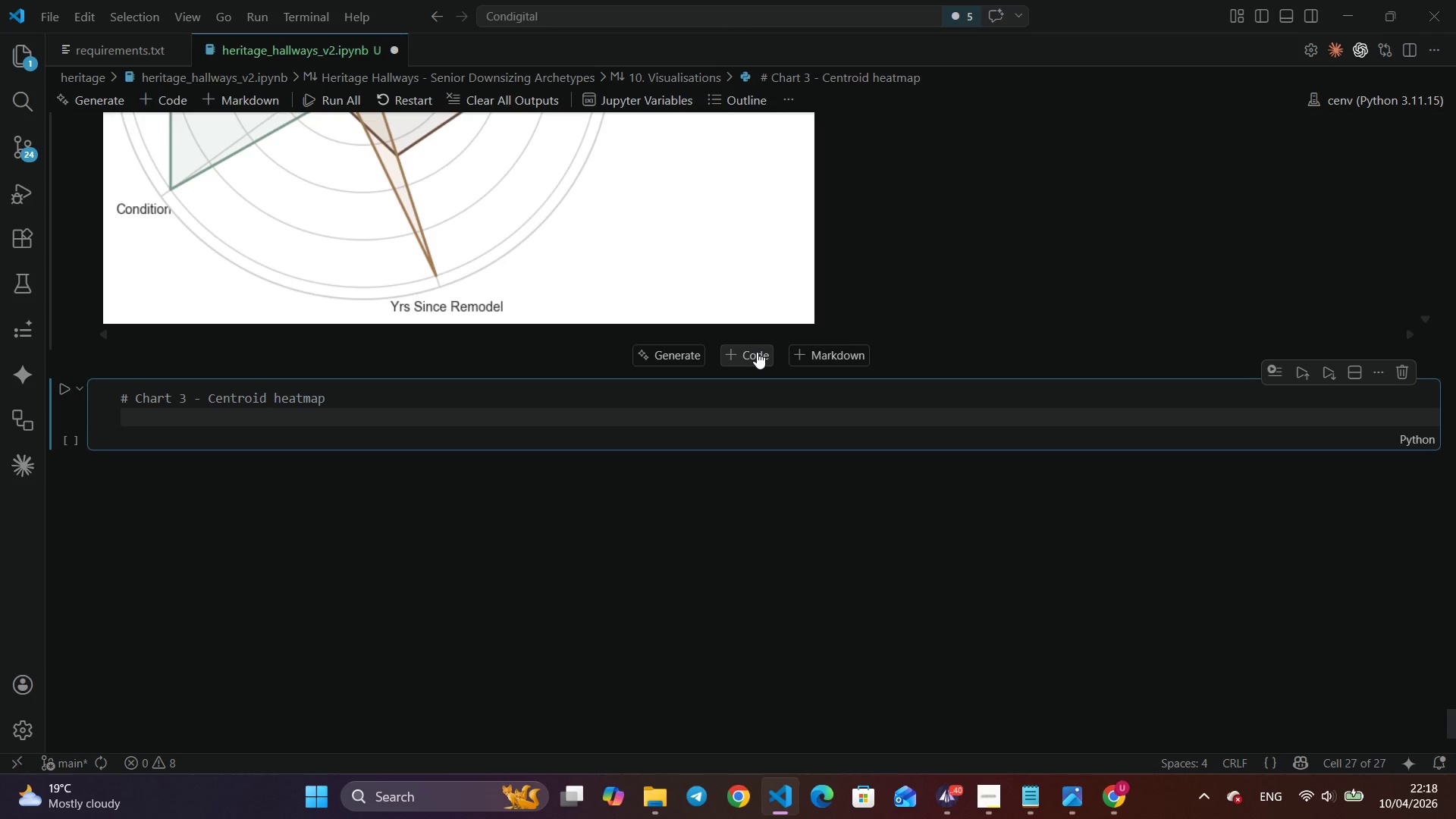 
type(centrno)
 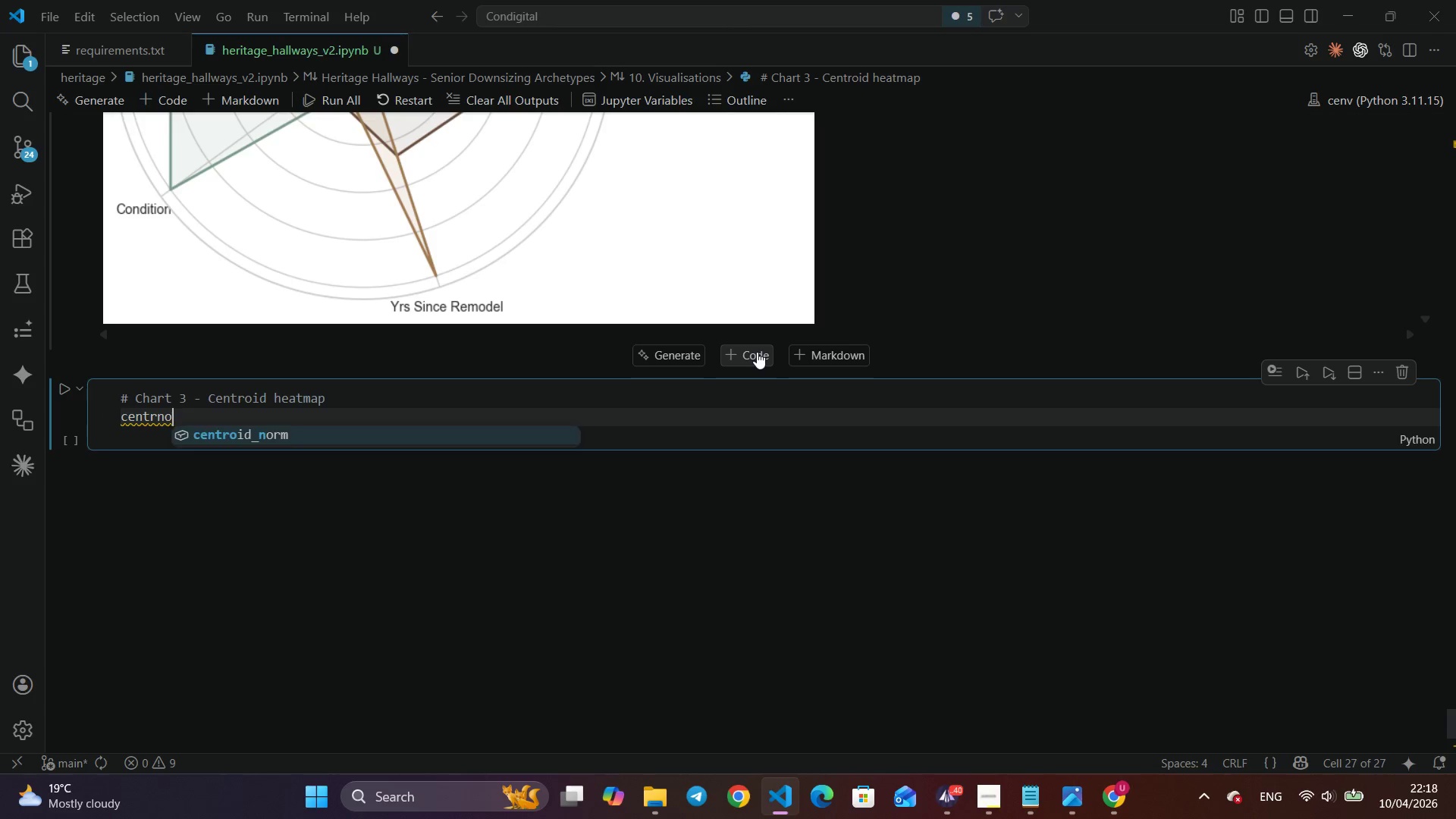 
key(Enter)
 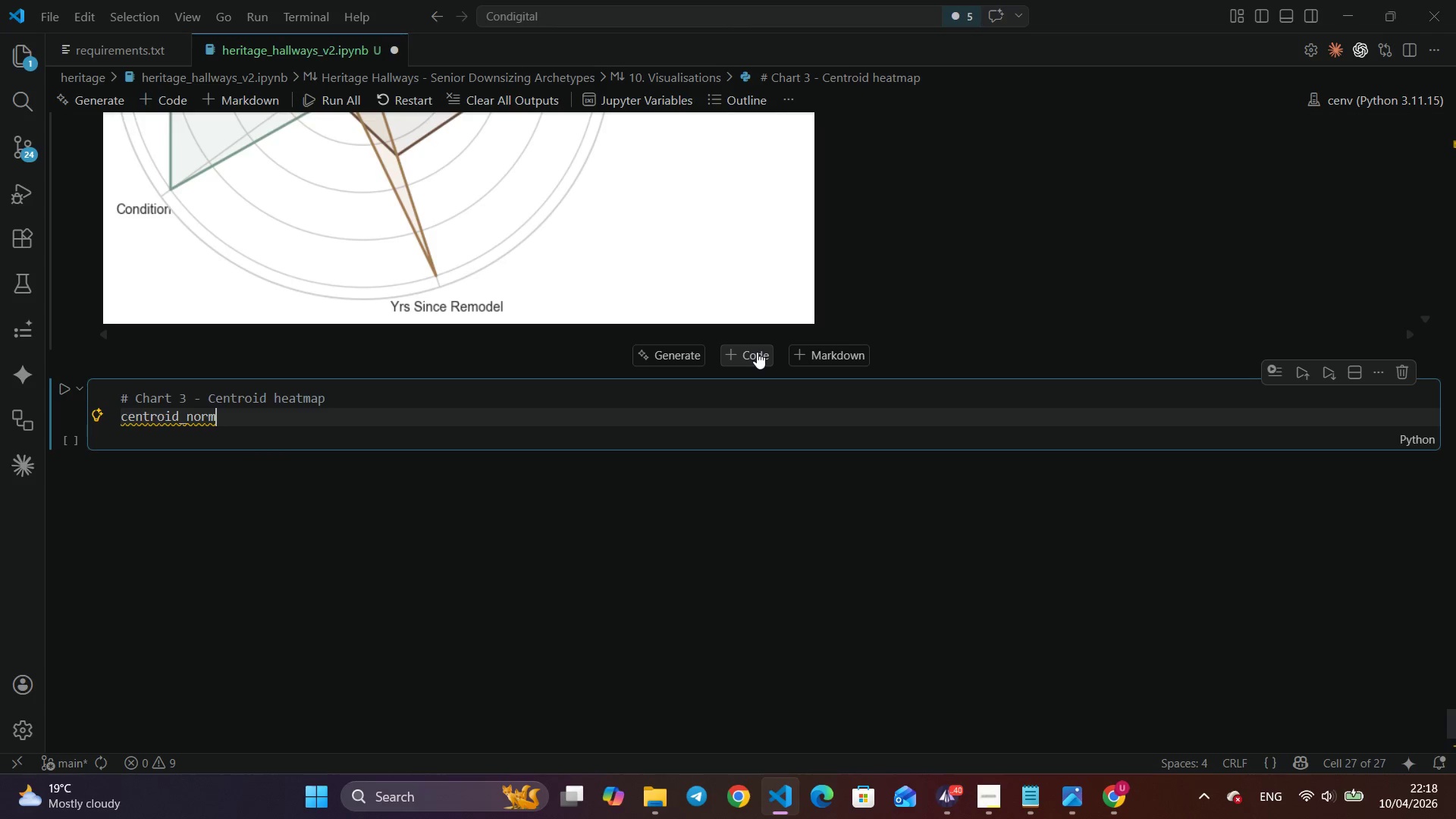 
type( = (cent)
 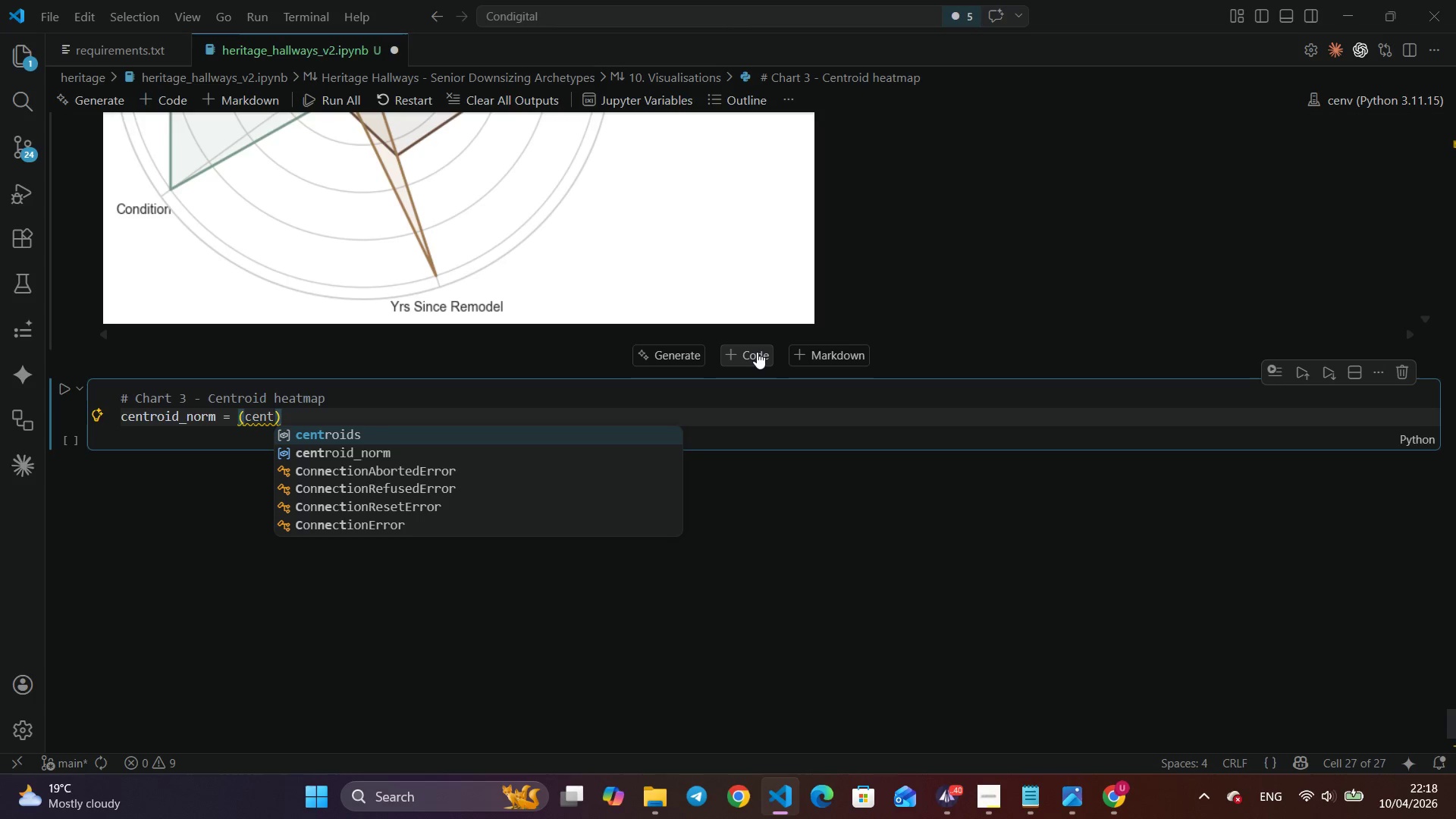 
key(Enter)
 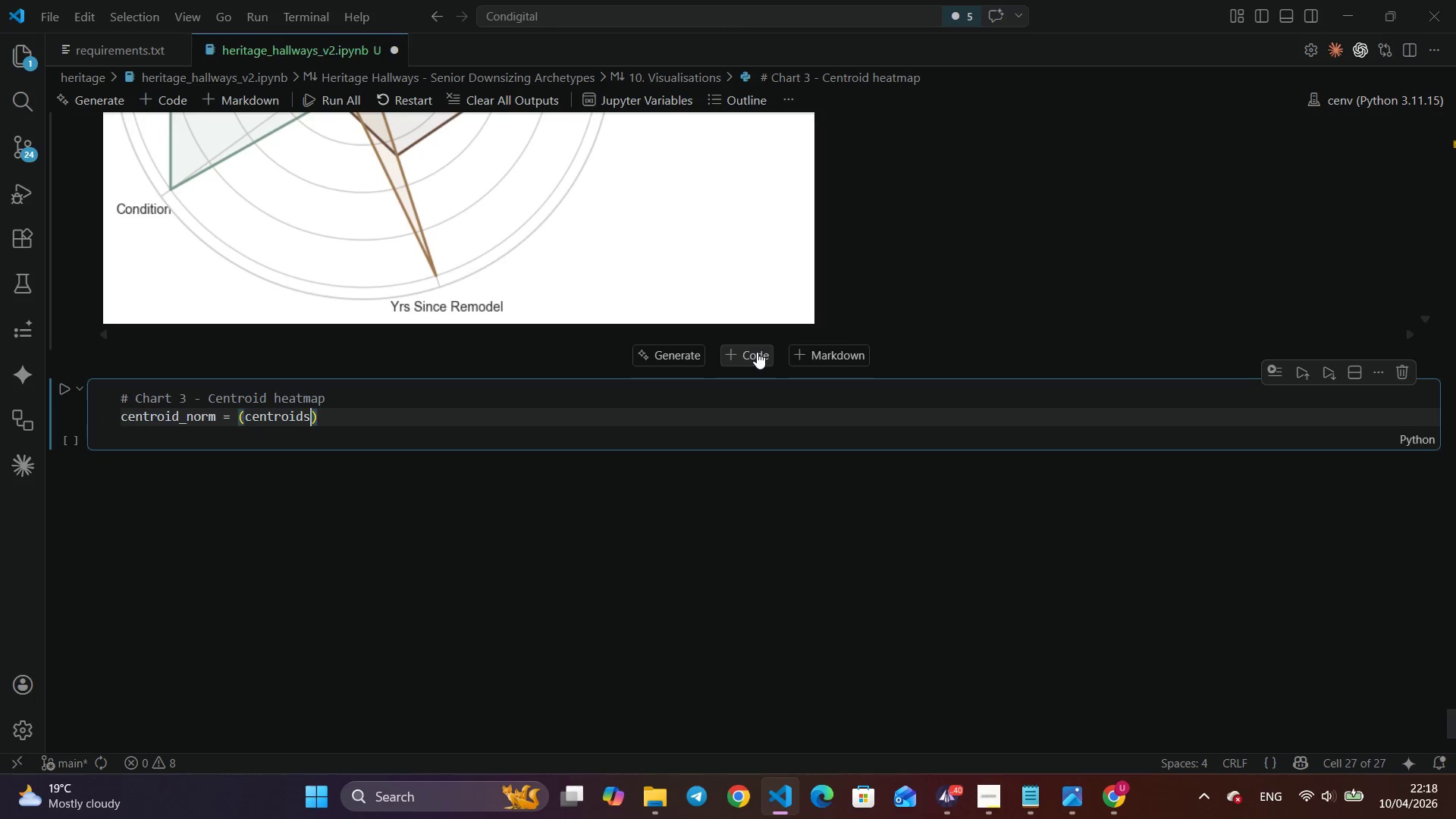 
type( - cen)
 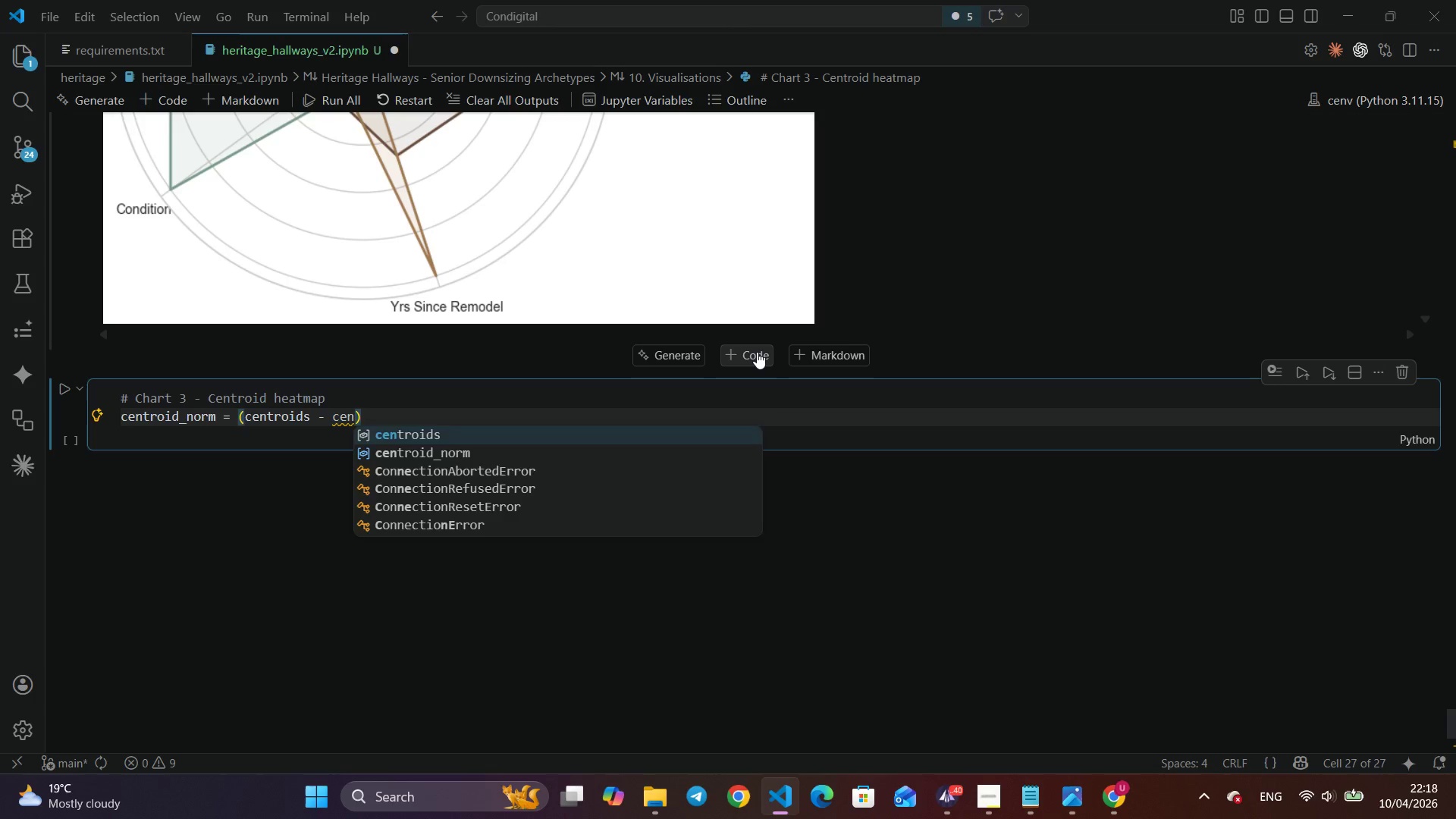 
key(Enter)
 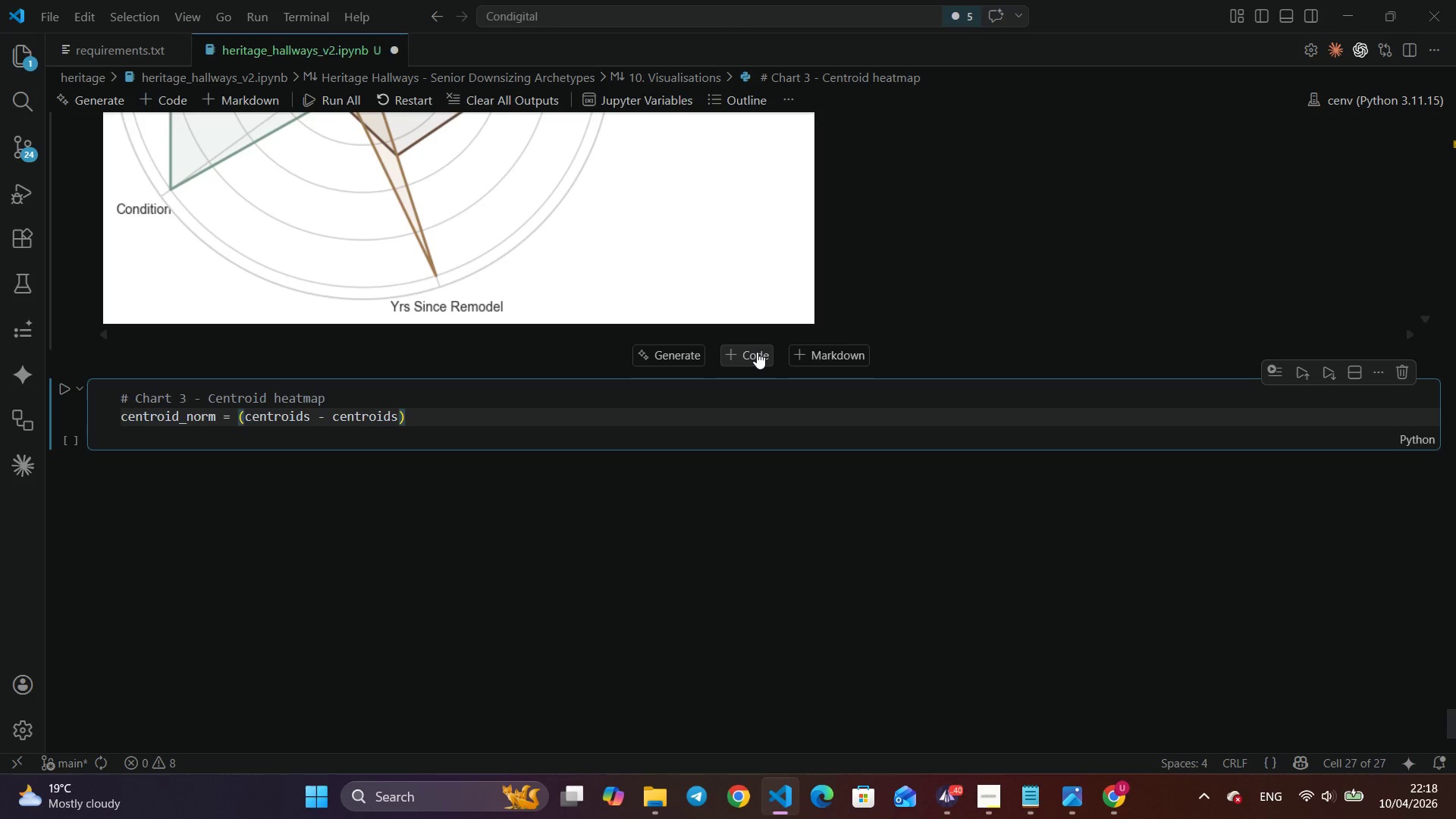 
type(.min()
 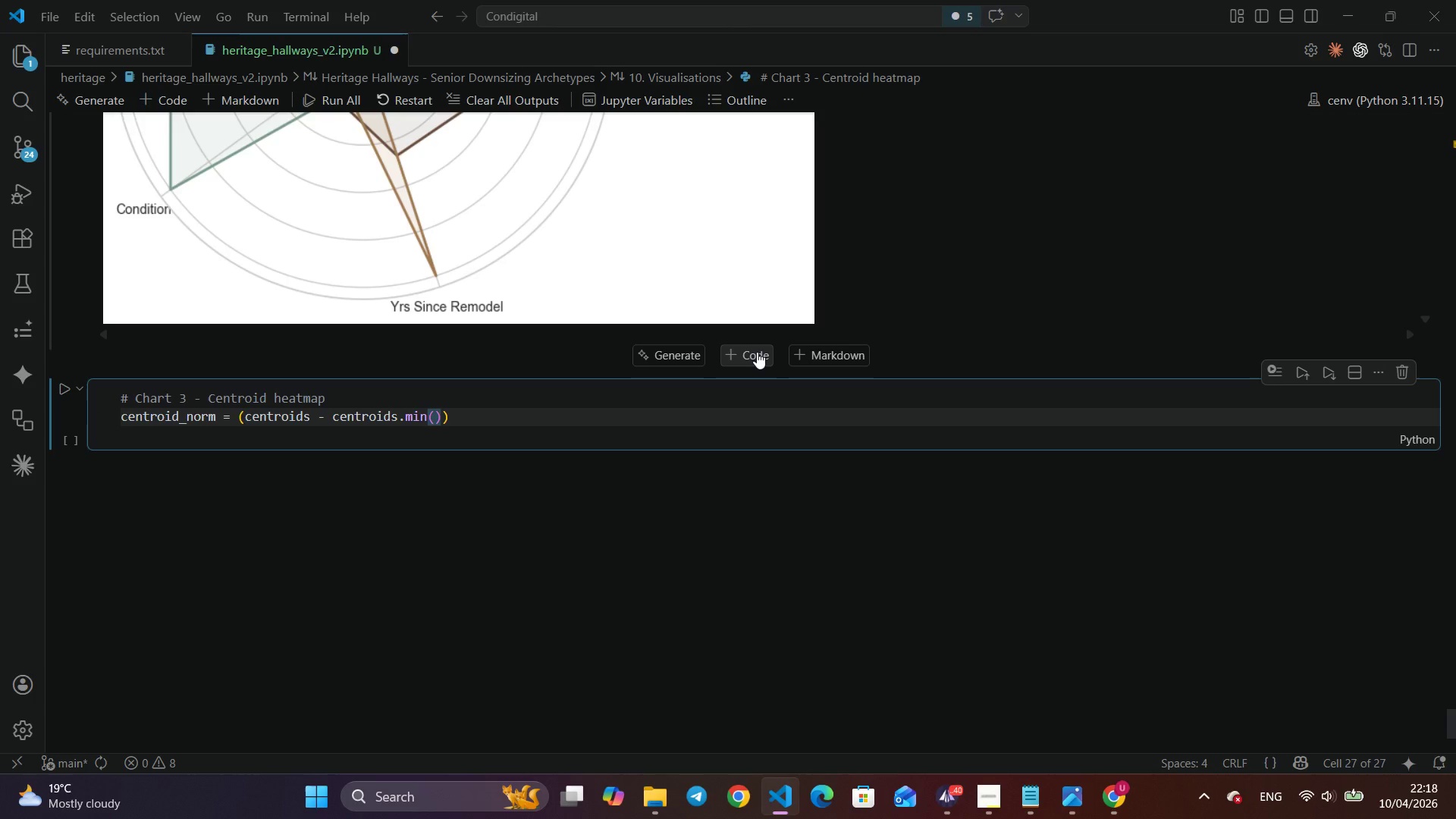 
key(ArrowRight)
 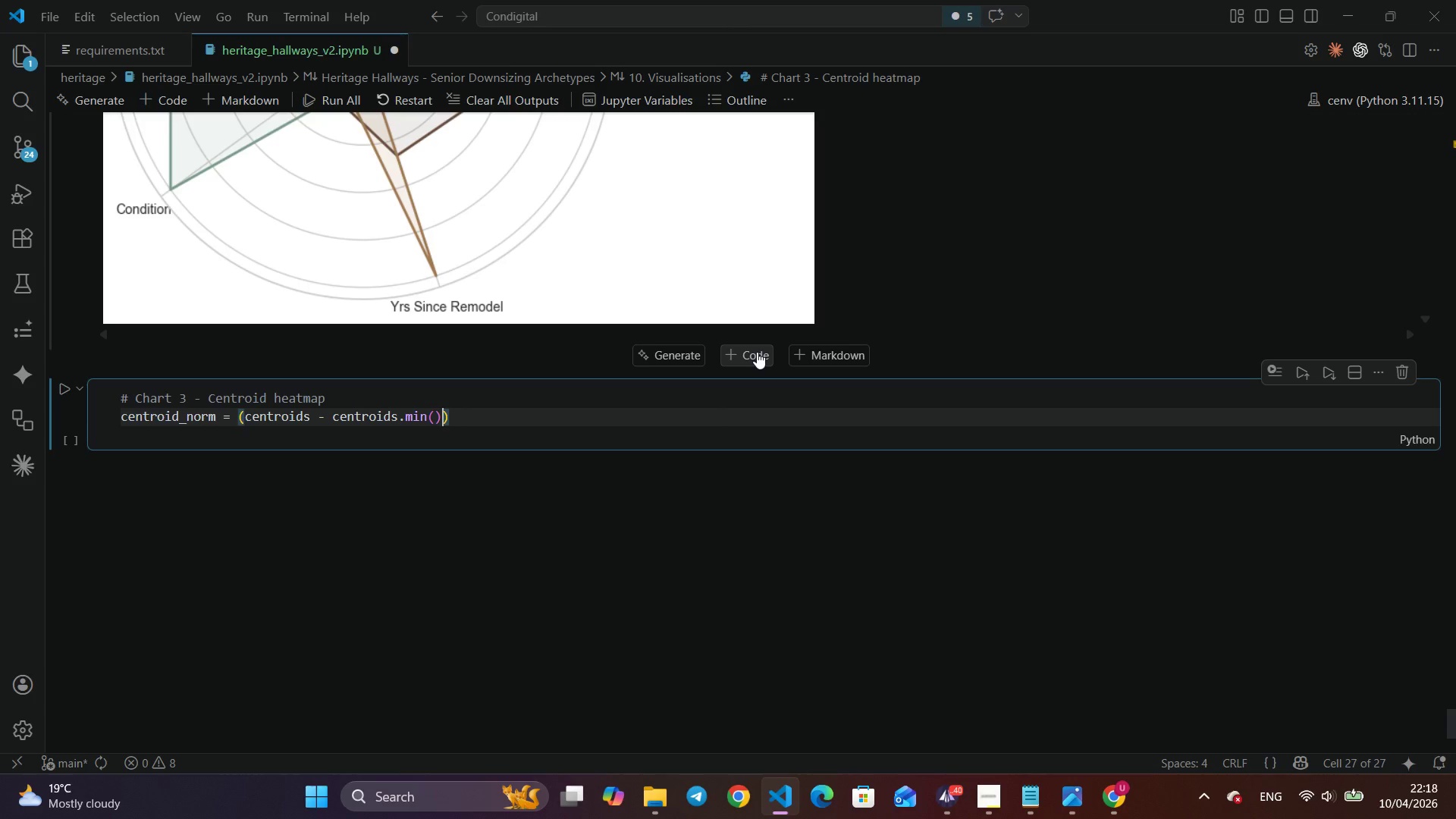 
key(ArrowRight)
 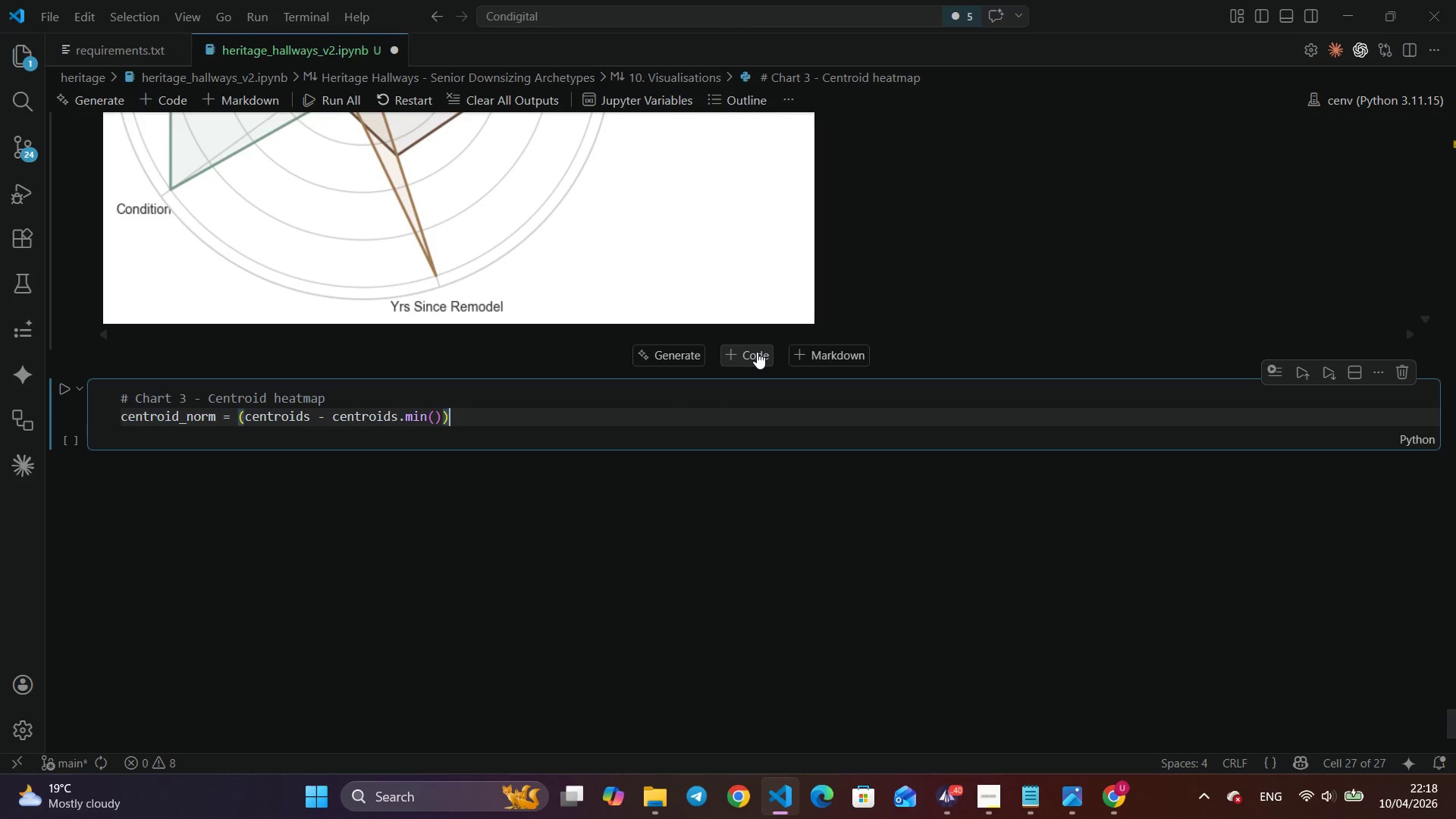 
type( / (cent)
 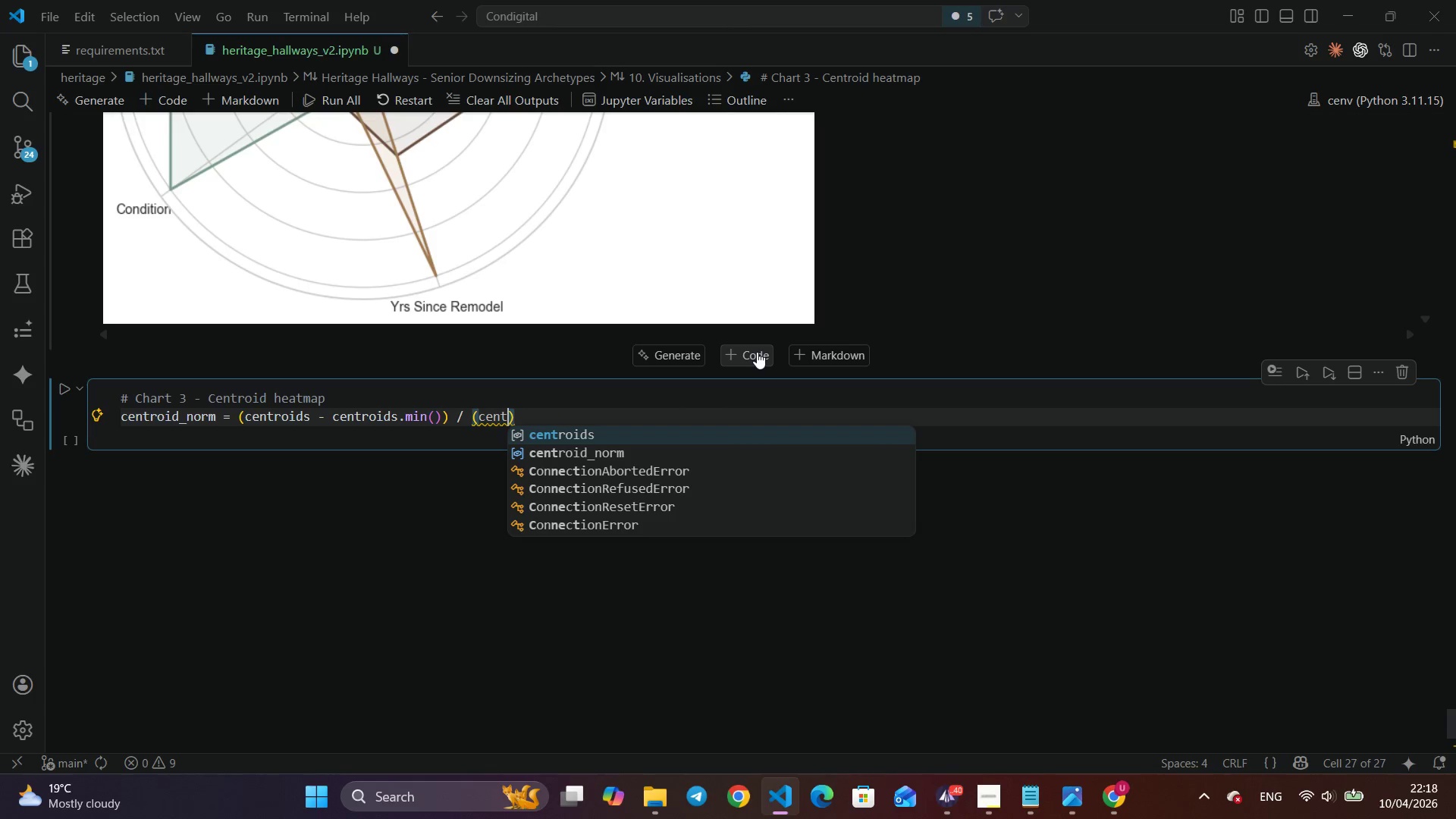 
key(Enter)
 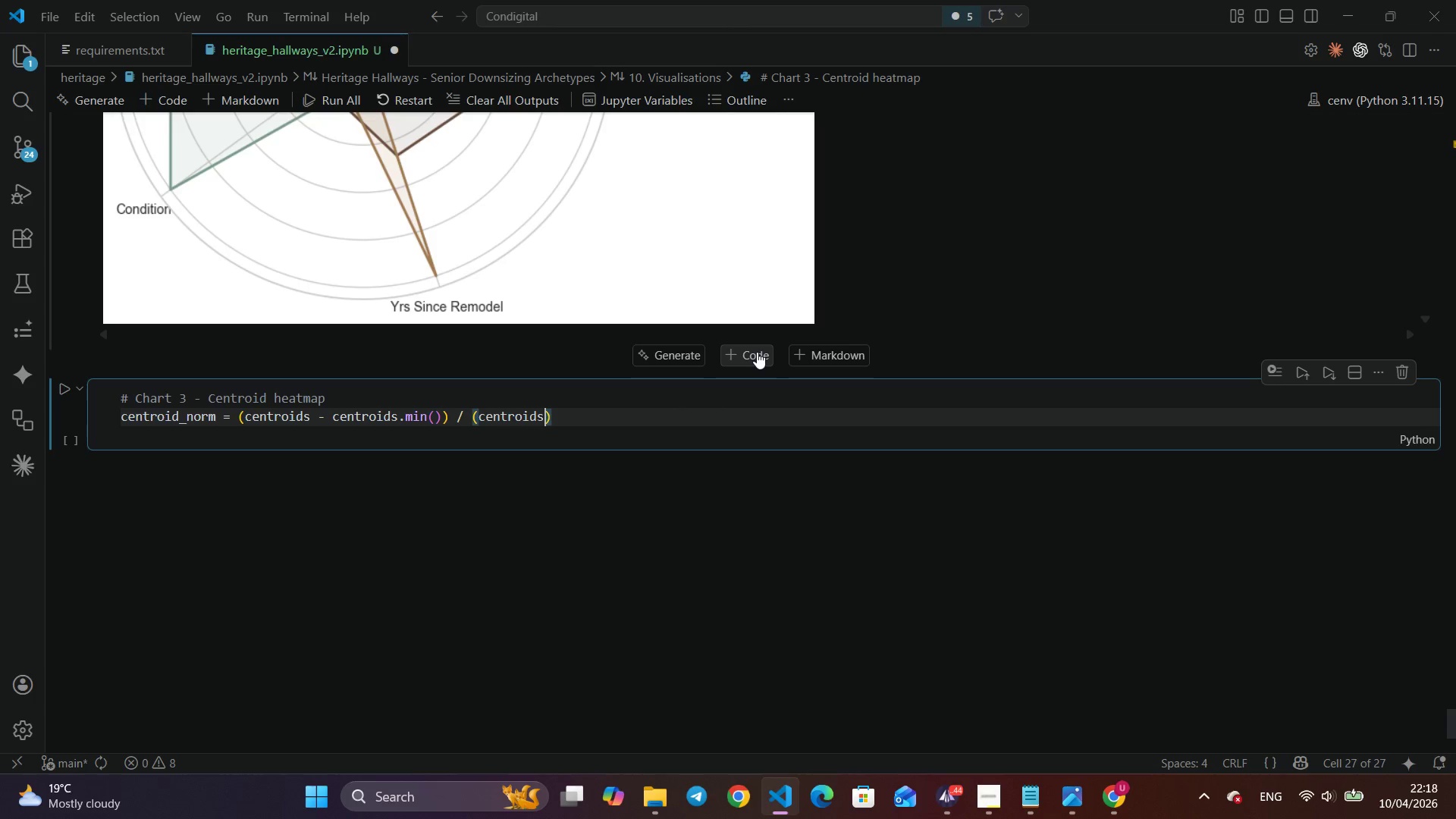 
type(.max()
 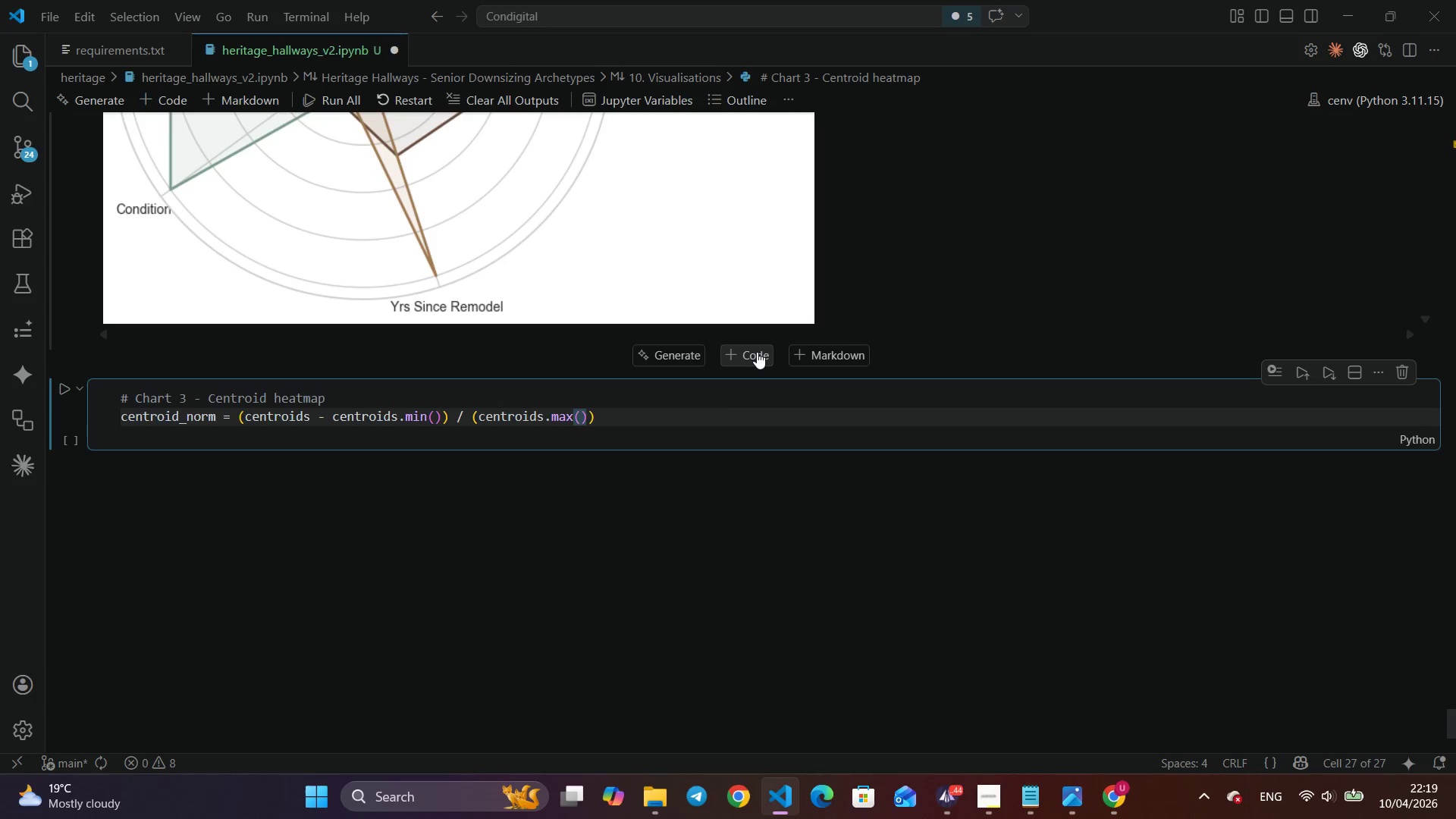 
key(ArrowRight)
 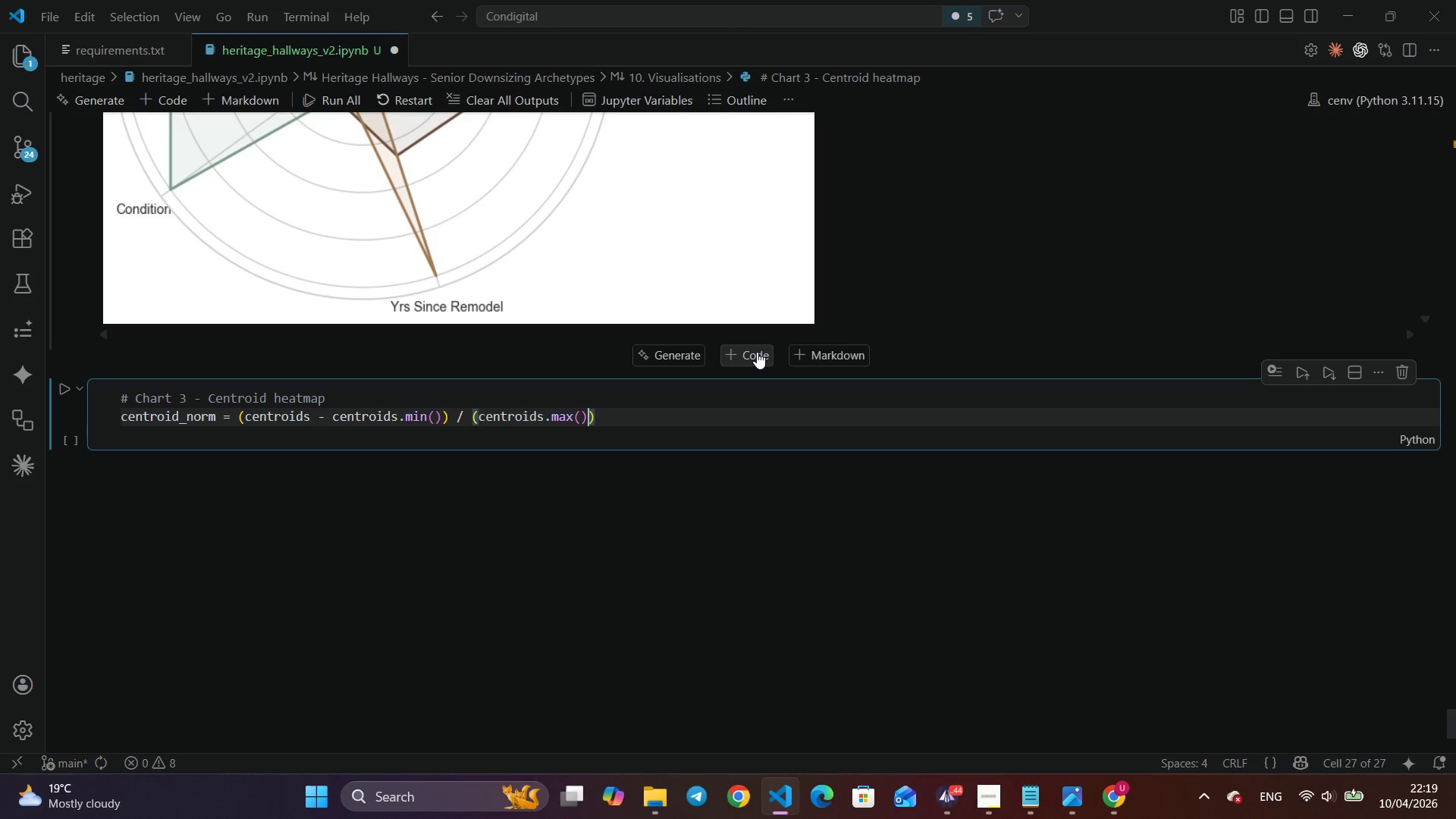 
type( - cen)
 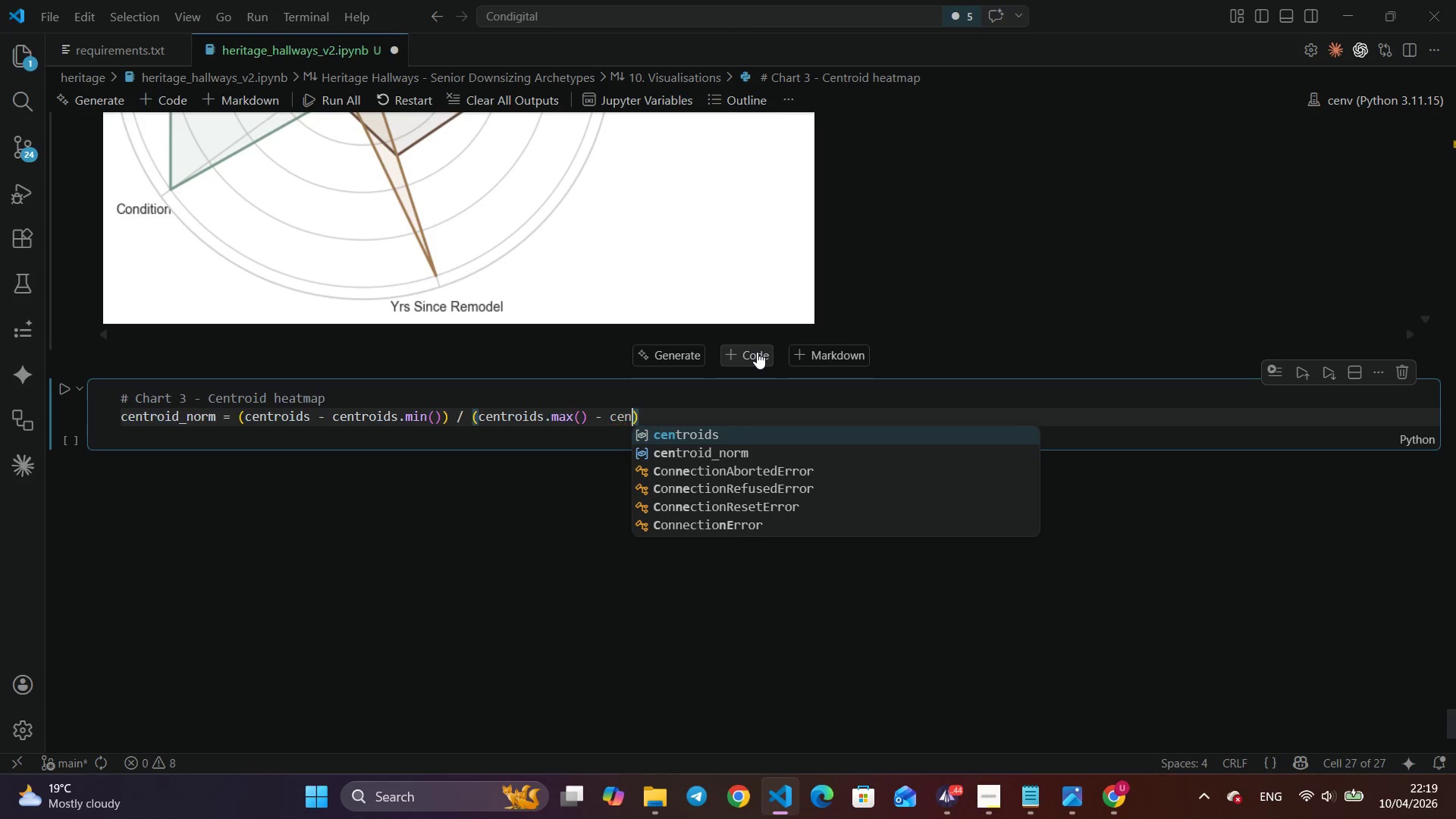 
key(Enter)
 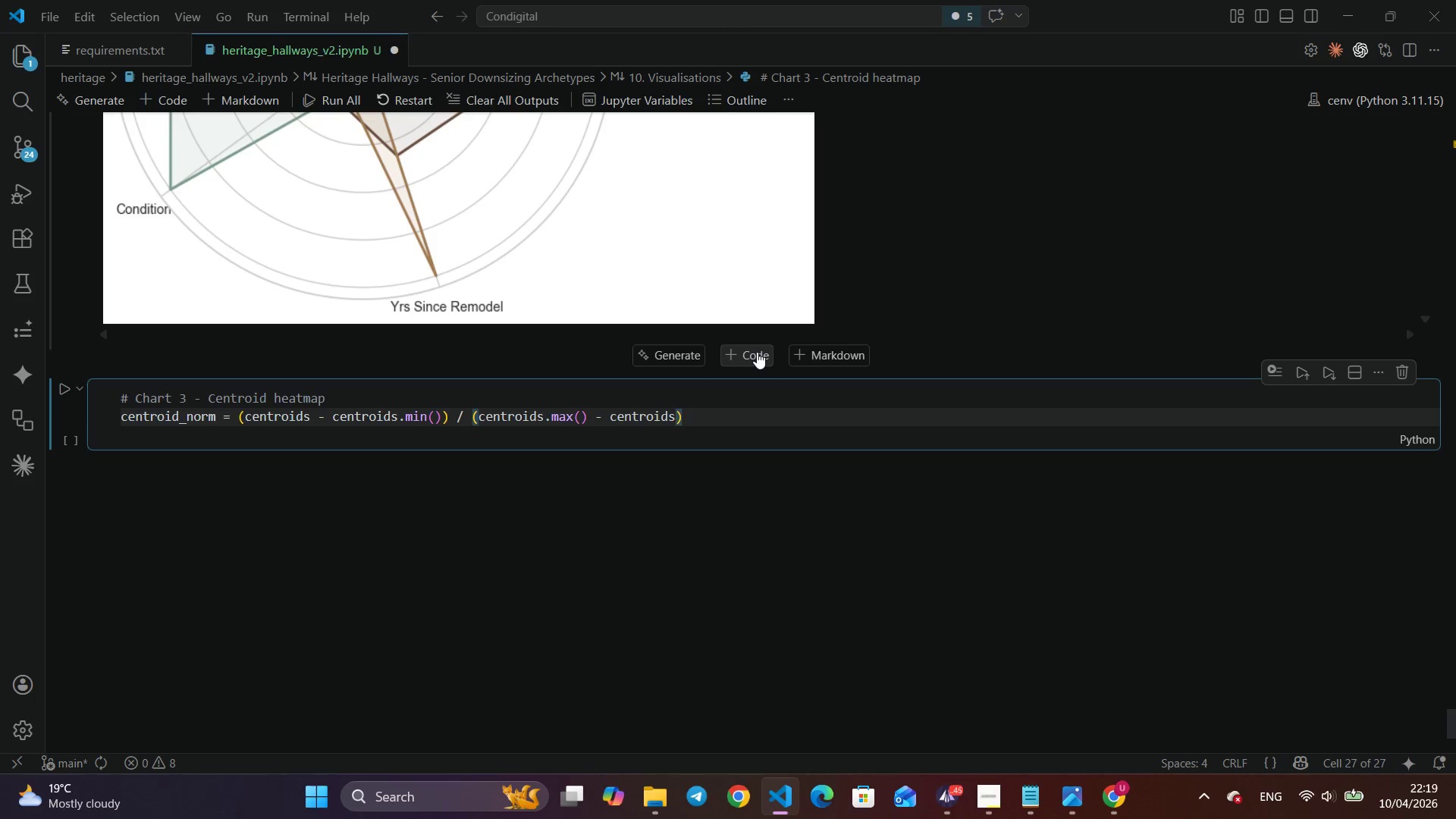 
type(.i)
key(Backspace)
type(min()
 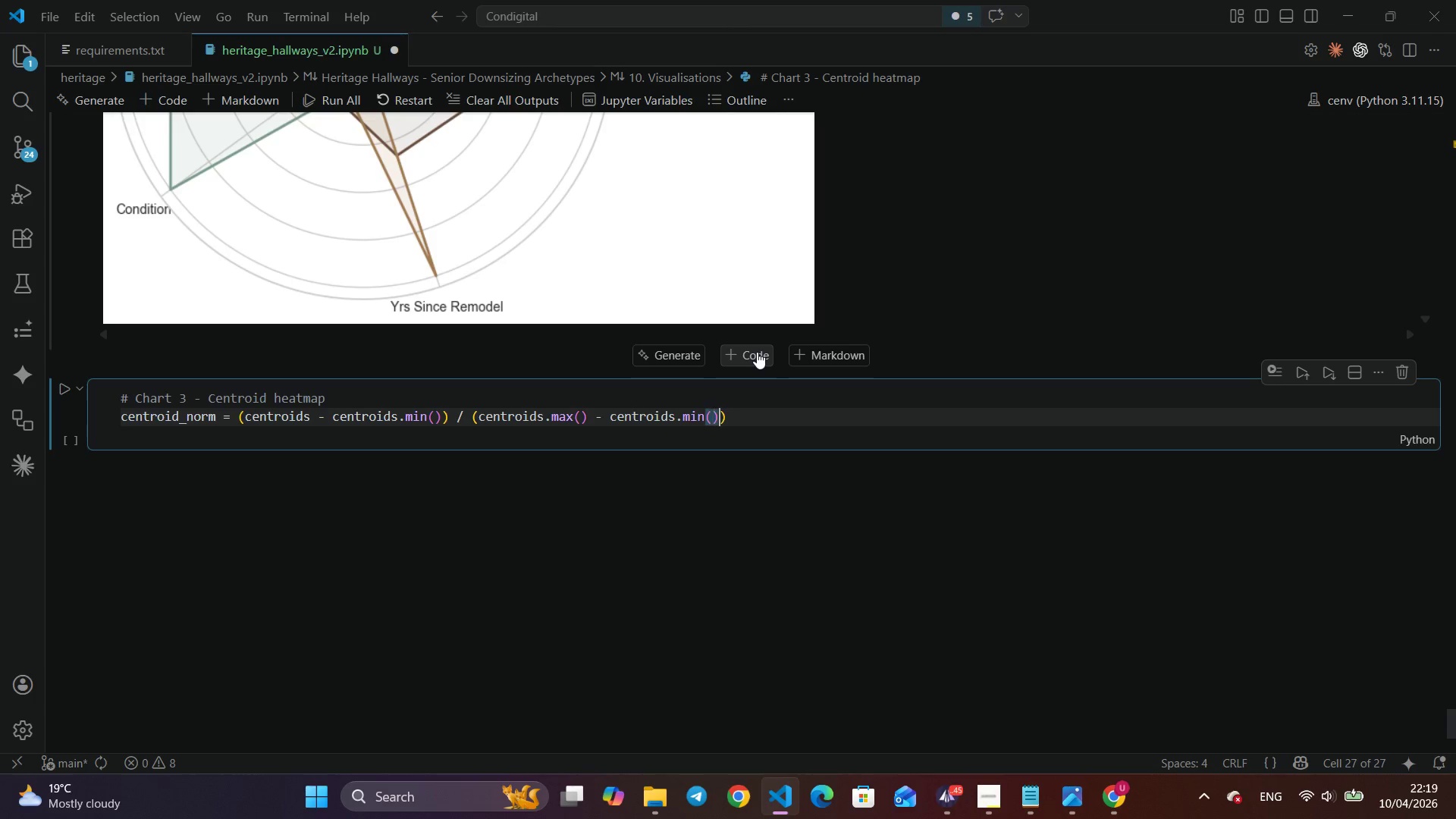 
 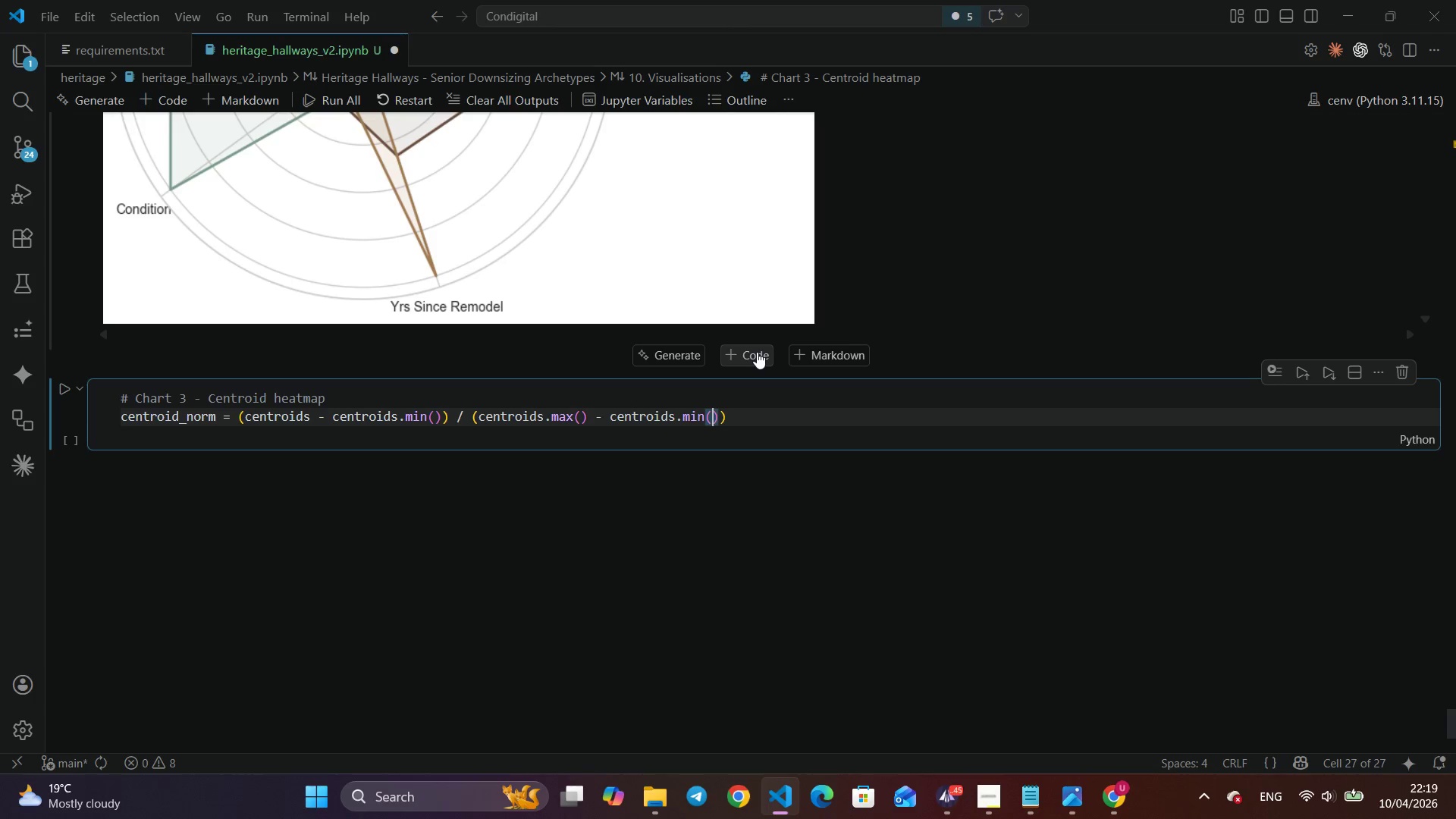 
key(ArrowRight)
 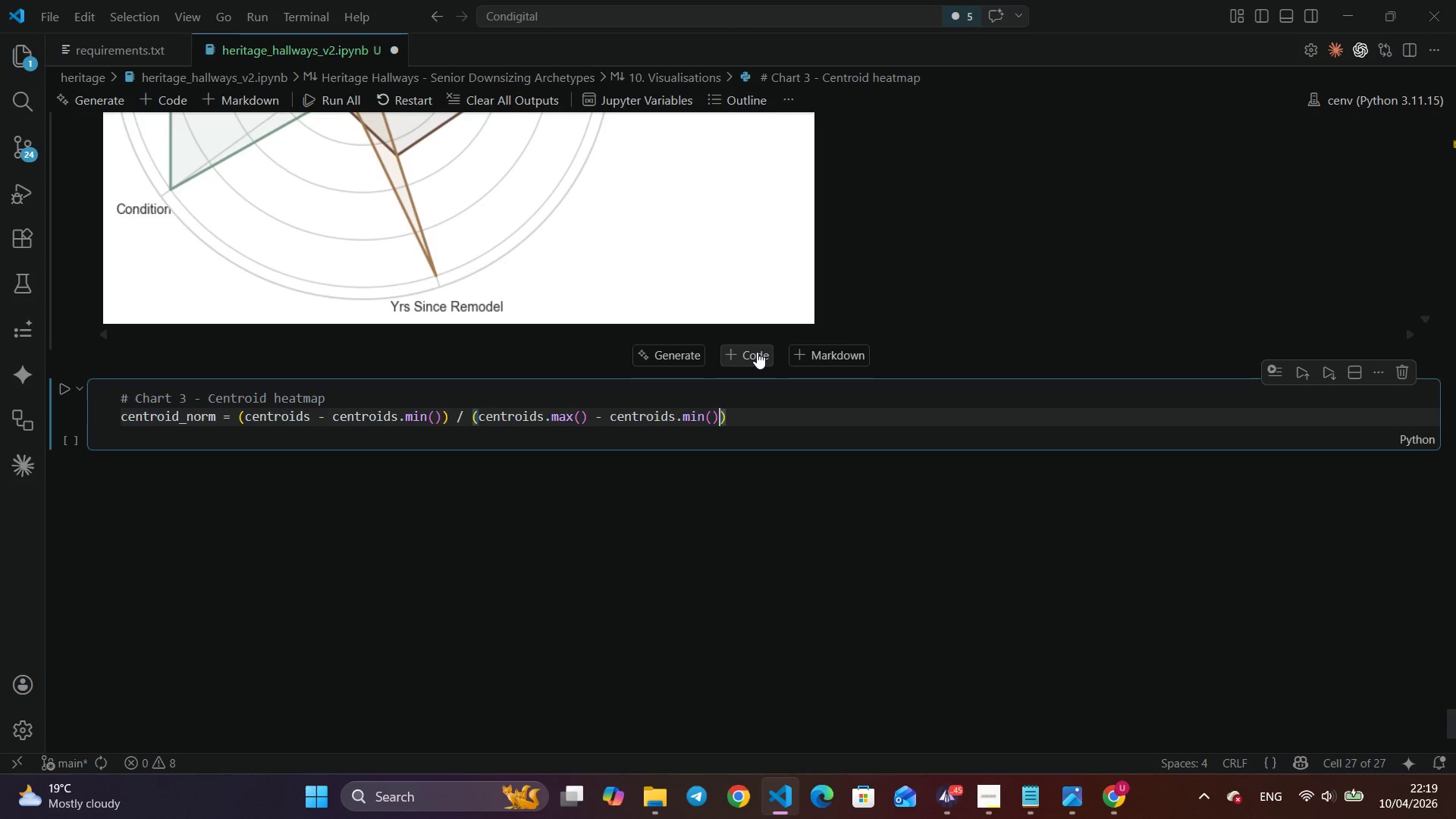 
key(ArrowRight)
 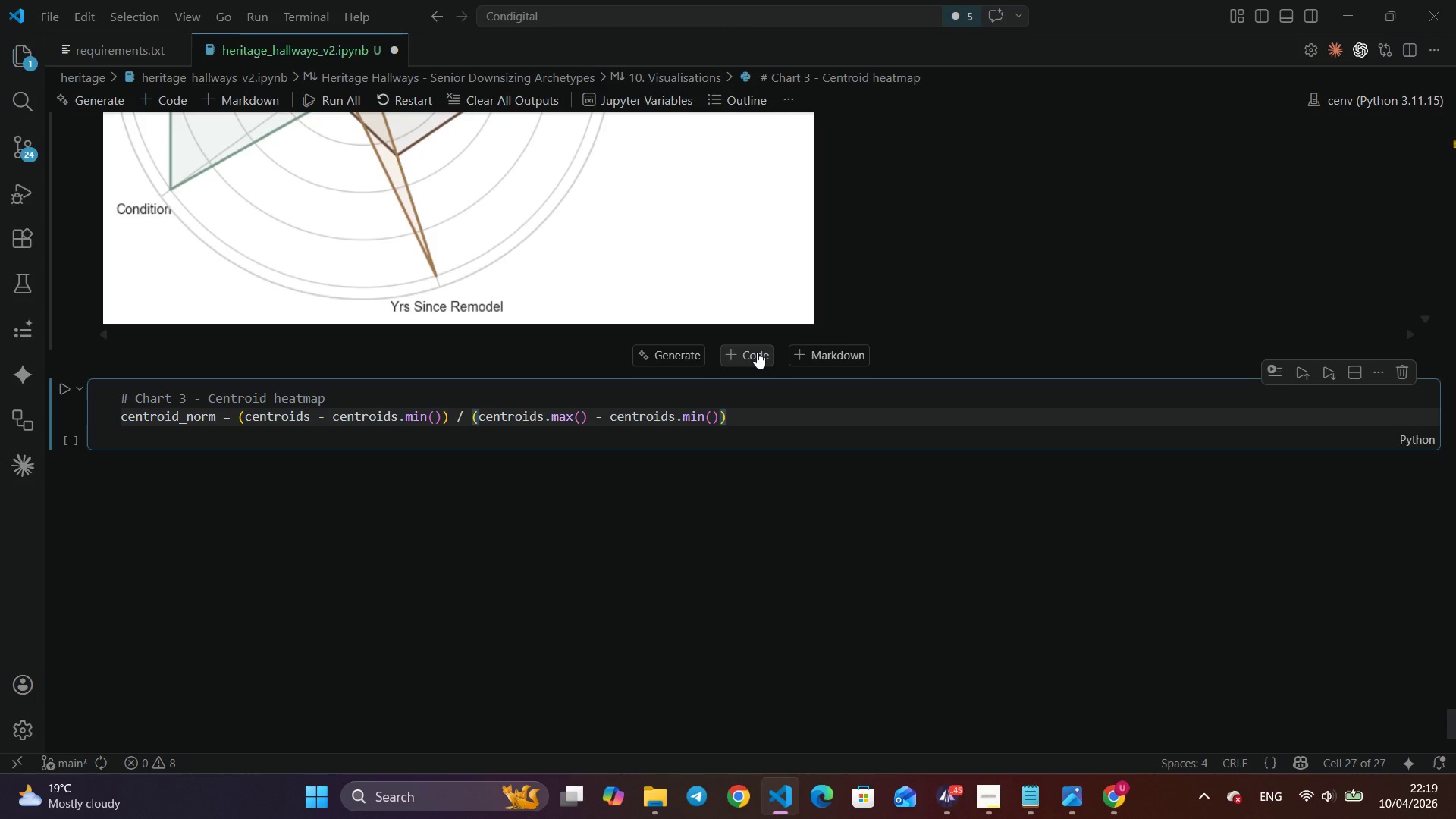 
key(Enter)
 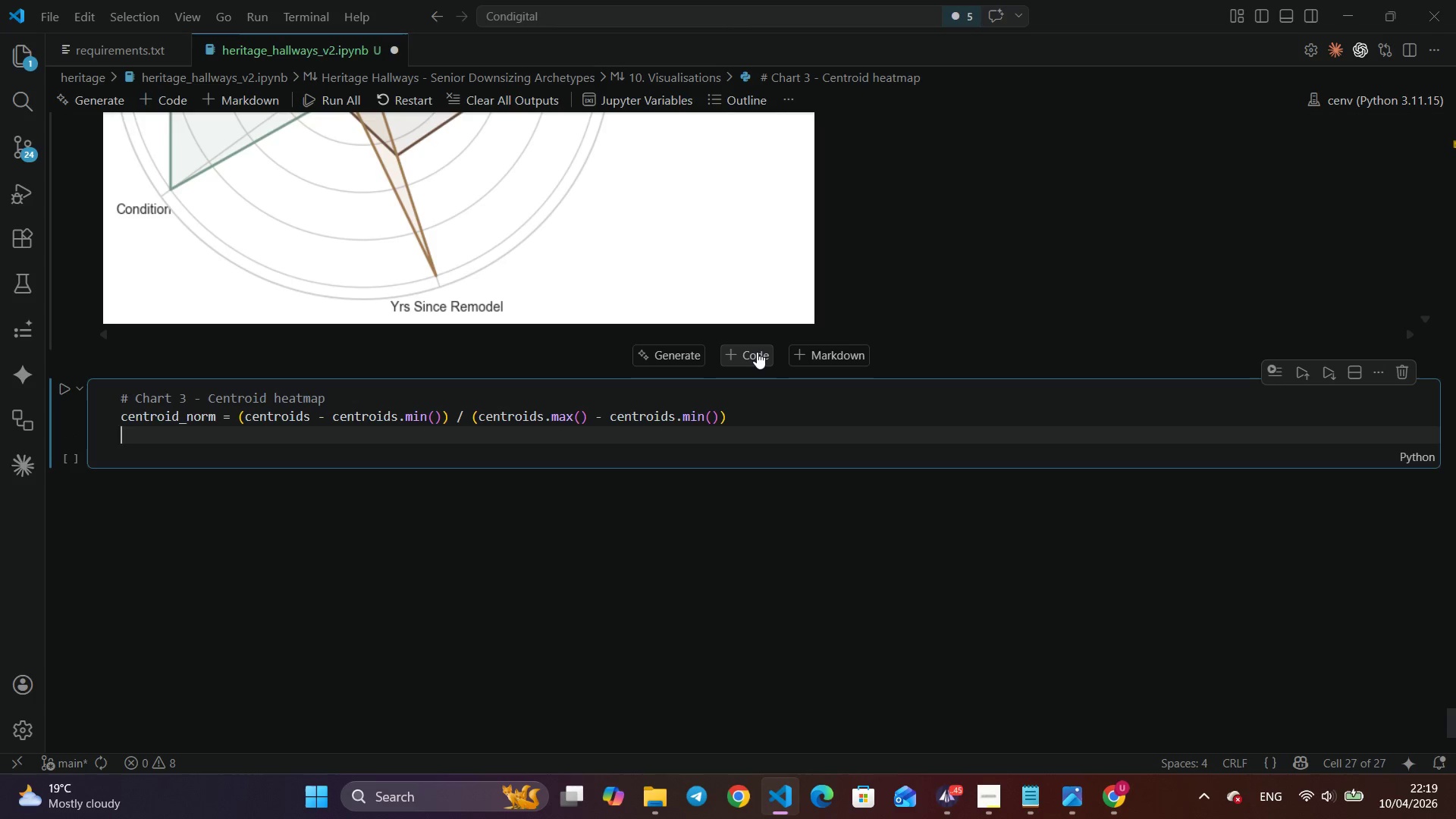 
type(cenno)
 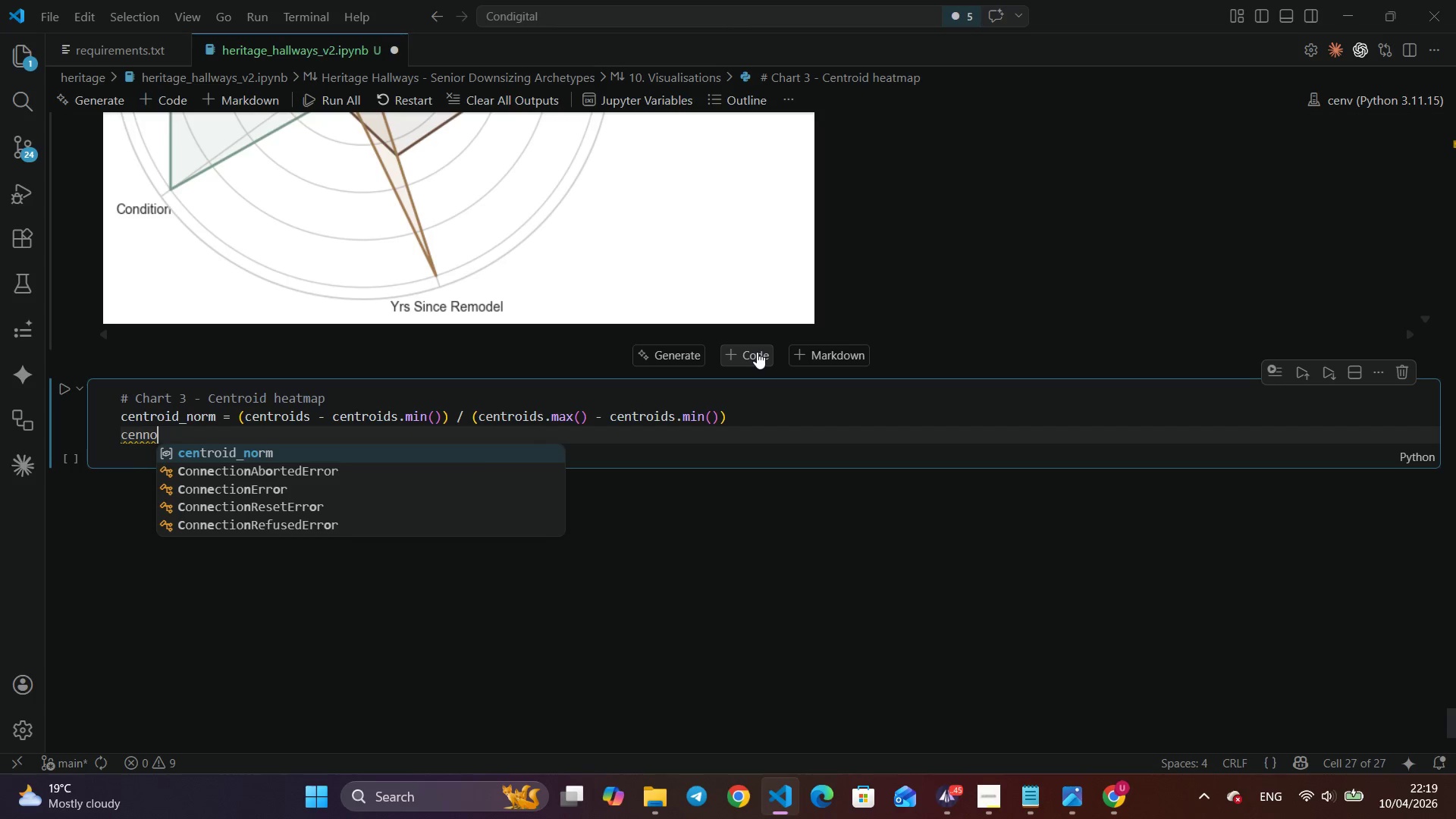 
key(Enter)
 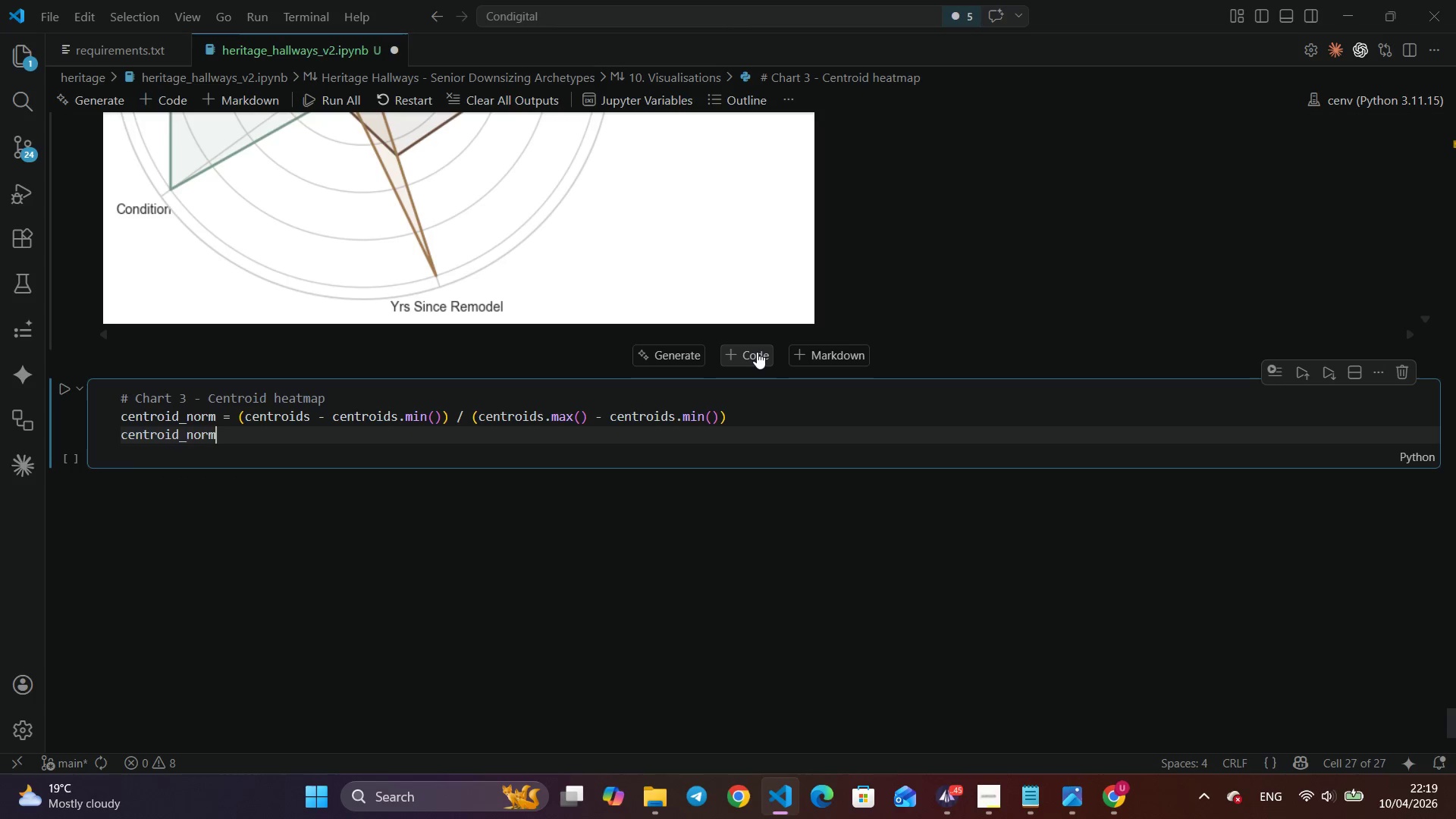 
type(.inde)
 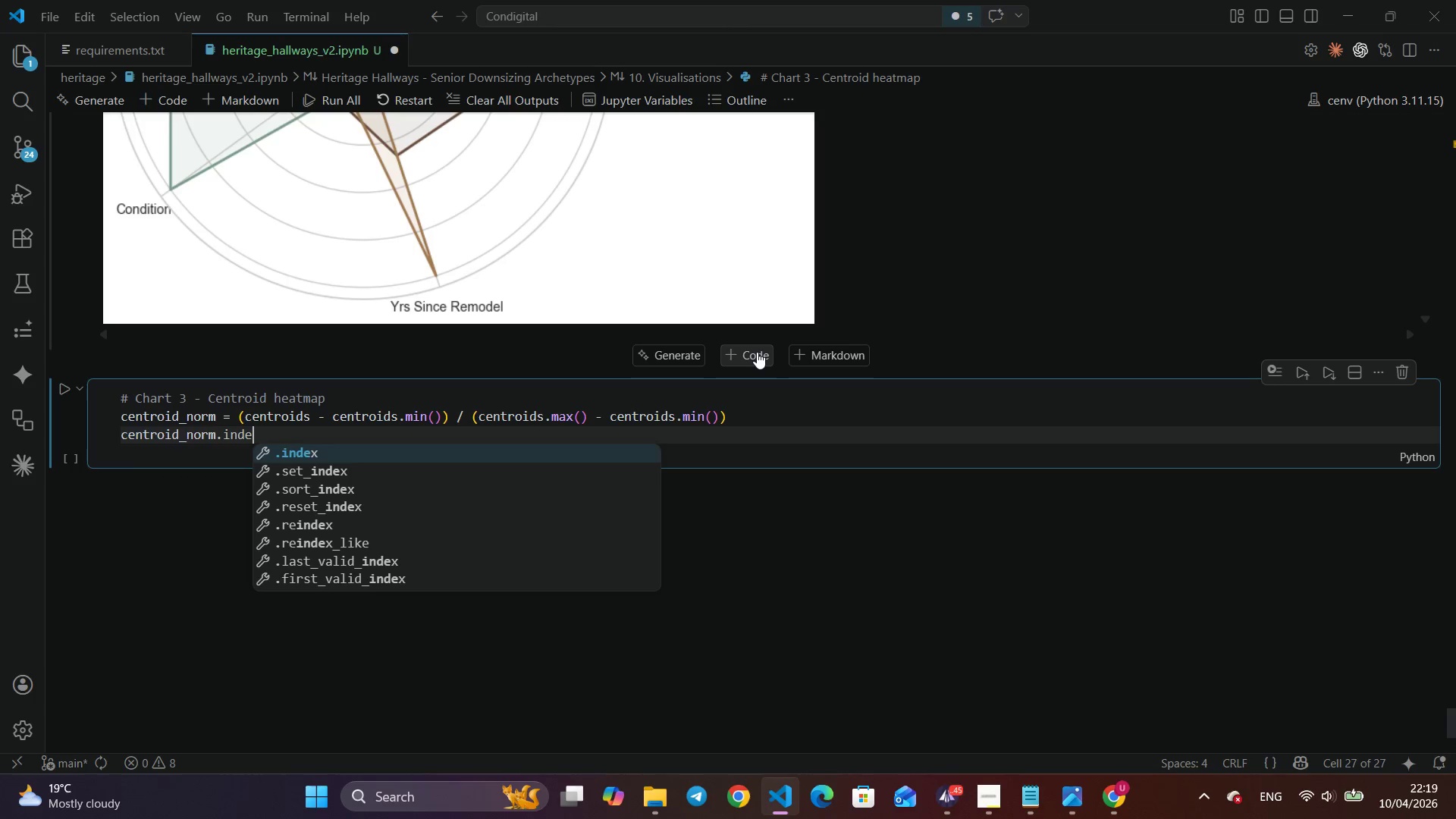 
key(Enter)
 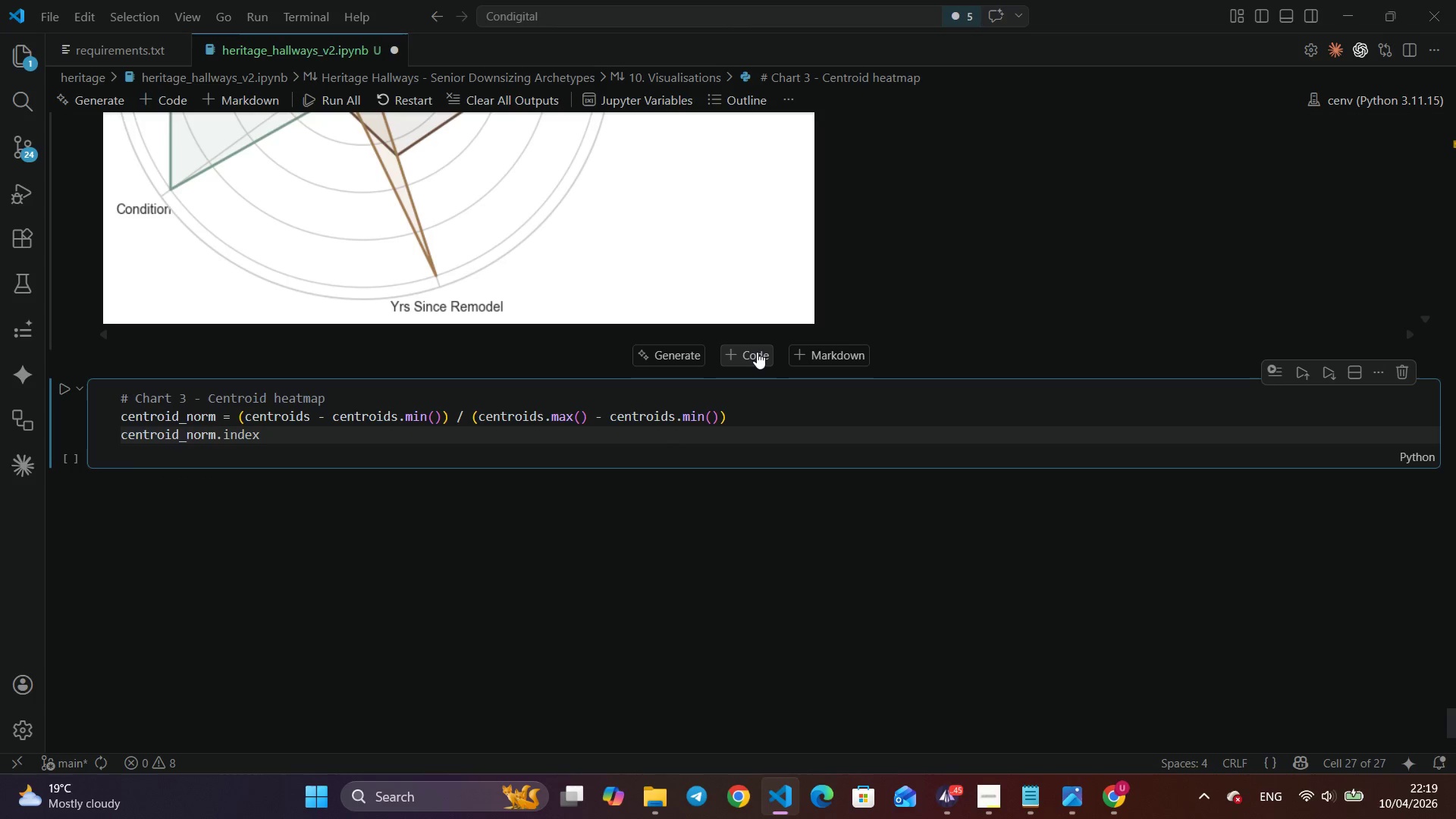 
type( = [persoma)
 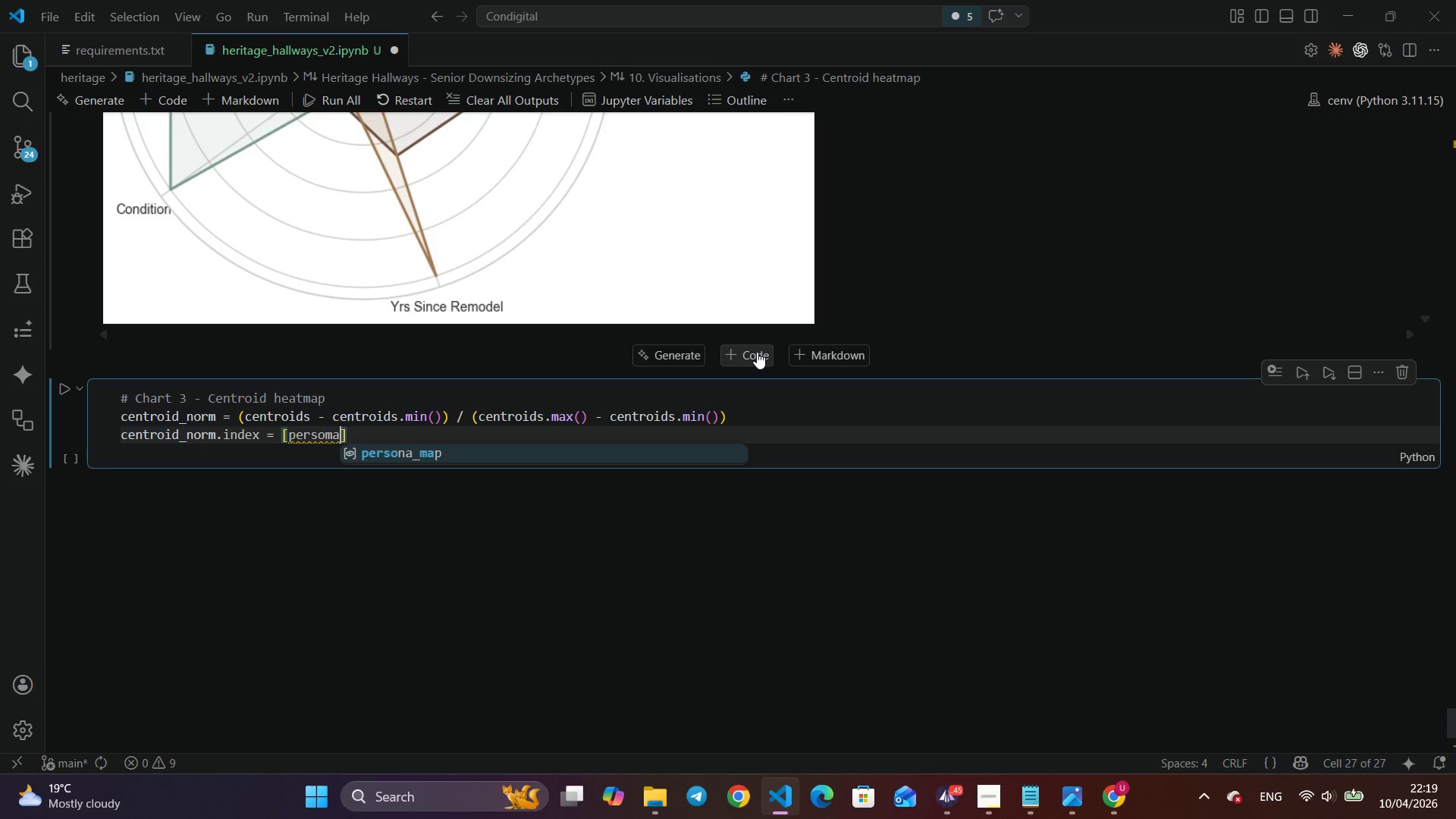 
key(Enter)
 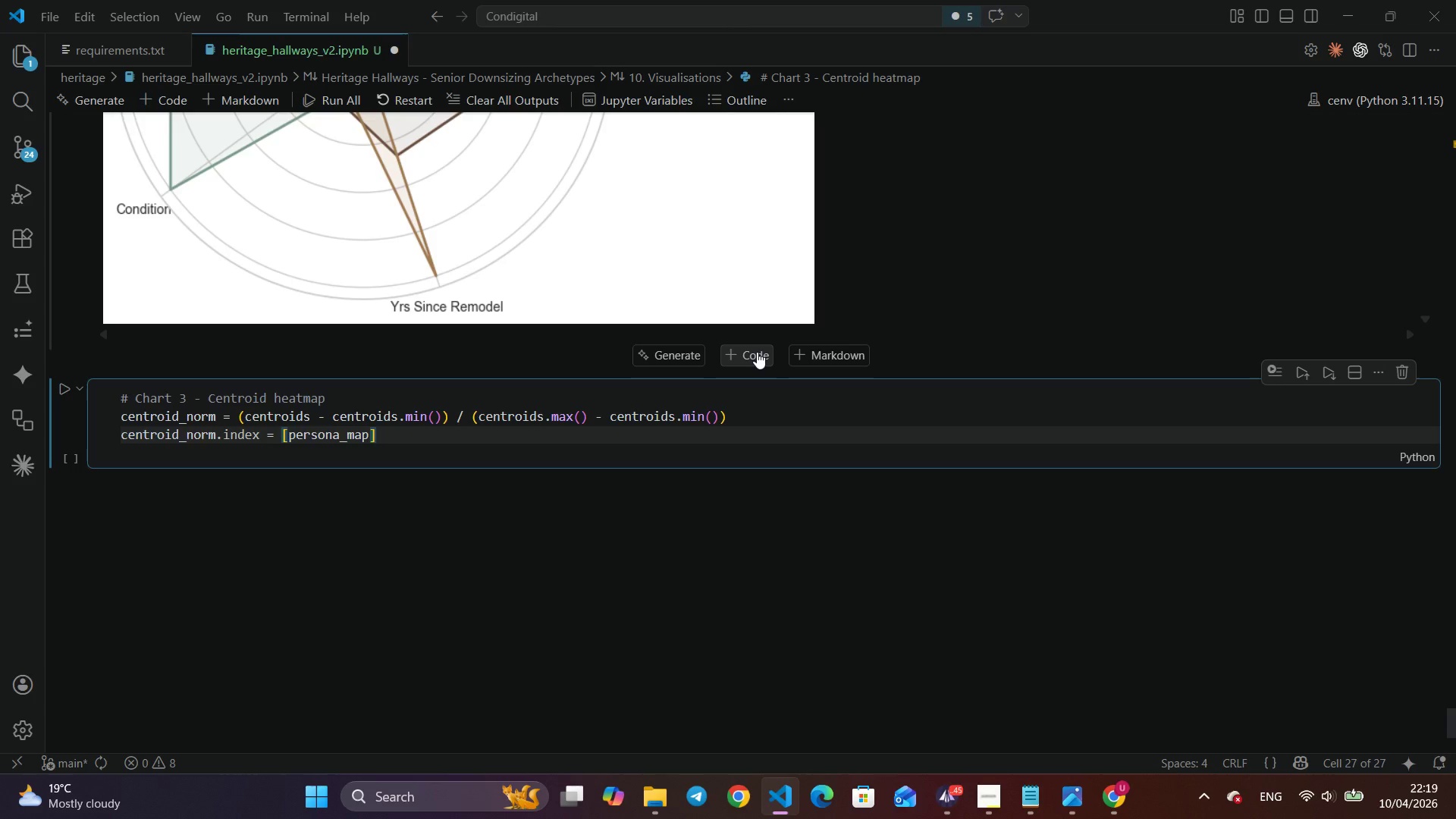 
key(BracketLeft)
 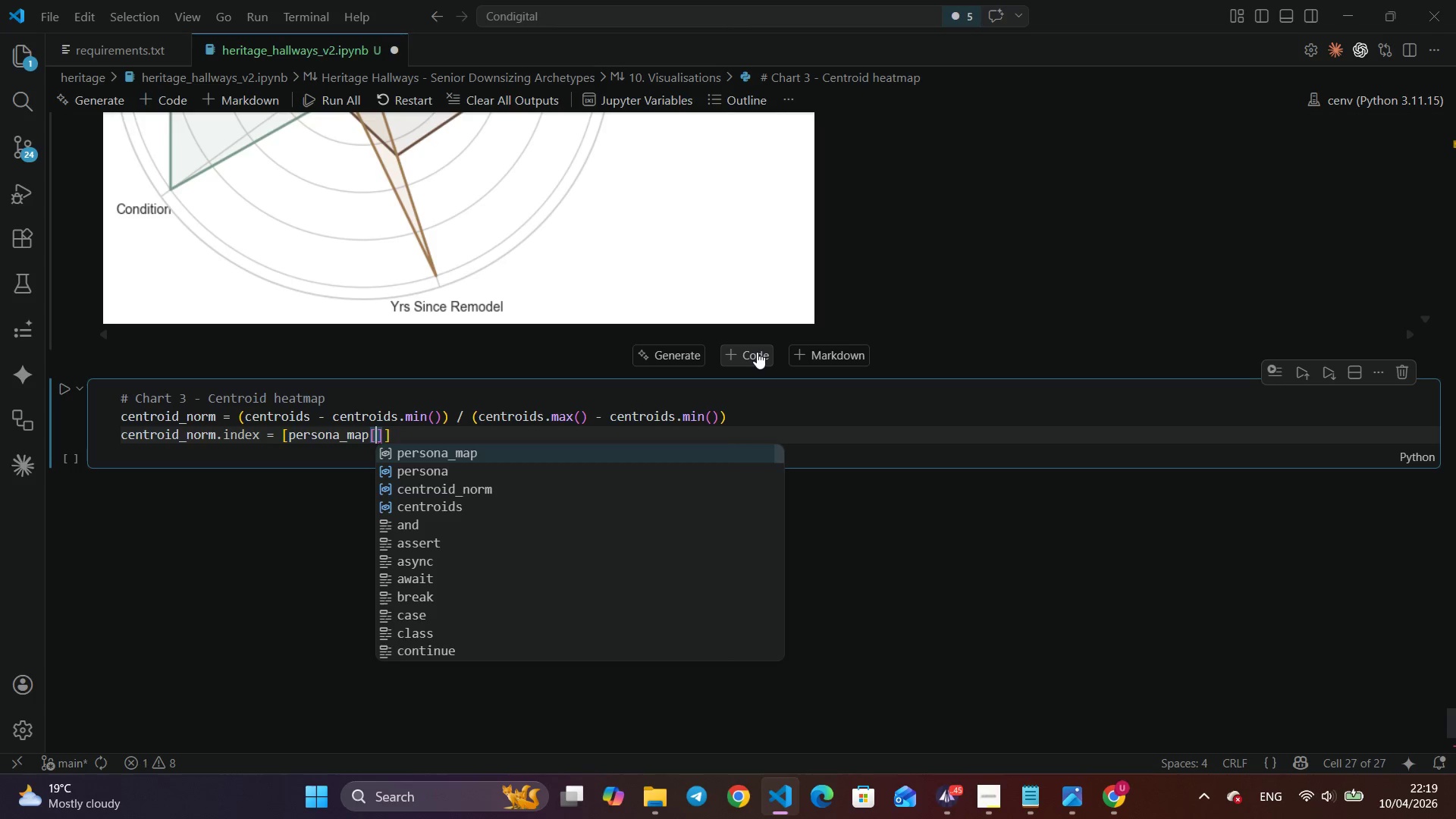 
key(I)
 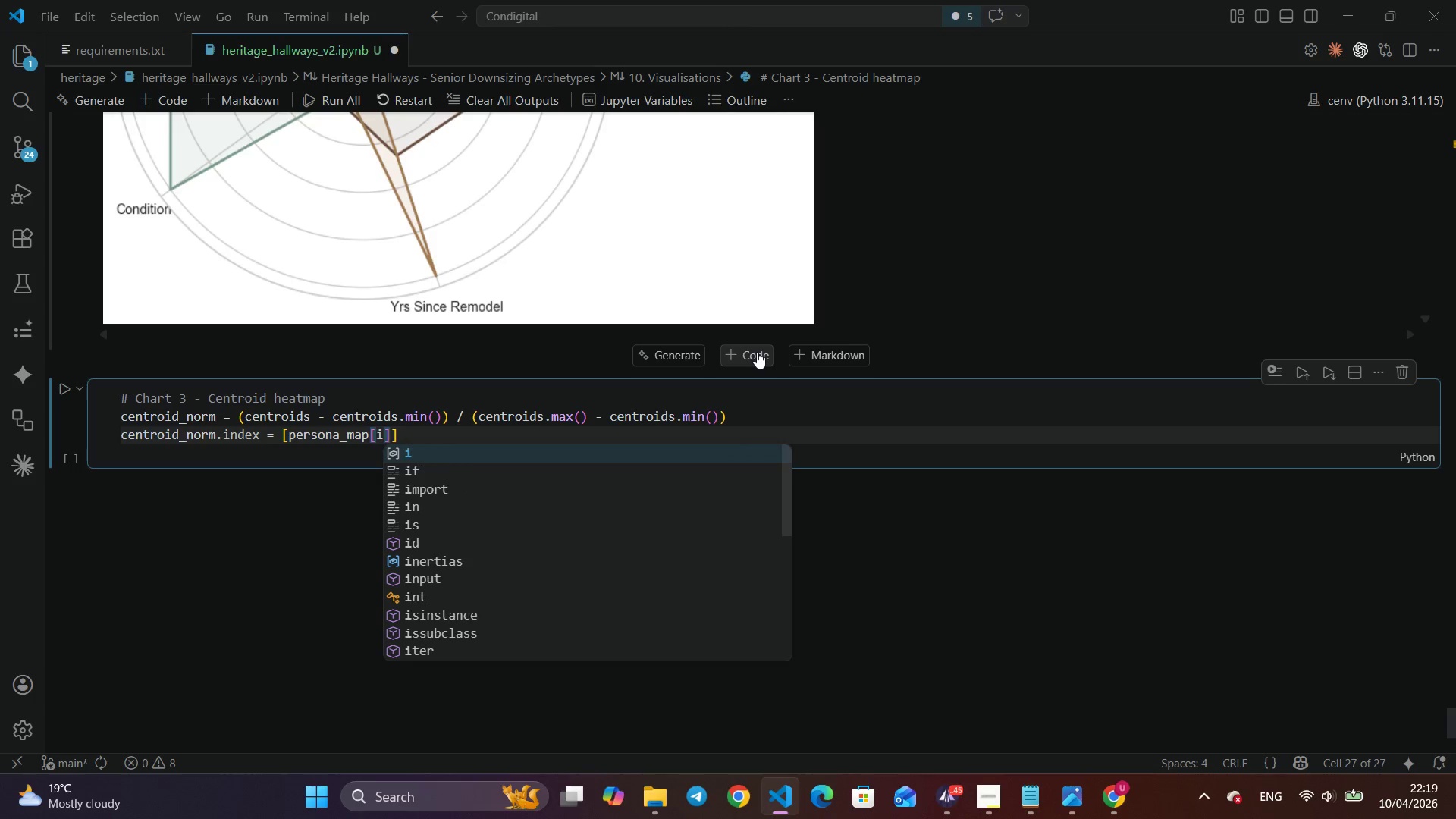 
key(ArrowRight)
 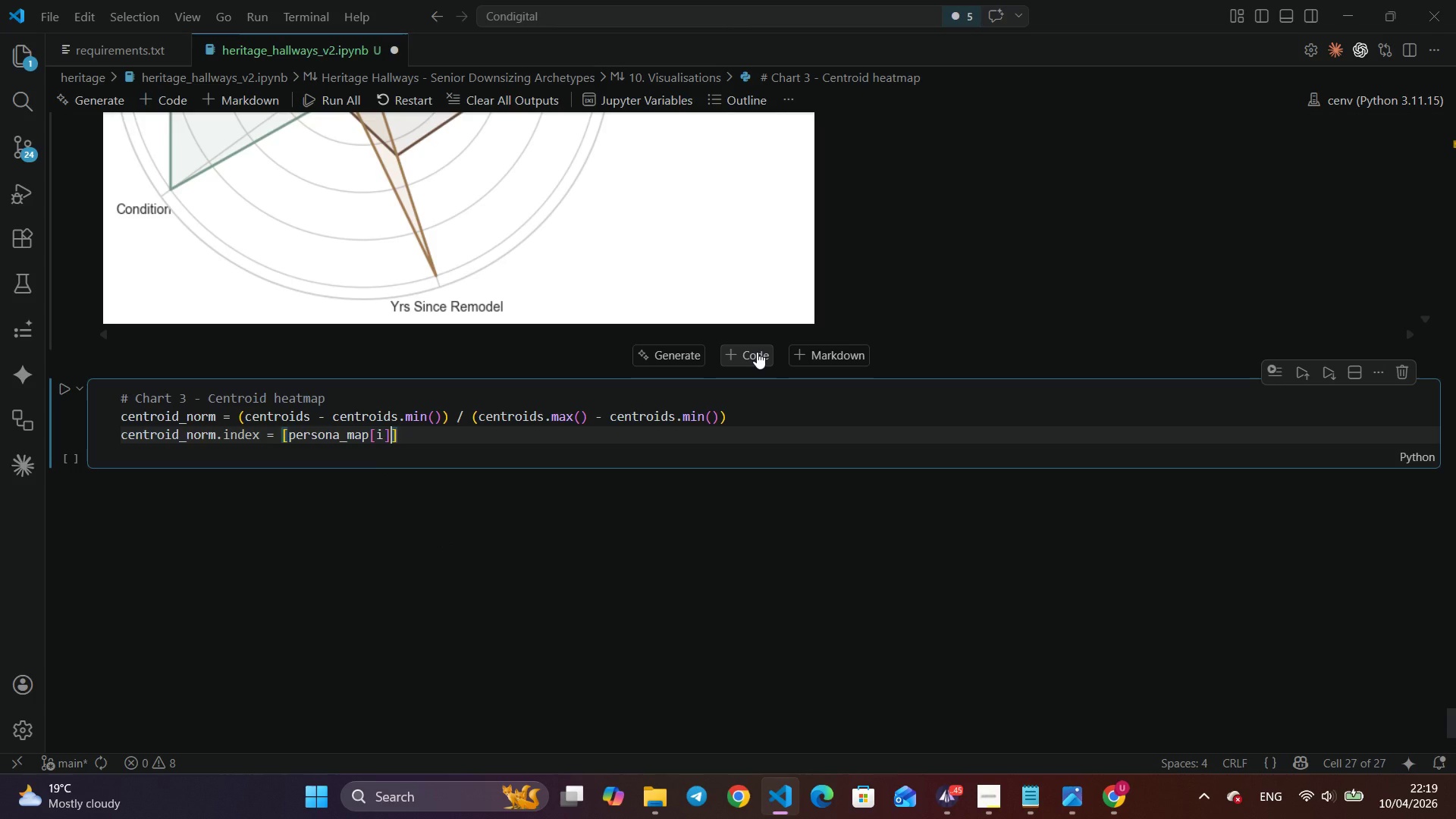 
type( for i in cen)
 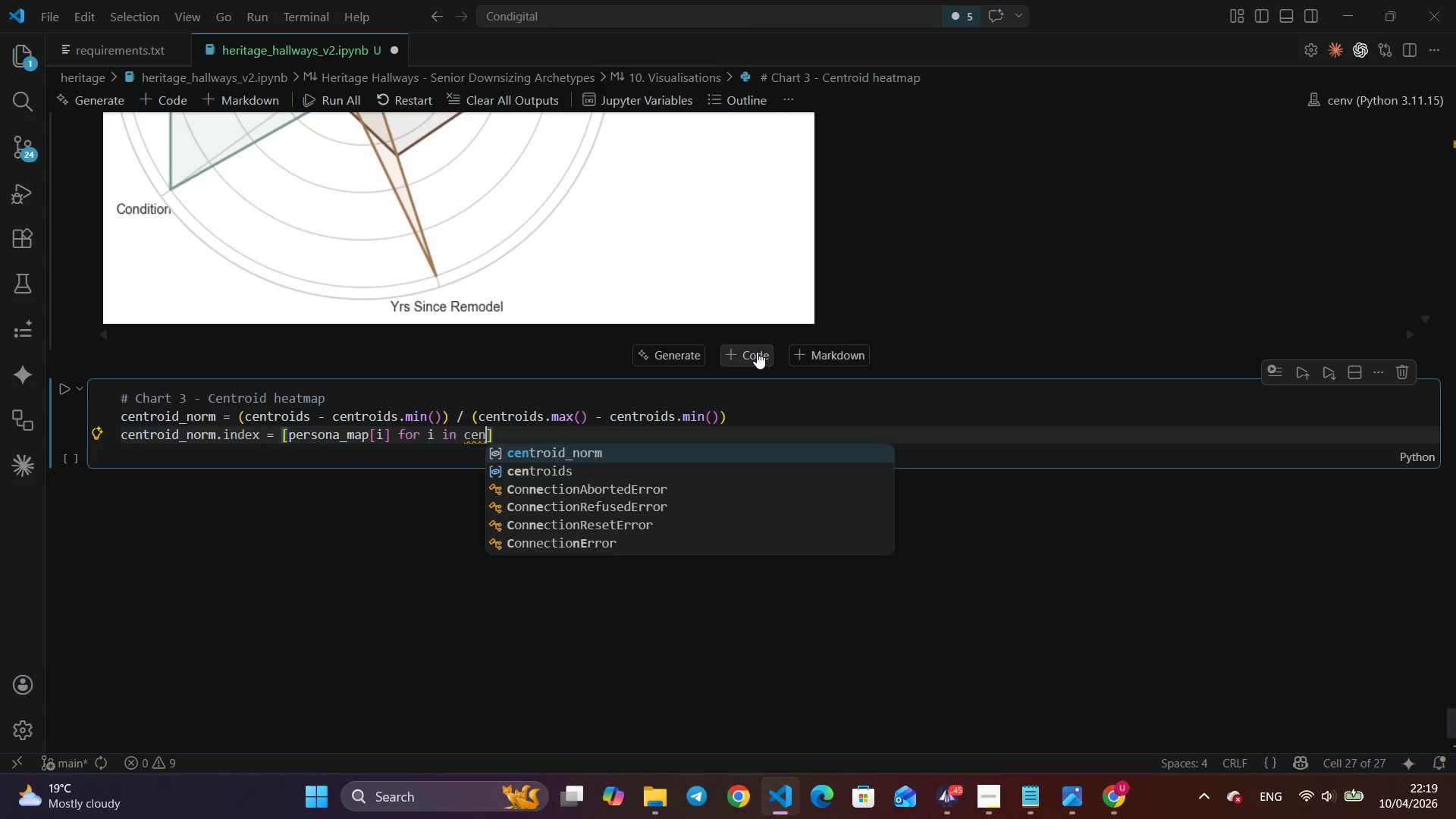 
key(Enter)
 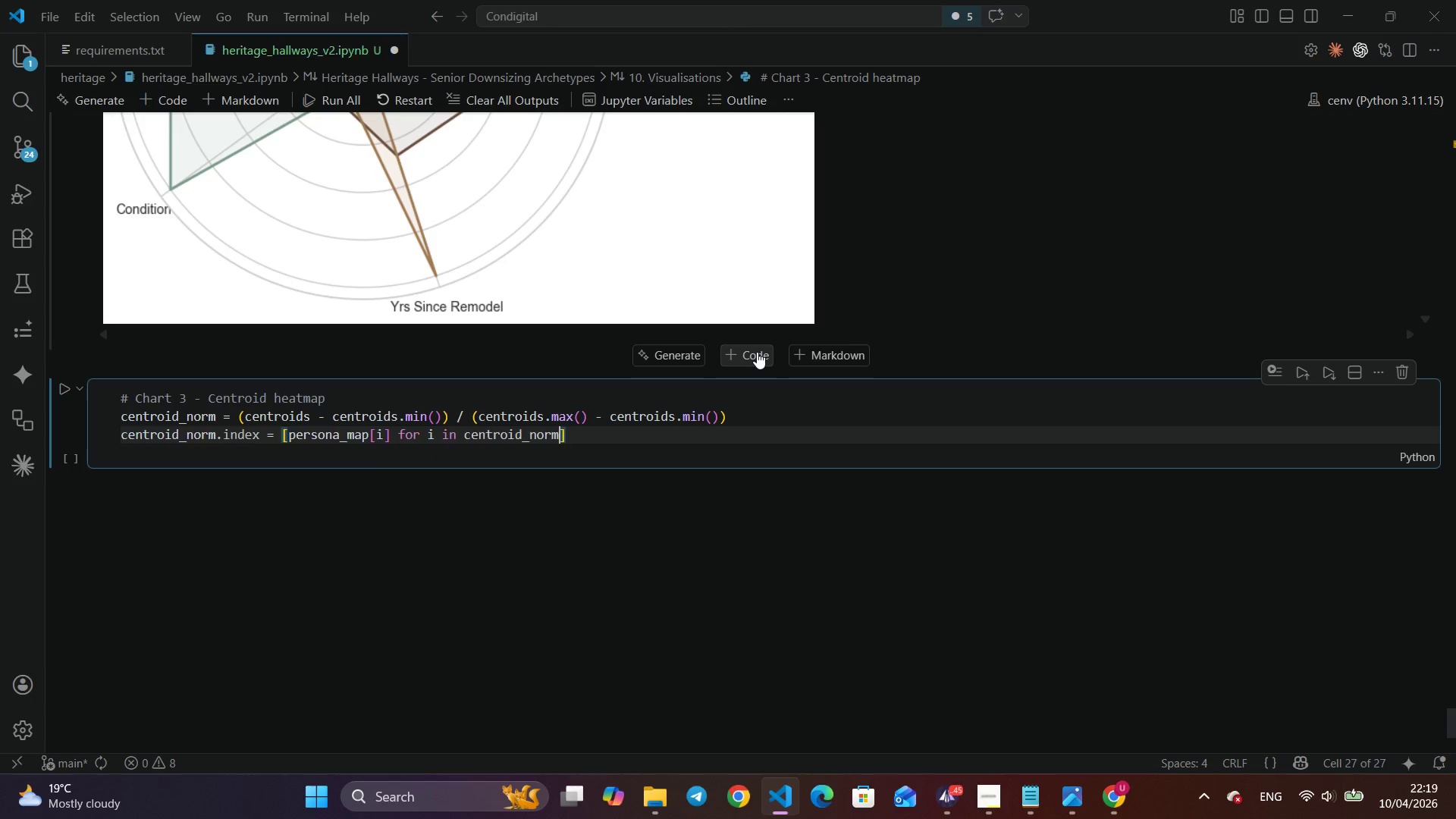 
type(.index)
 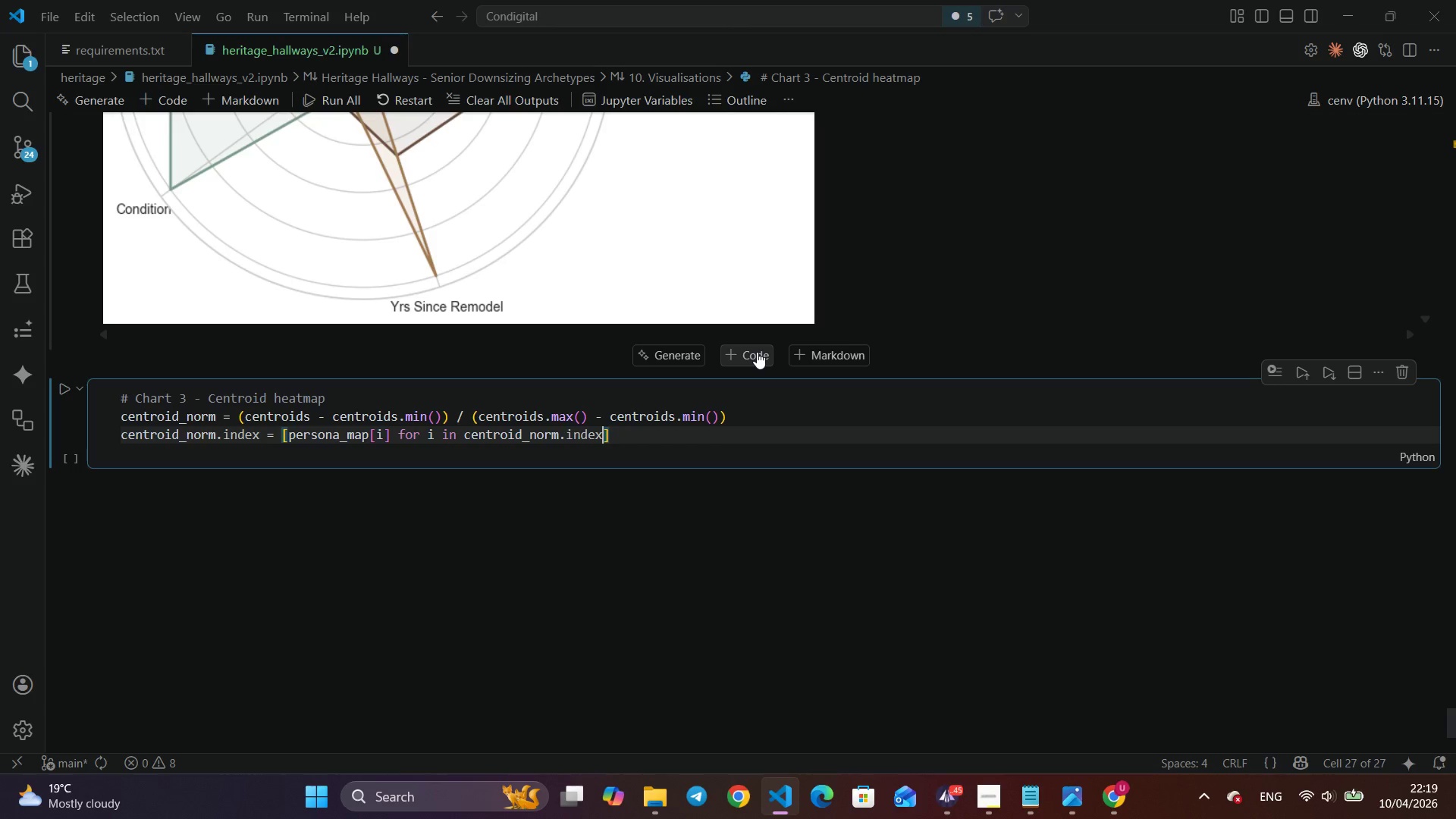 
key(ArrowRight)
 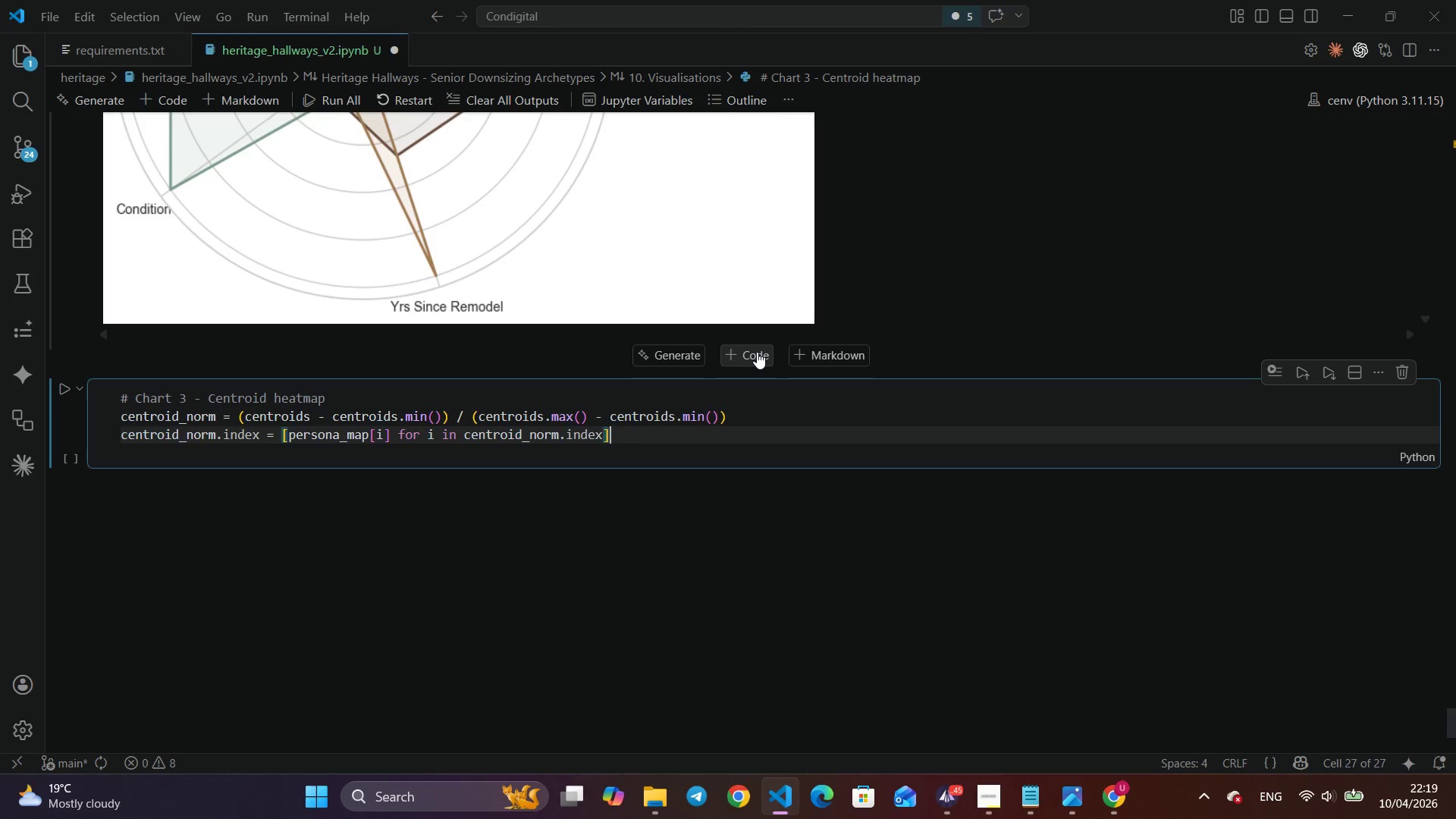 
key(Enter)
 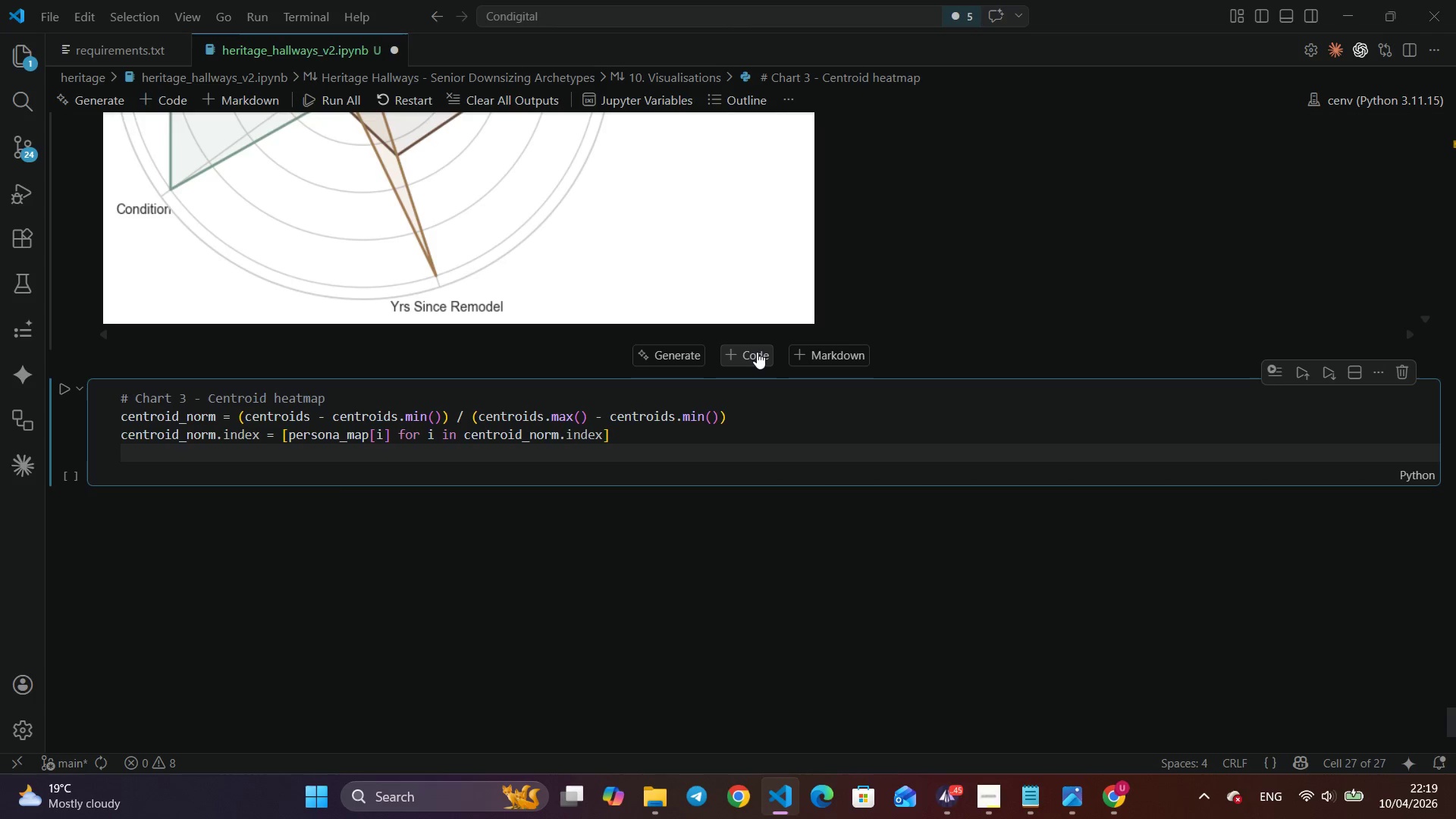 
key(Alt+Tab)
 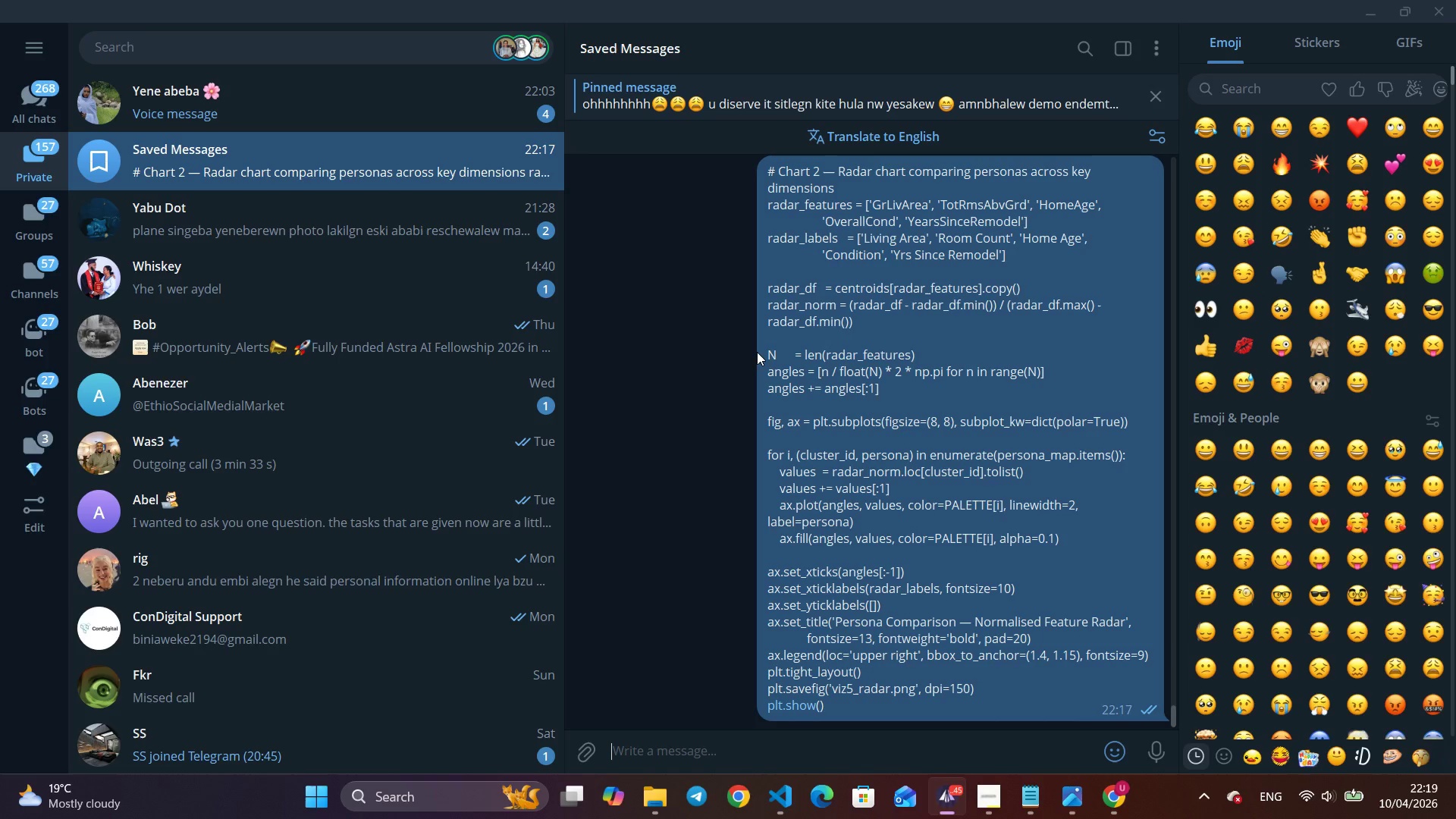 
key(Alt+Tab)
 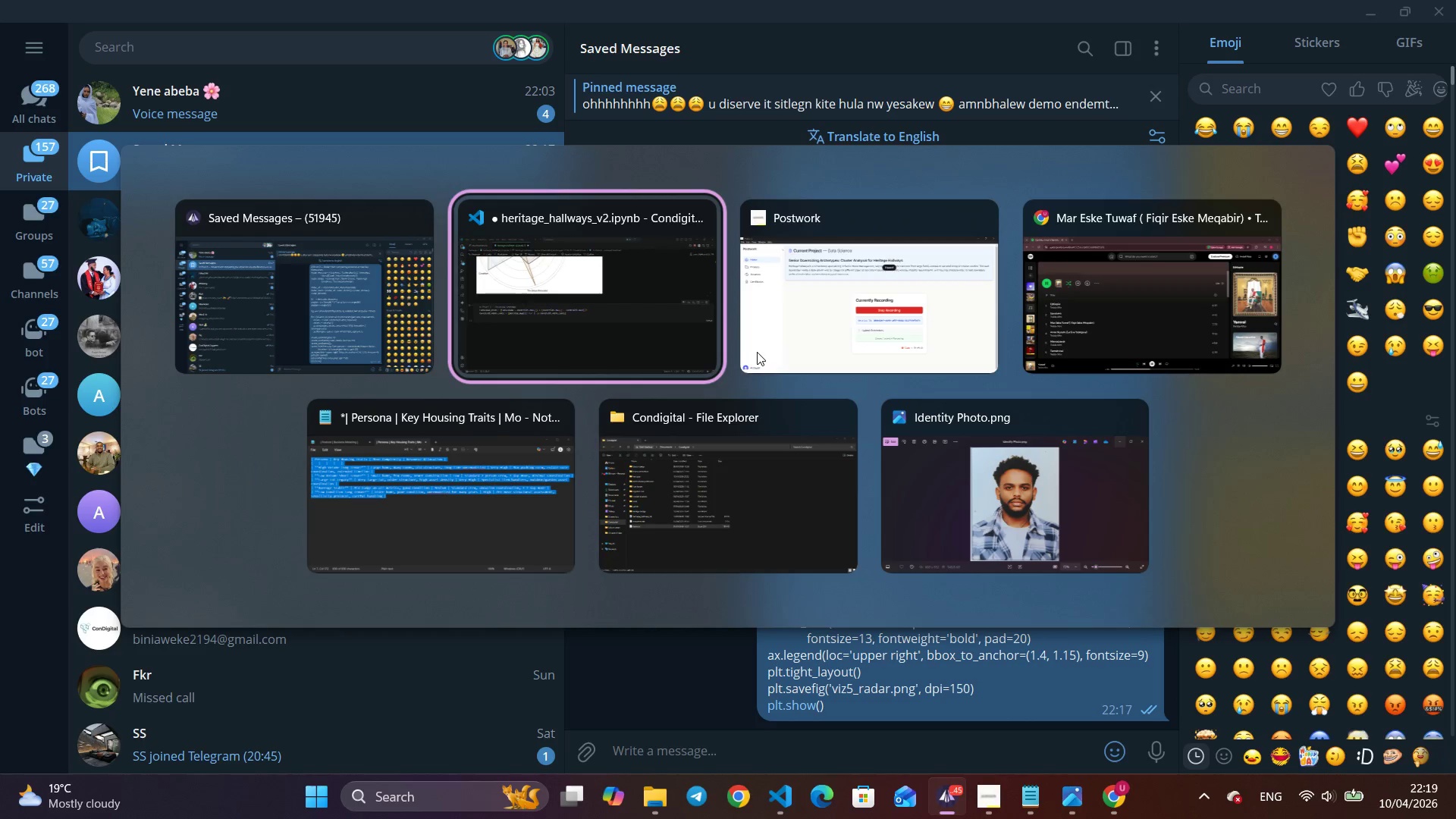 
key(Alt+Tab)
 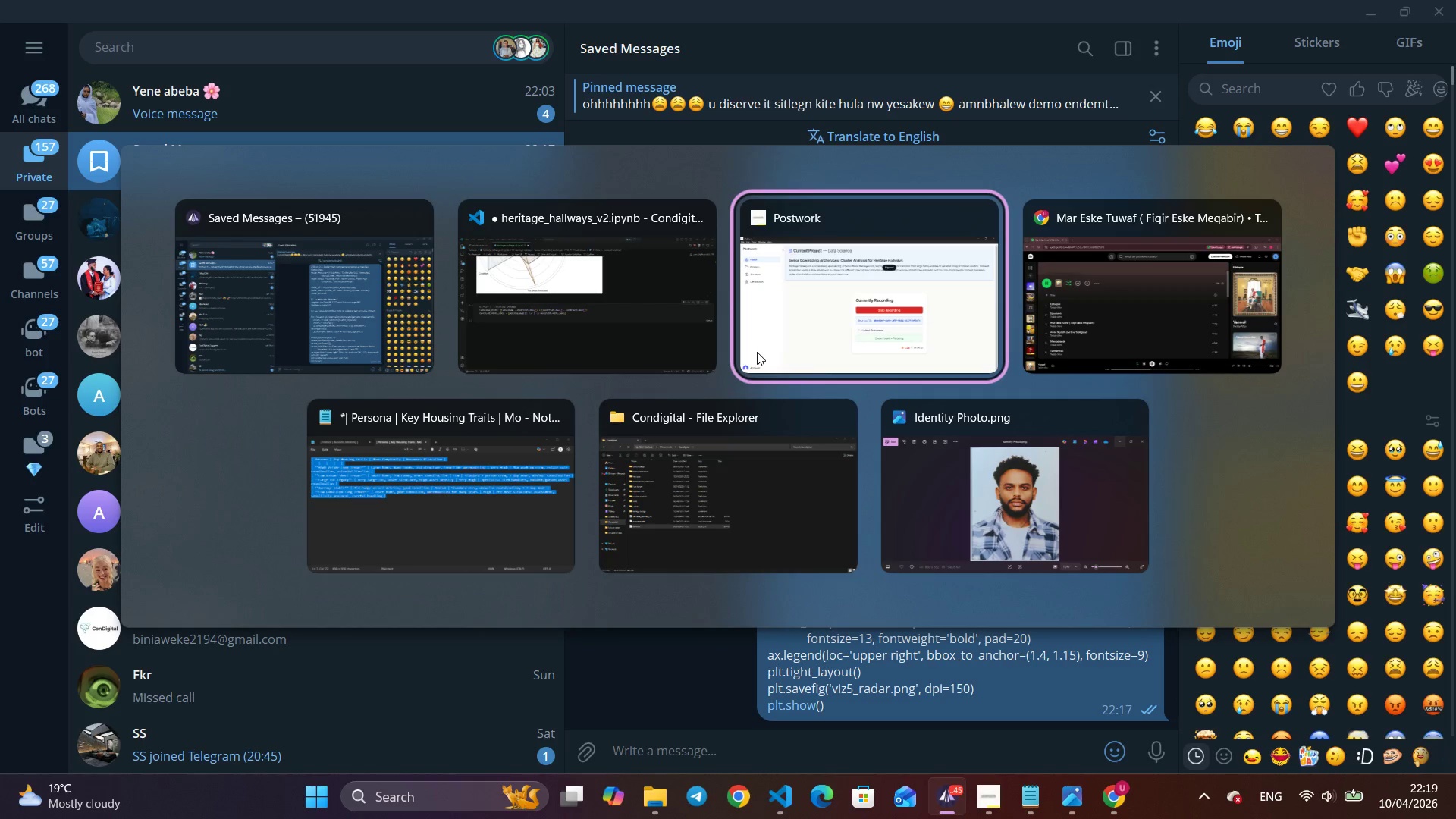 
key(Alt+Tab)
 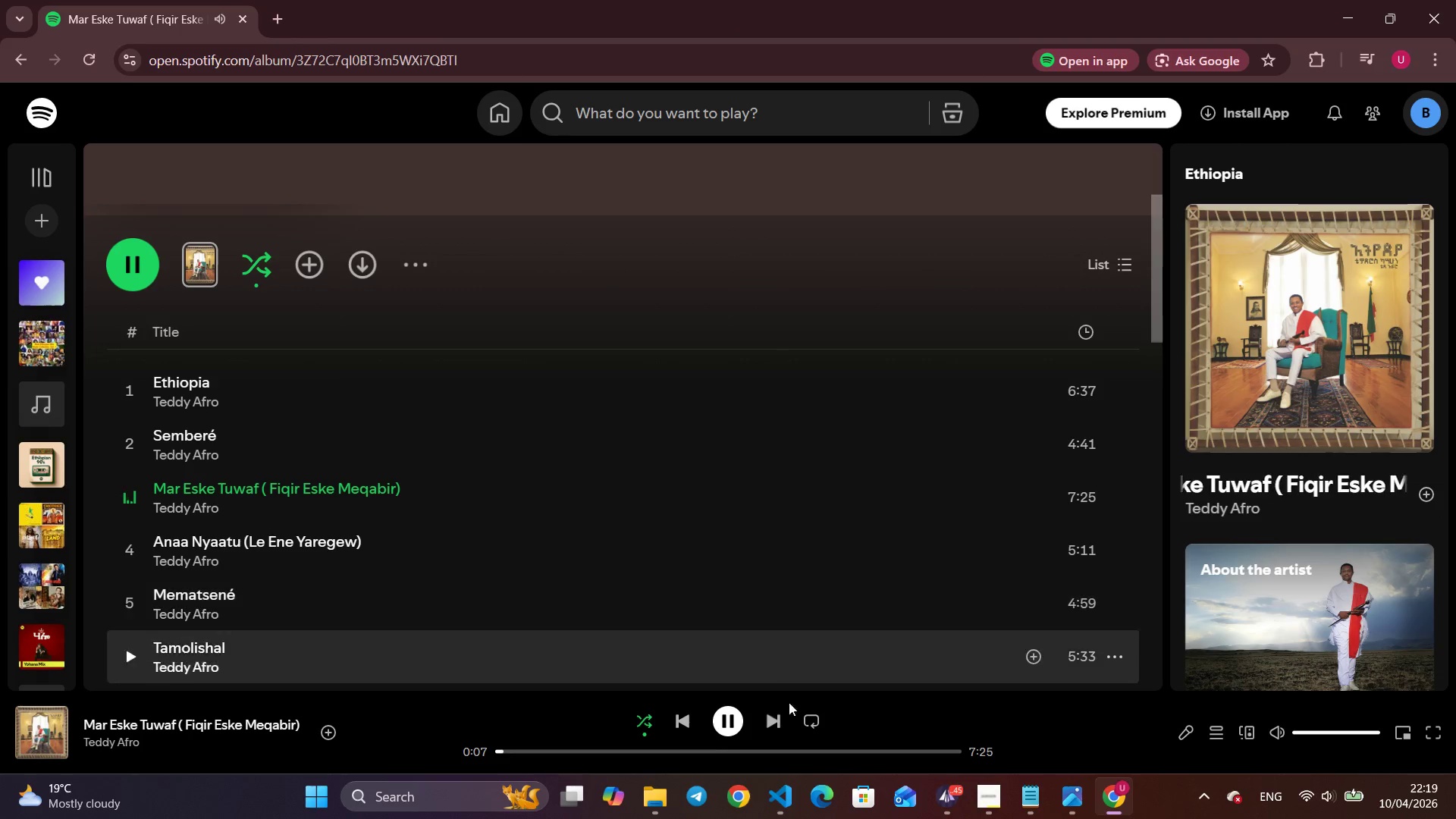 
left_click([778, 722])
 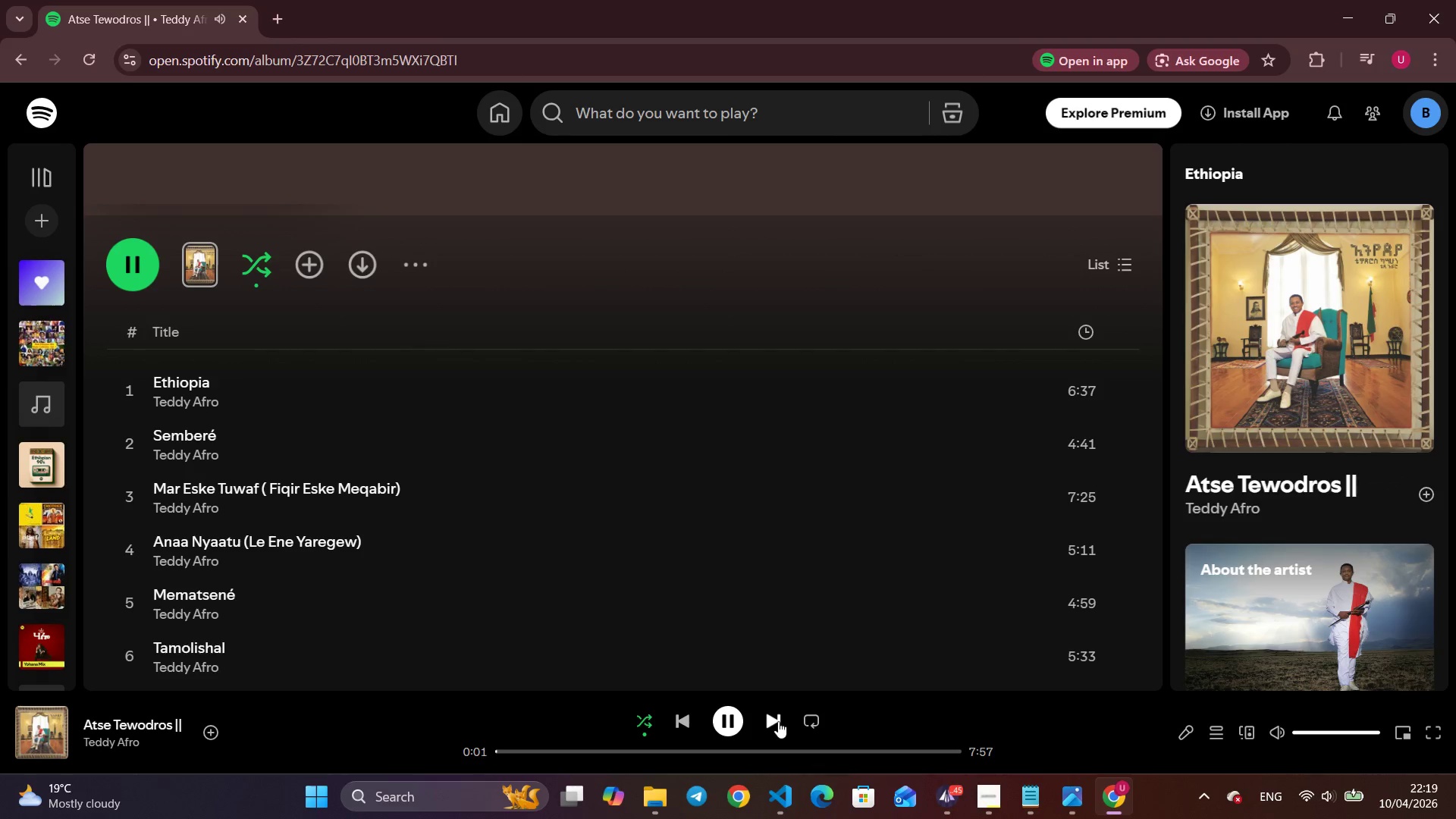 
key(Alt+Tab)
 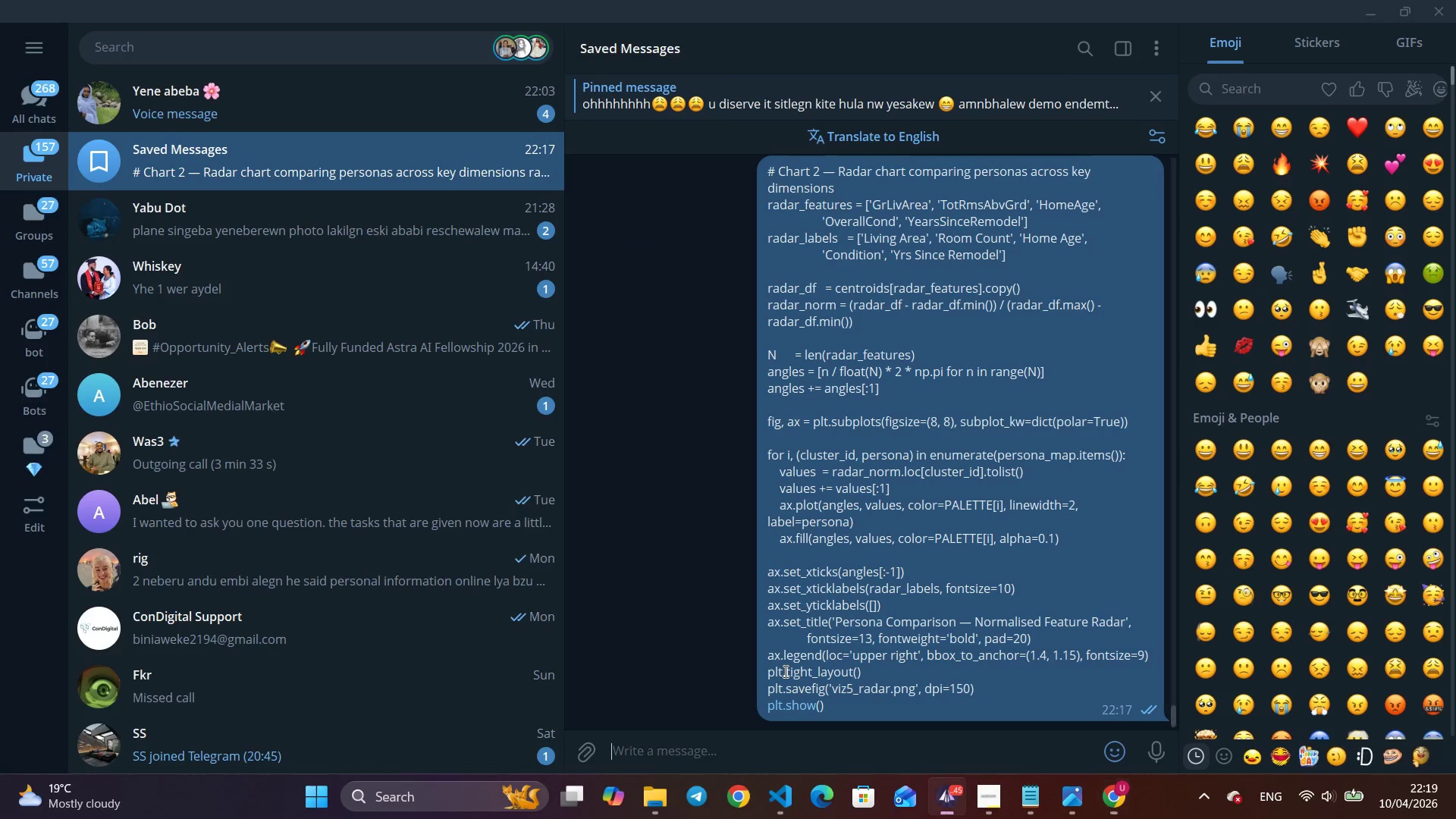 
key(Alt+Tab)
 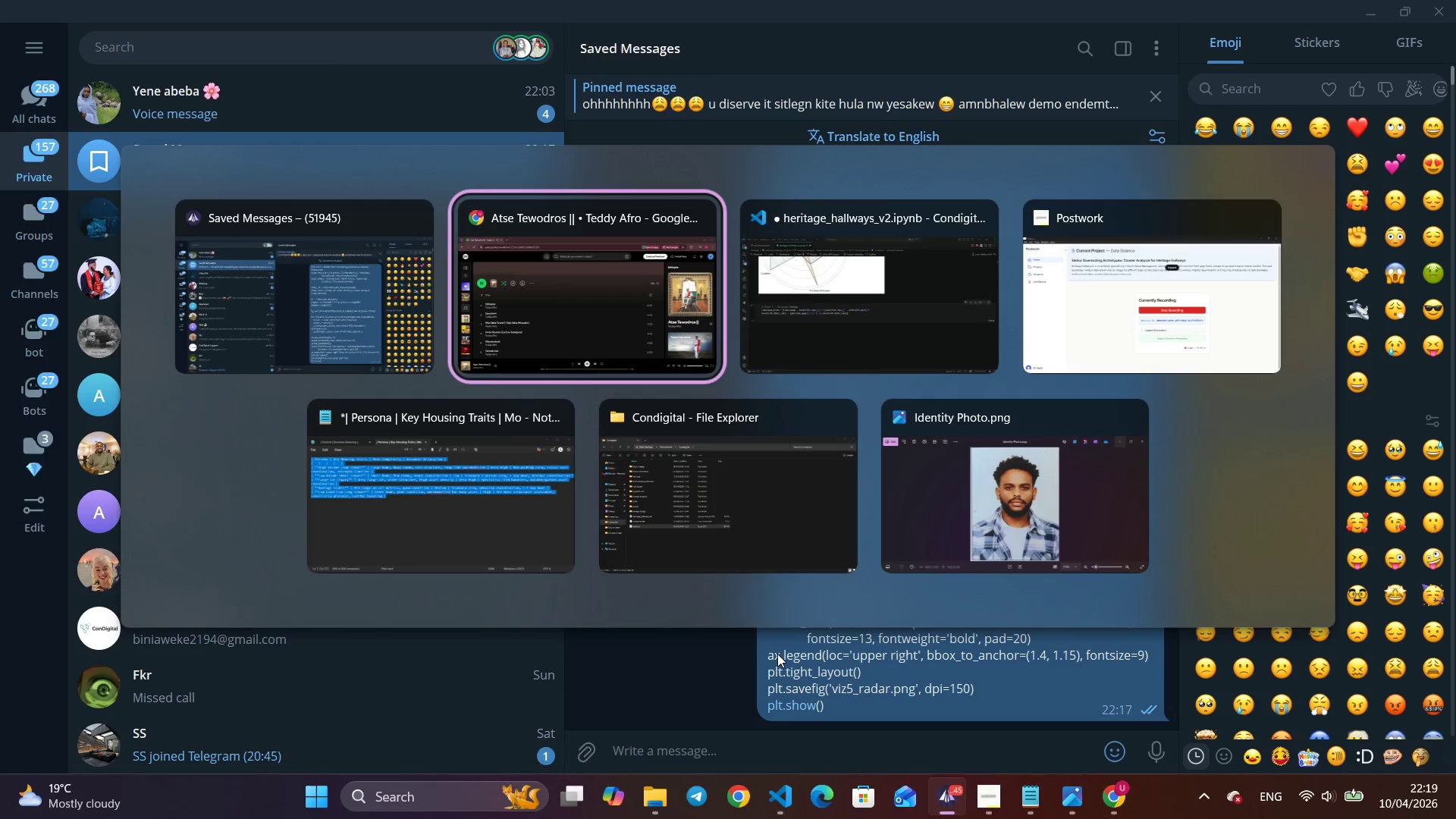 
key(Alt+Tab)
 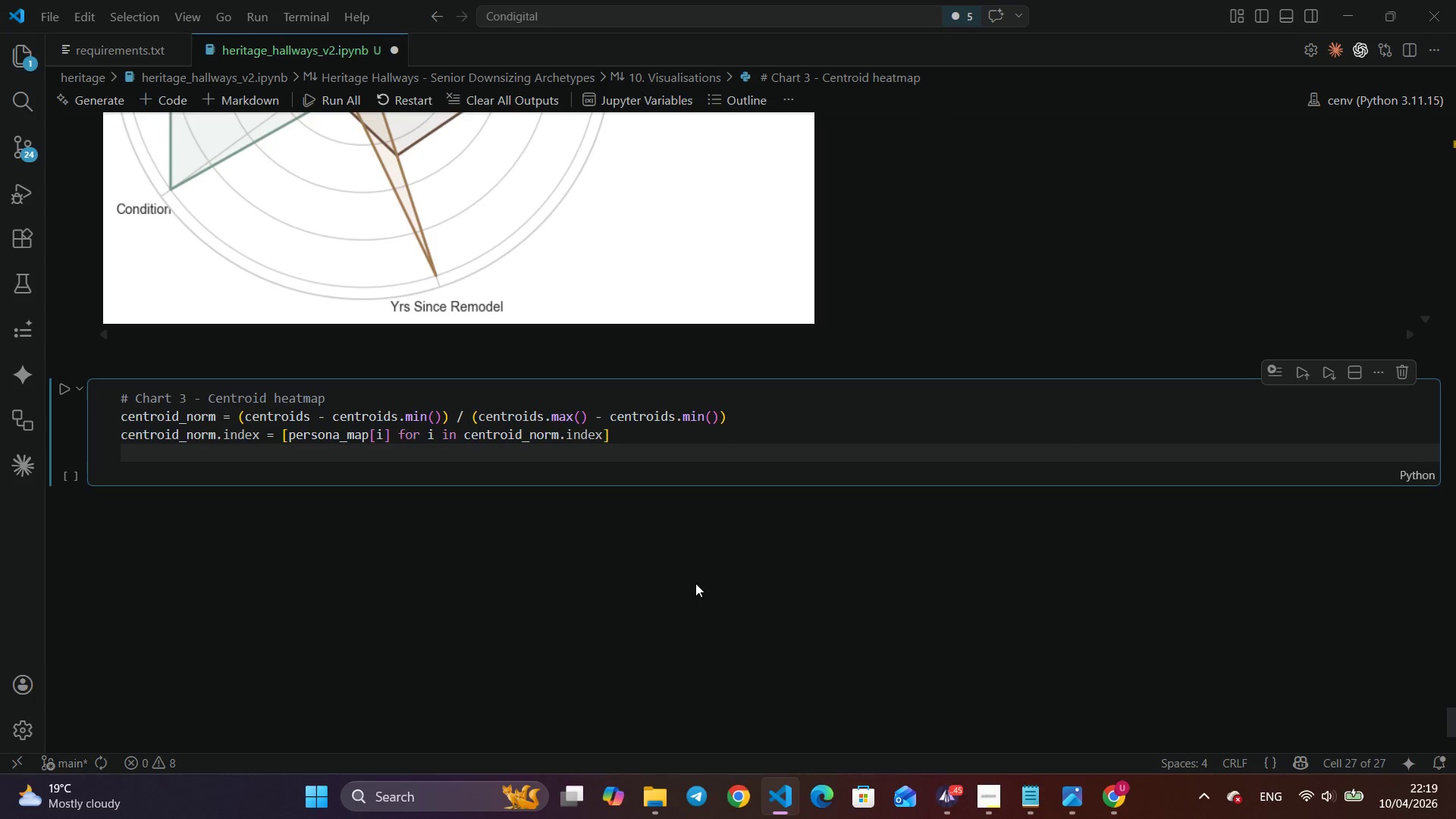 
wait(5.48)
 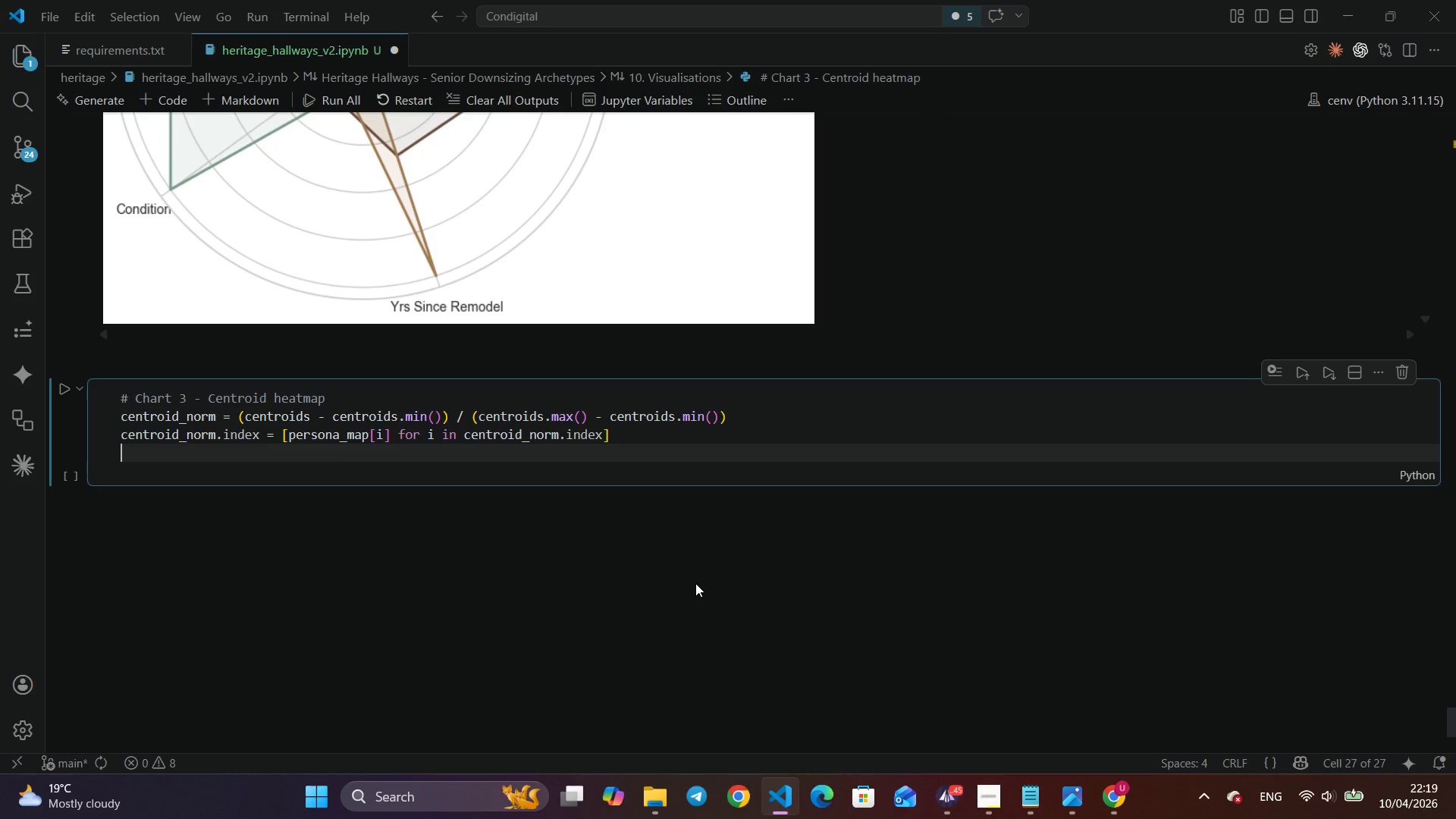 
type(cent)
 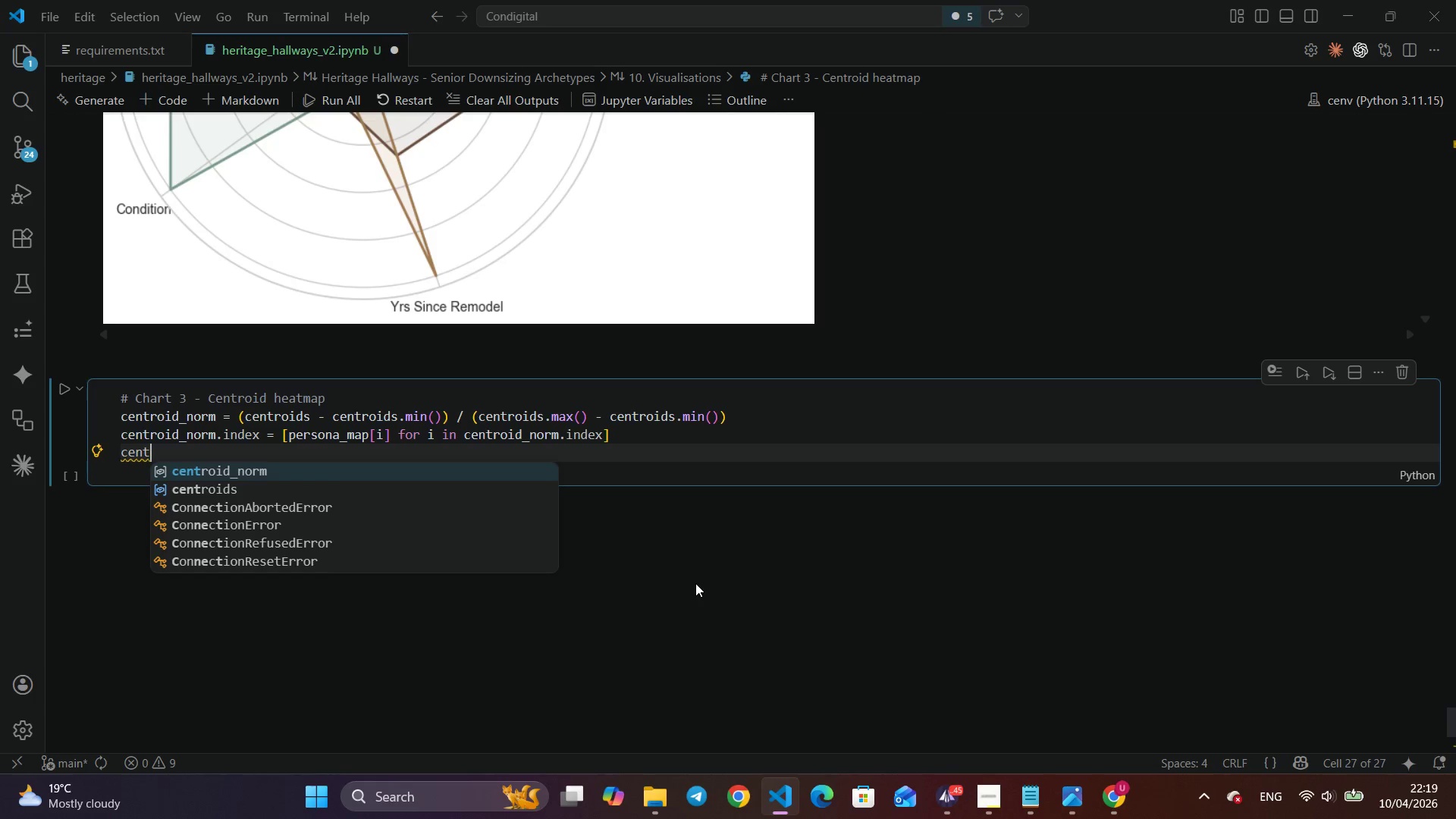 
key(Enter)
 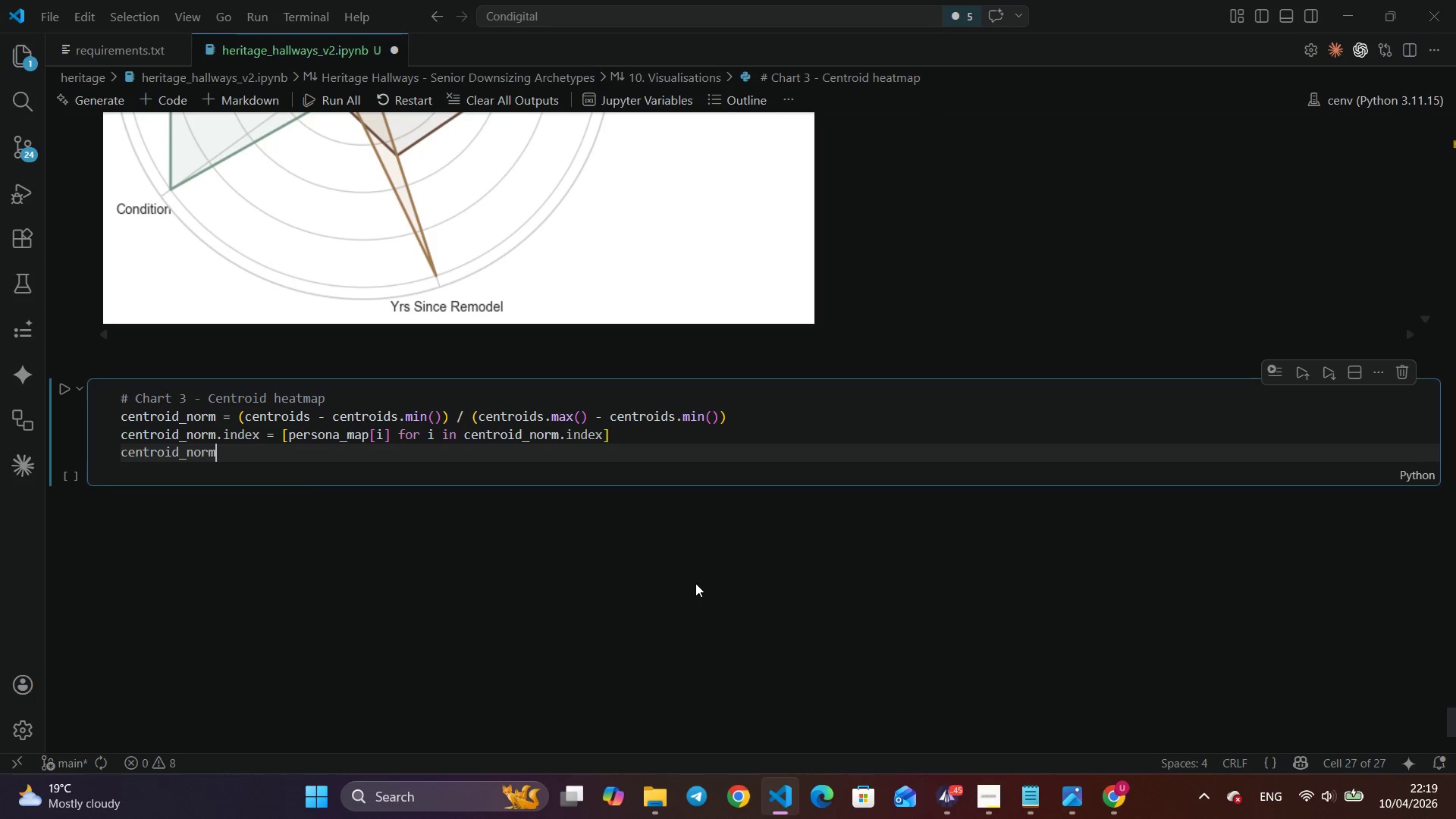 
type(.colu)
 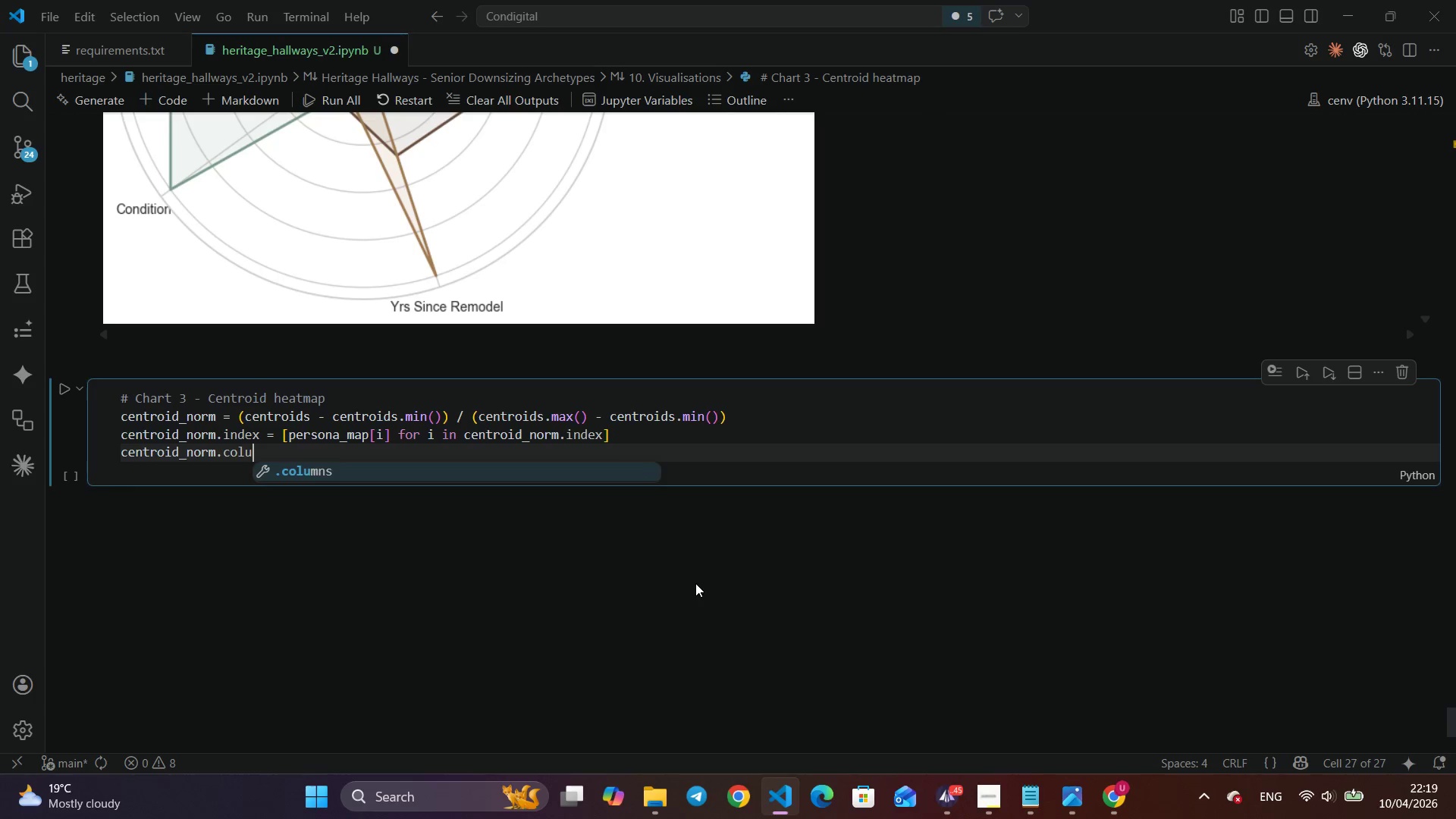 
key(Enter)
 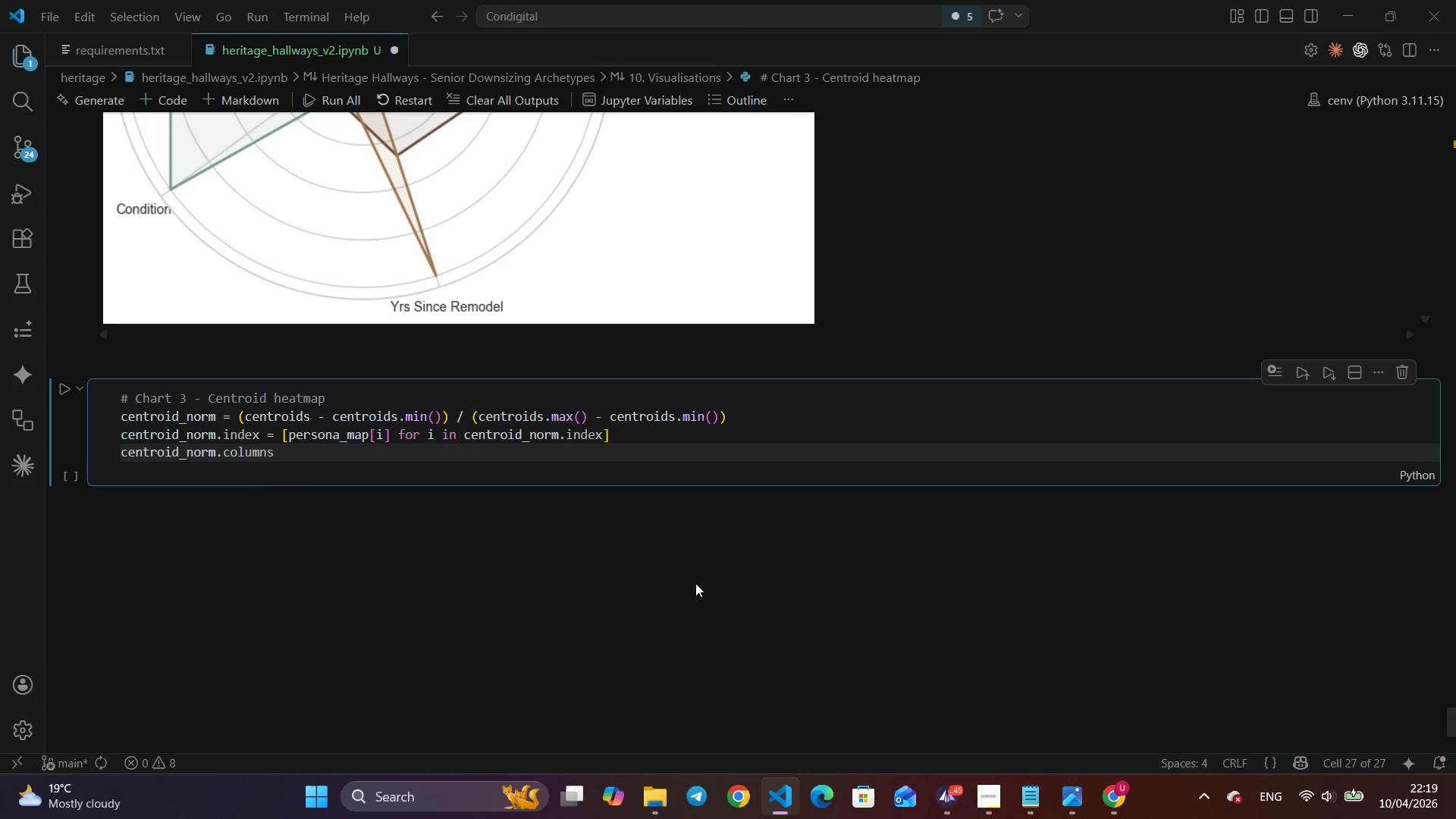 
key(Space)
 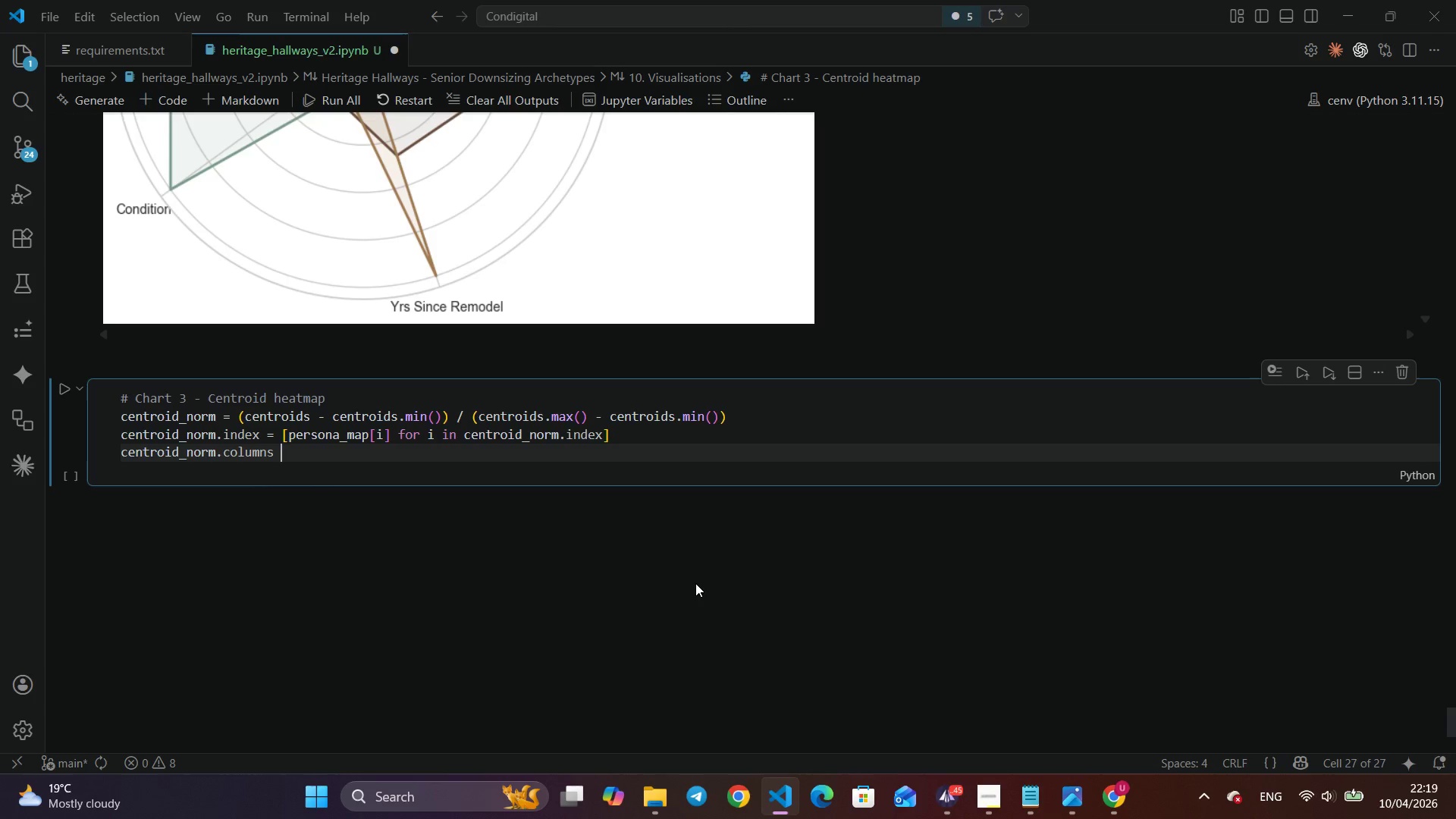 
key(Equal)
 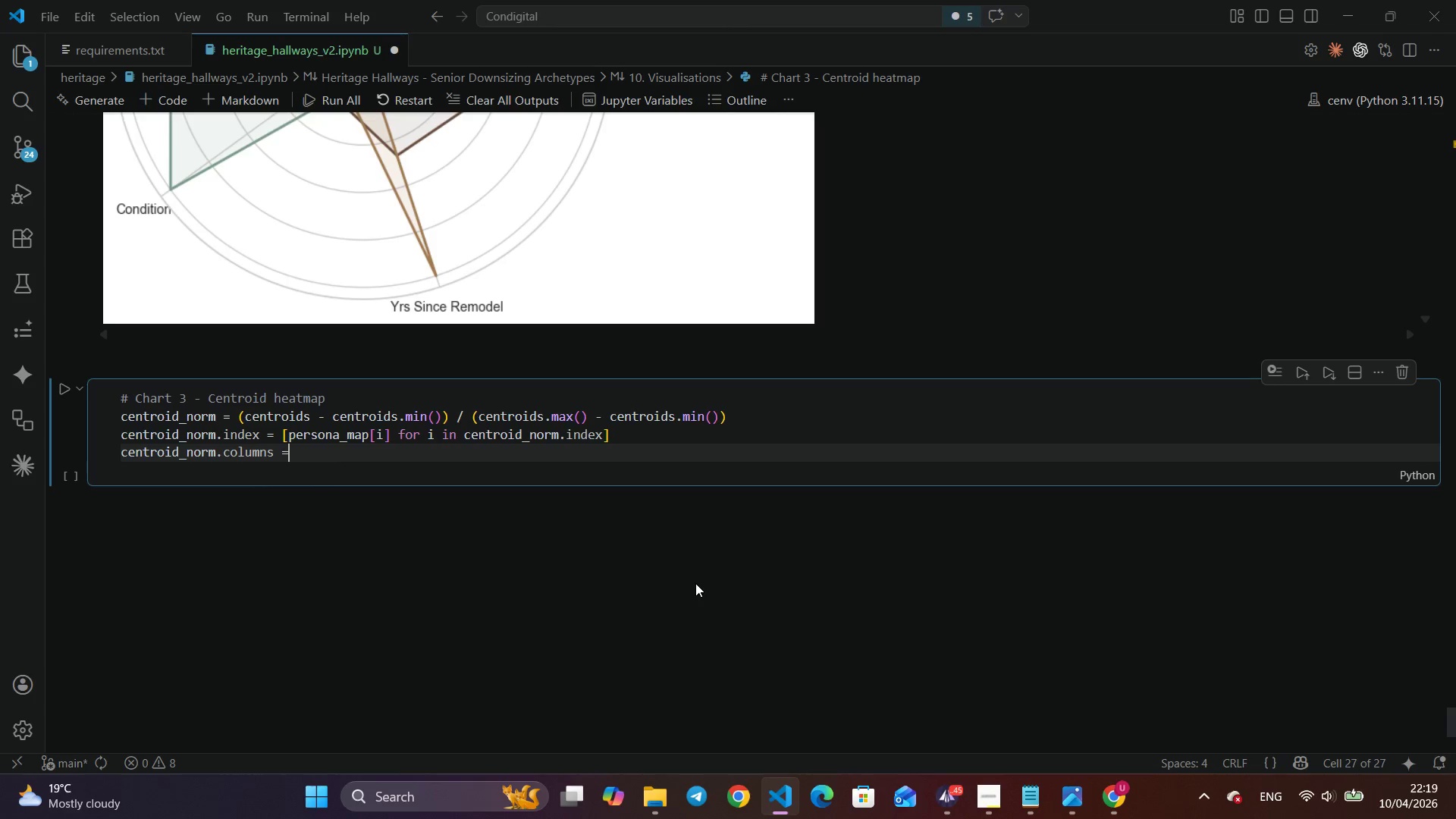 
key(Space)
 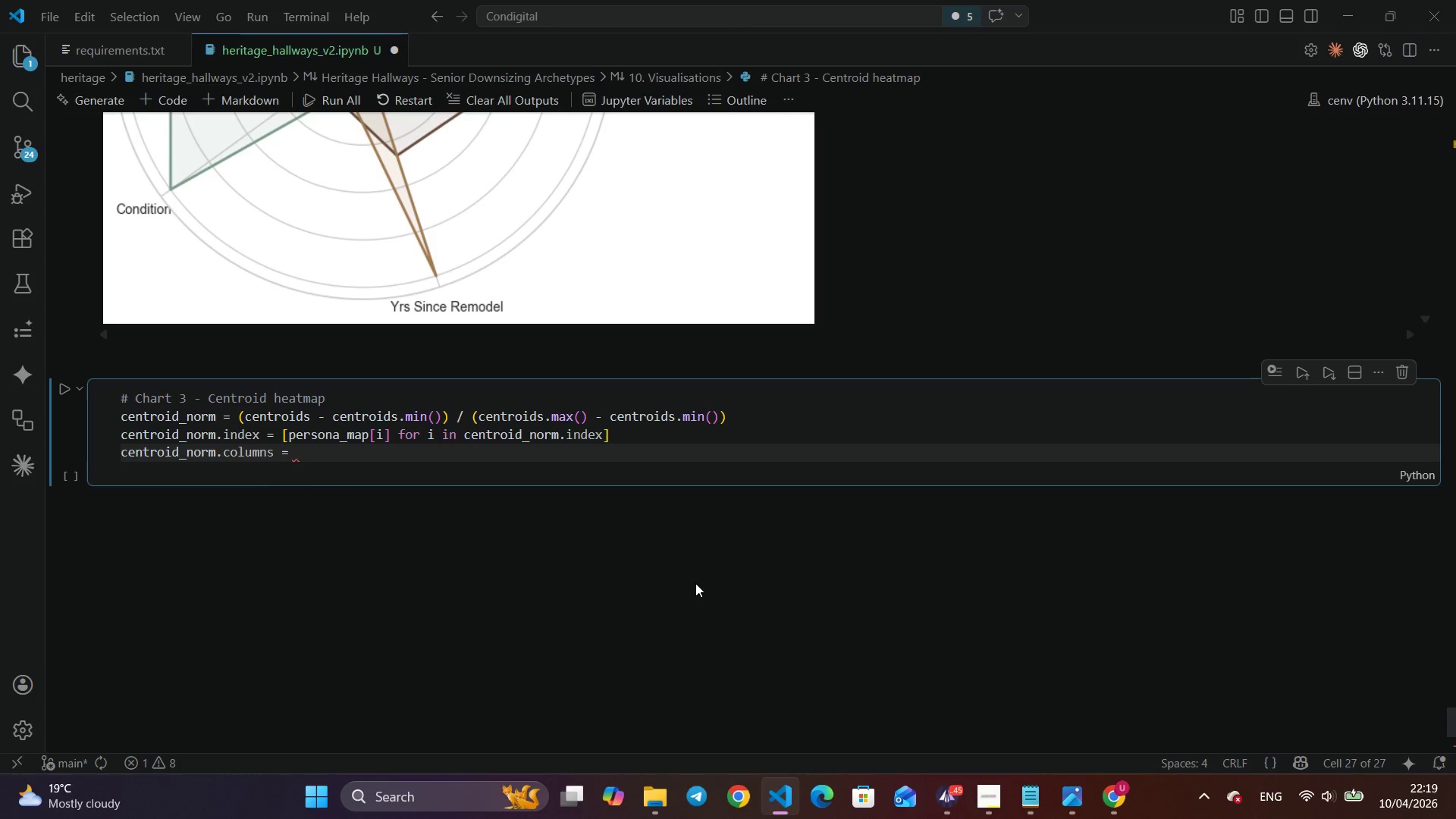 
key(BracketLeft)
 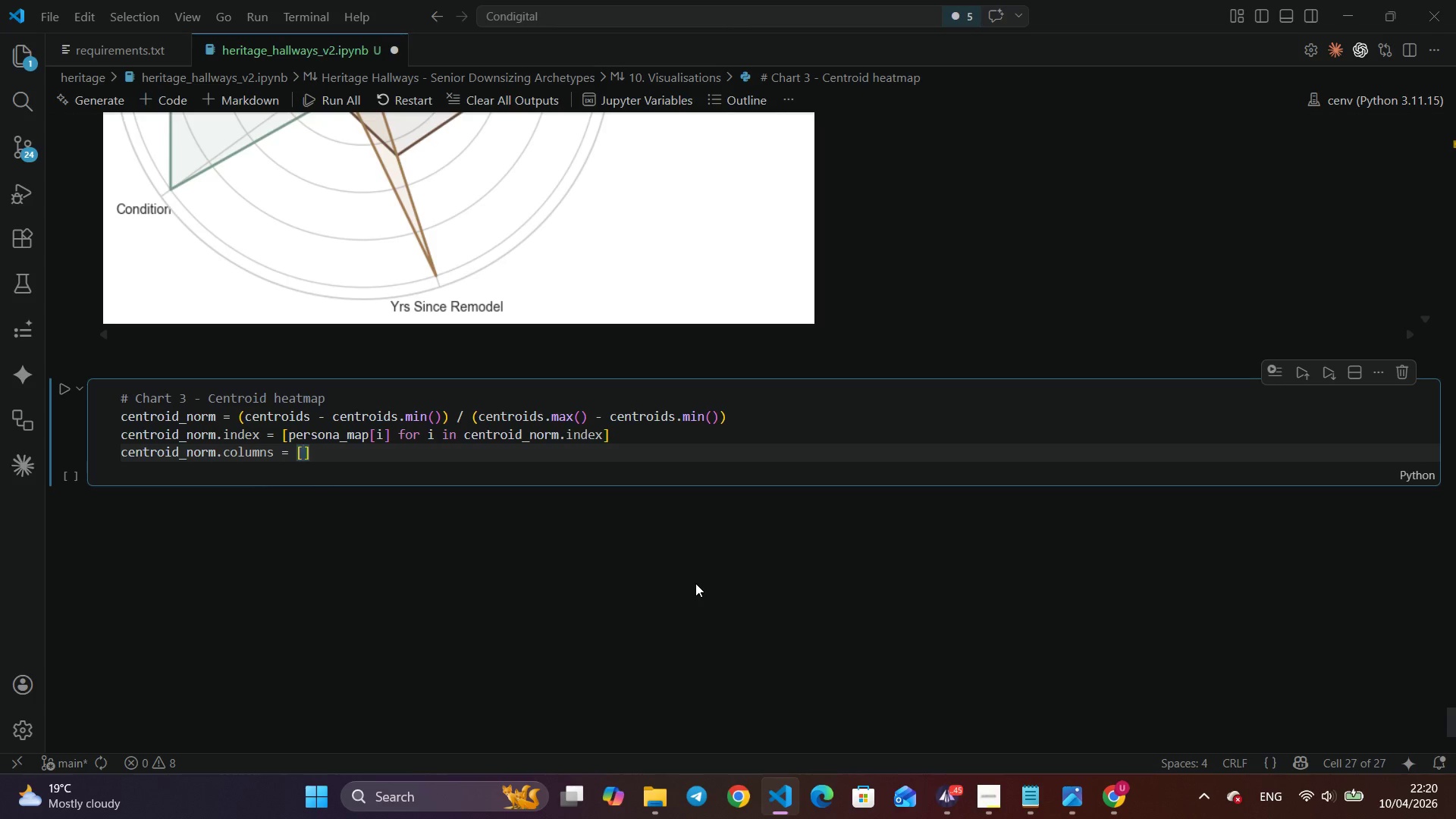 
scroll: coordinate [522, 480], scroll_direction: up, amount: 28.0
 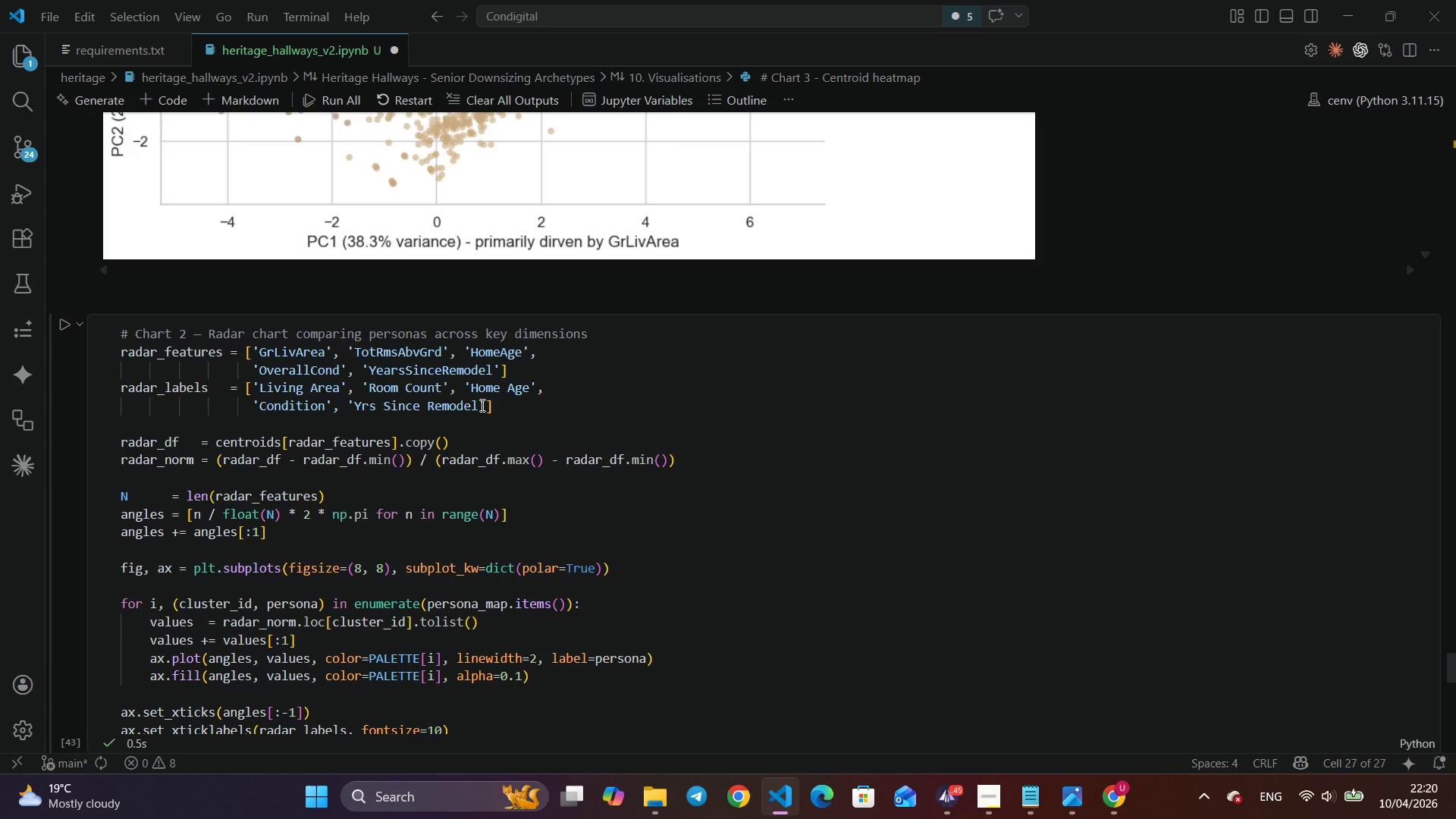 
left_click_drag(start_coordinate=[482, 405], to_coordinate=[262, 391])
 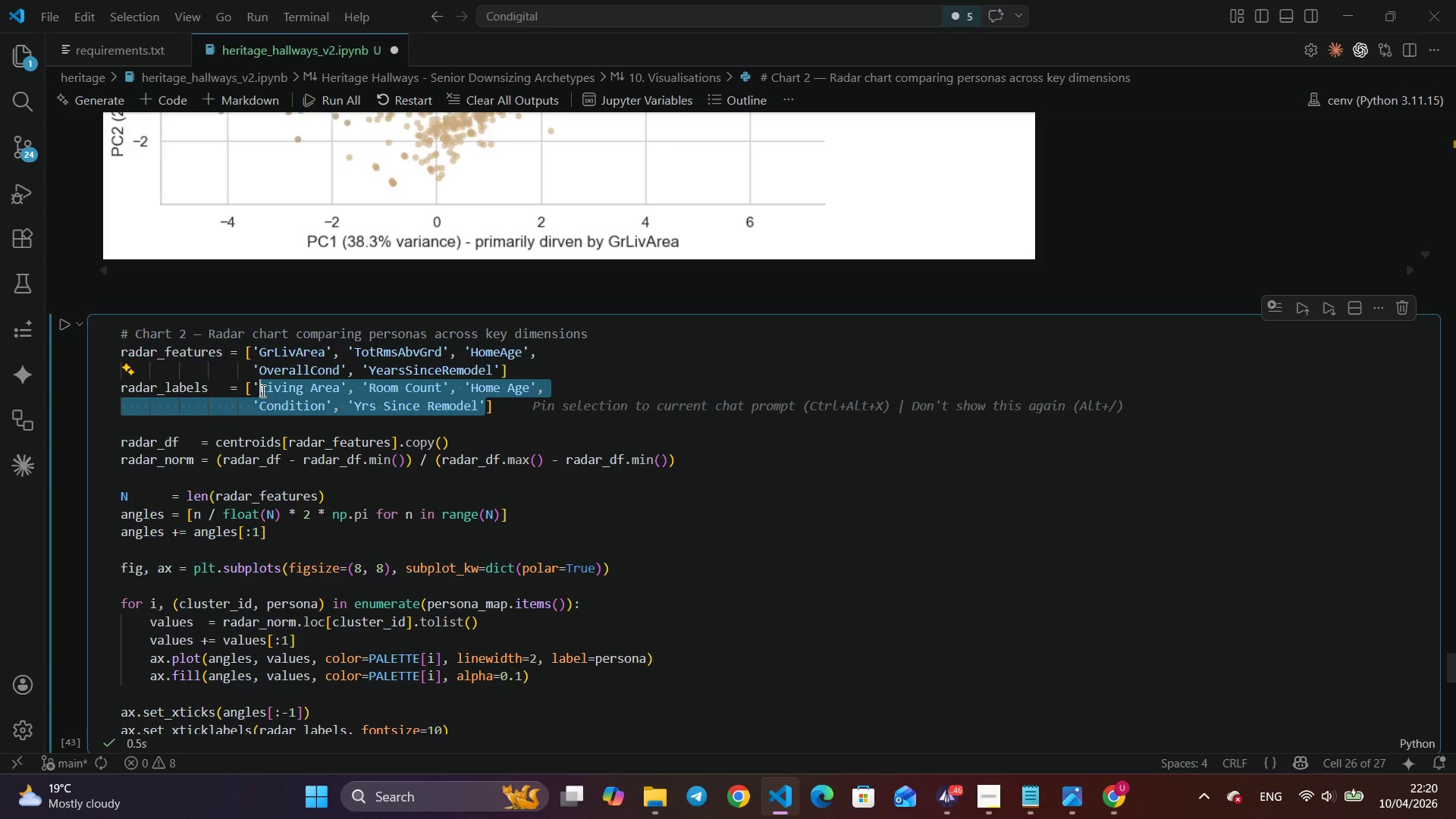 
key(Control+C)
 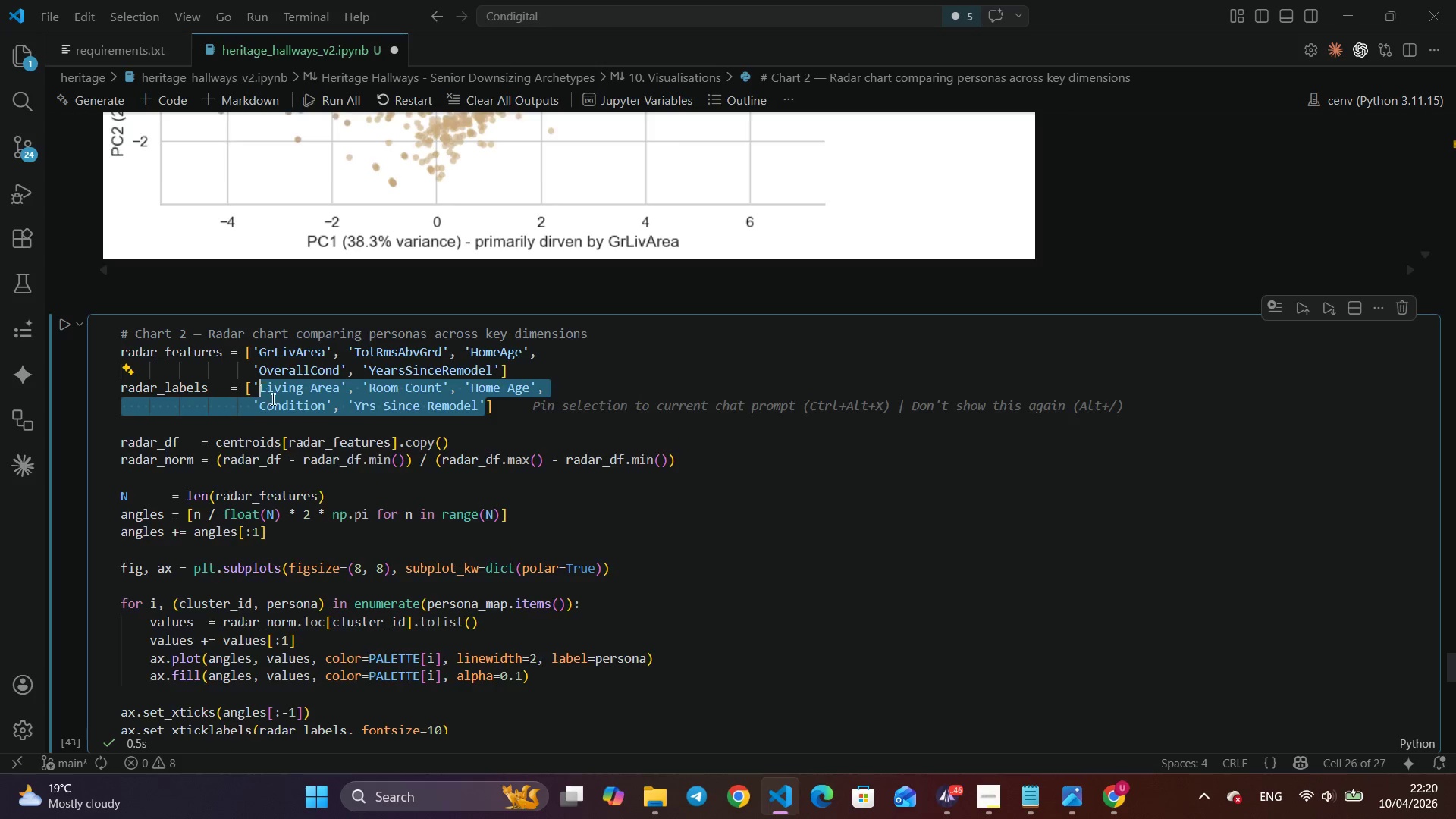 
scroll: coordinate [557, 442], scroll_direction: down, amount: 26.0
 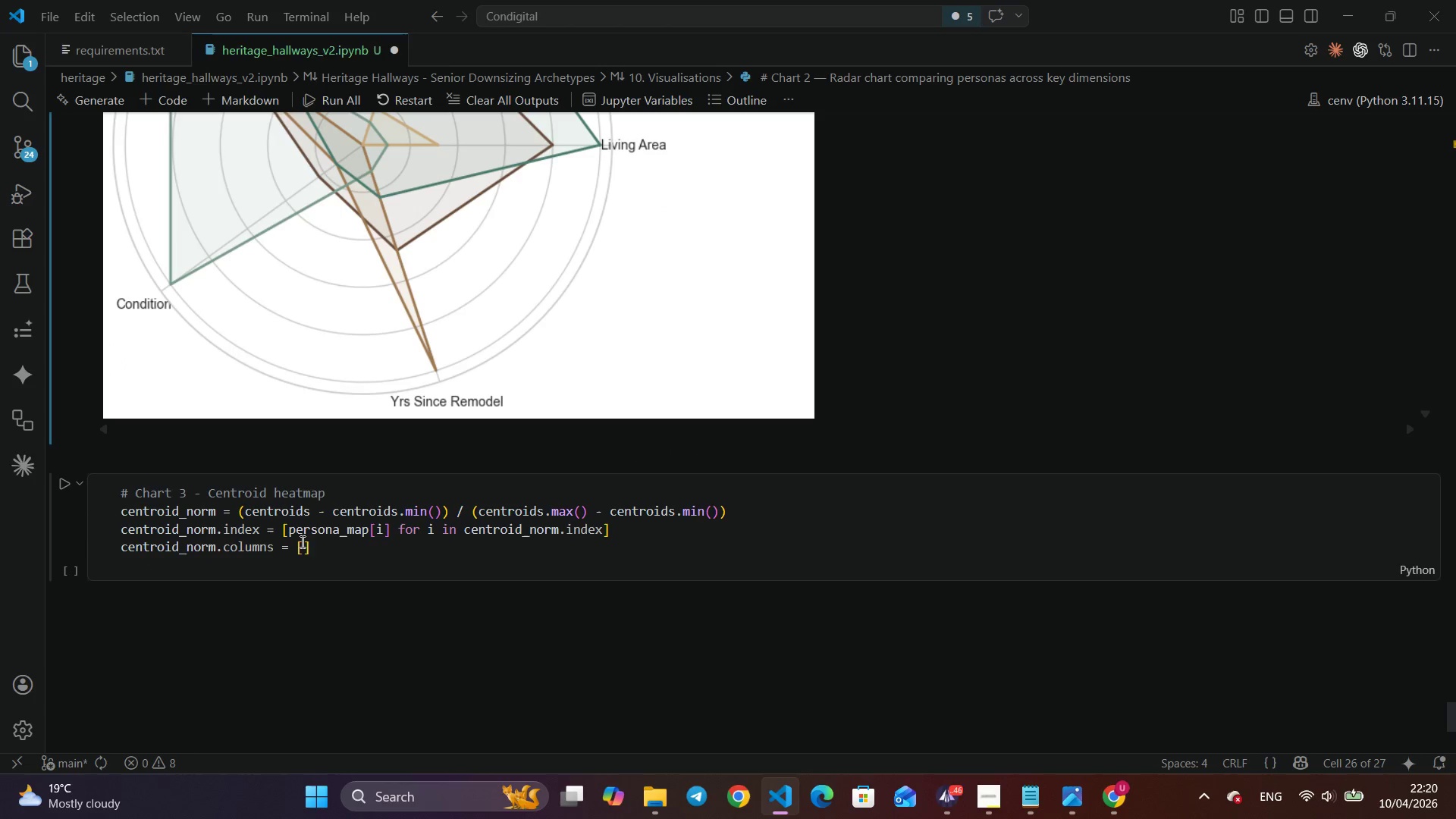 
left_click([306, 546])
 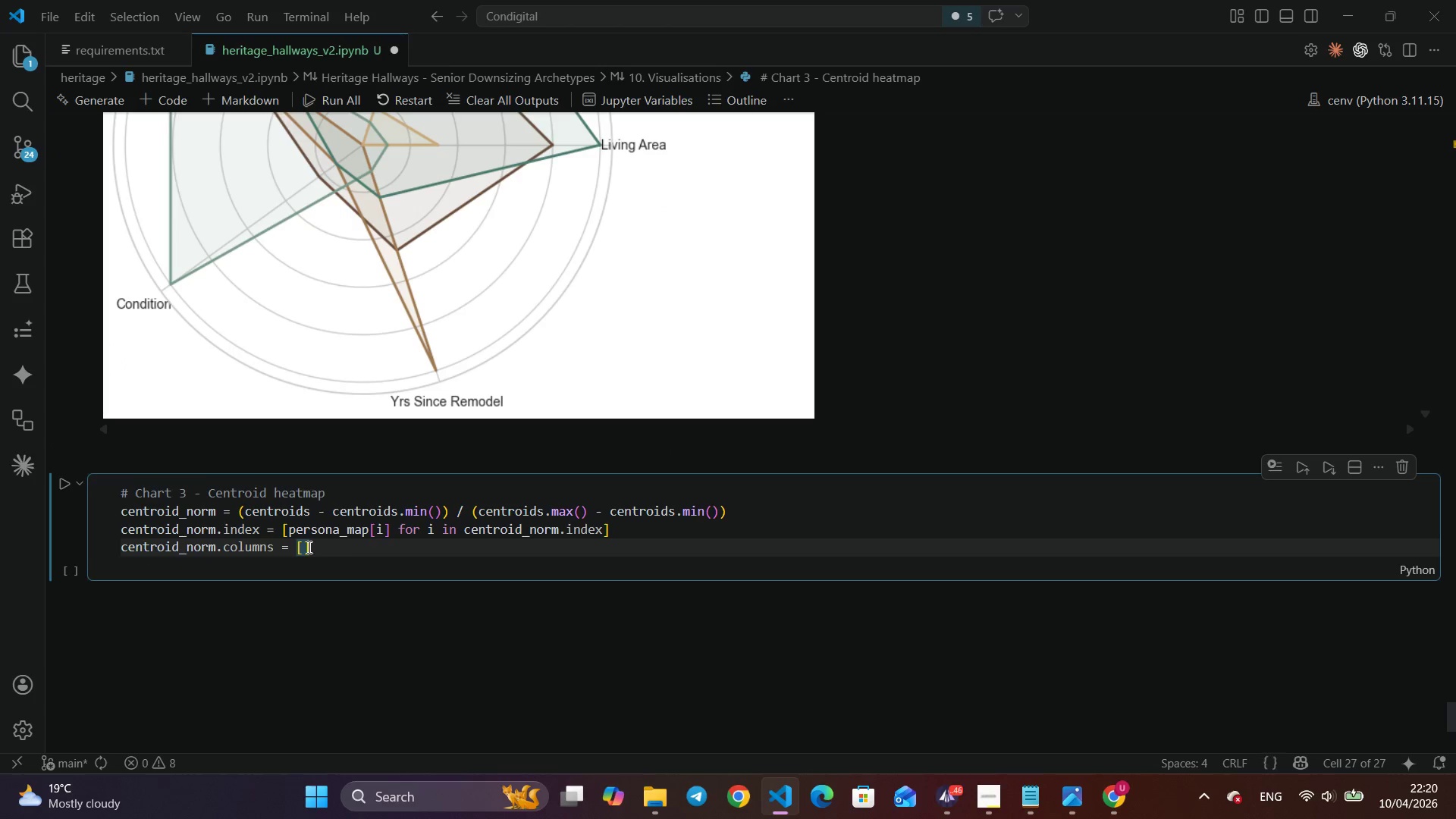 
key(Quote)
 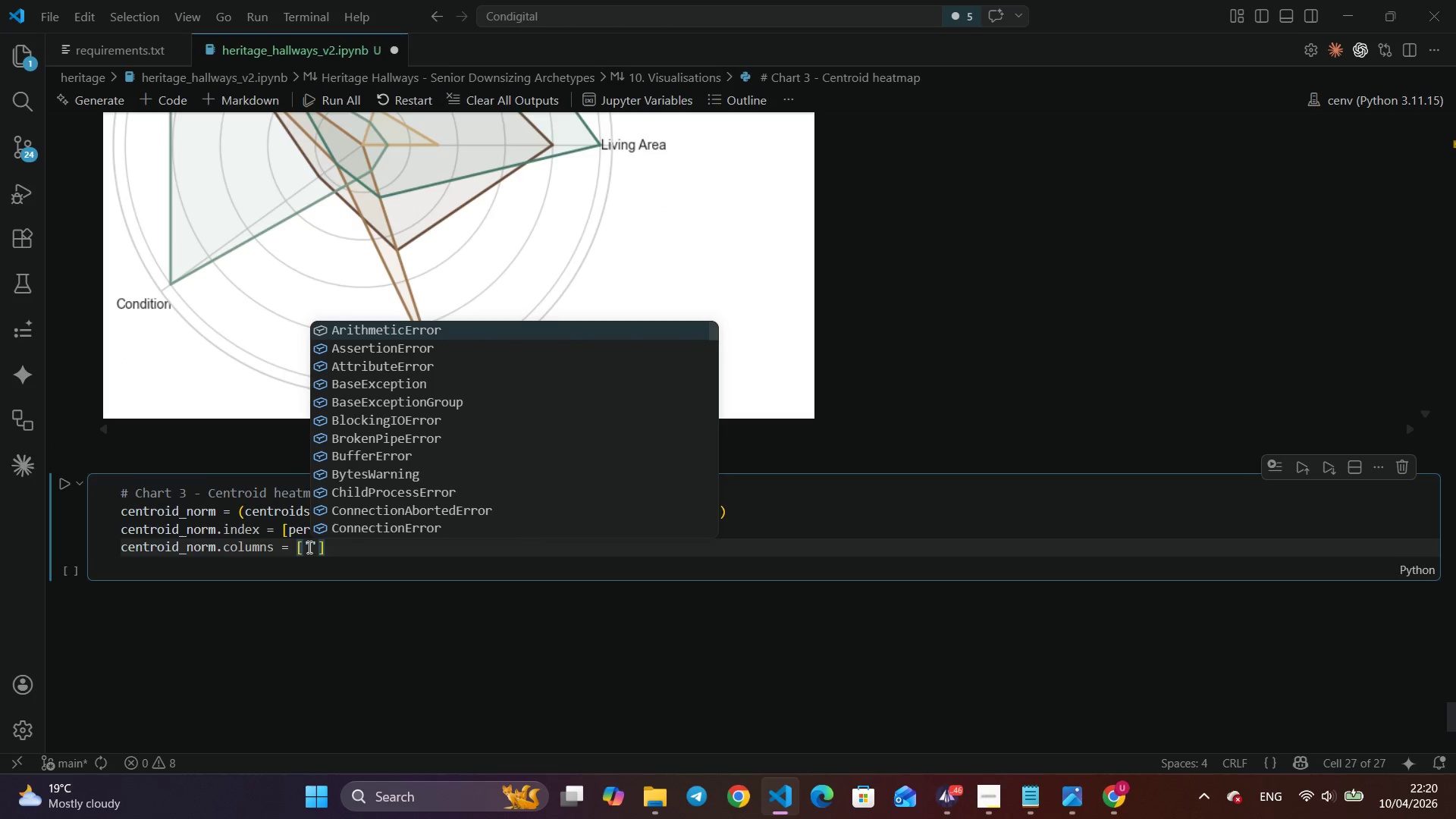 
key(ArrowRight)
 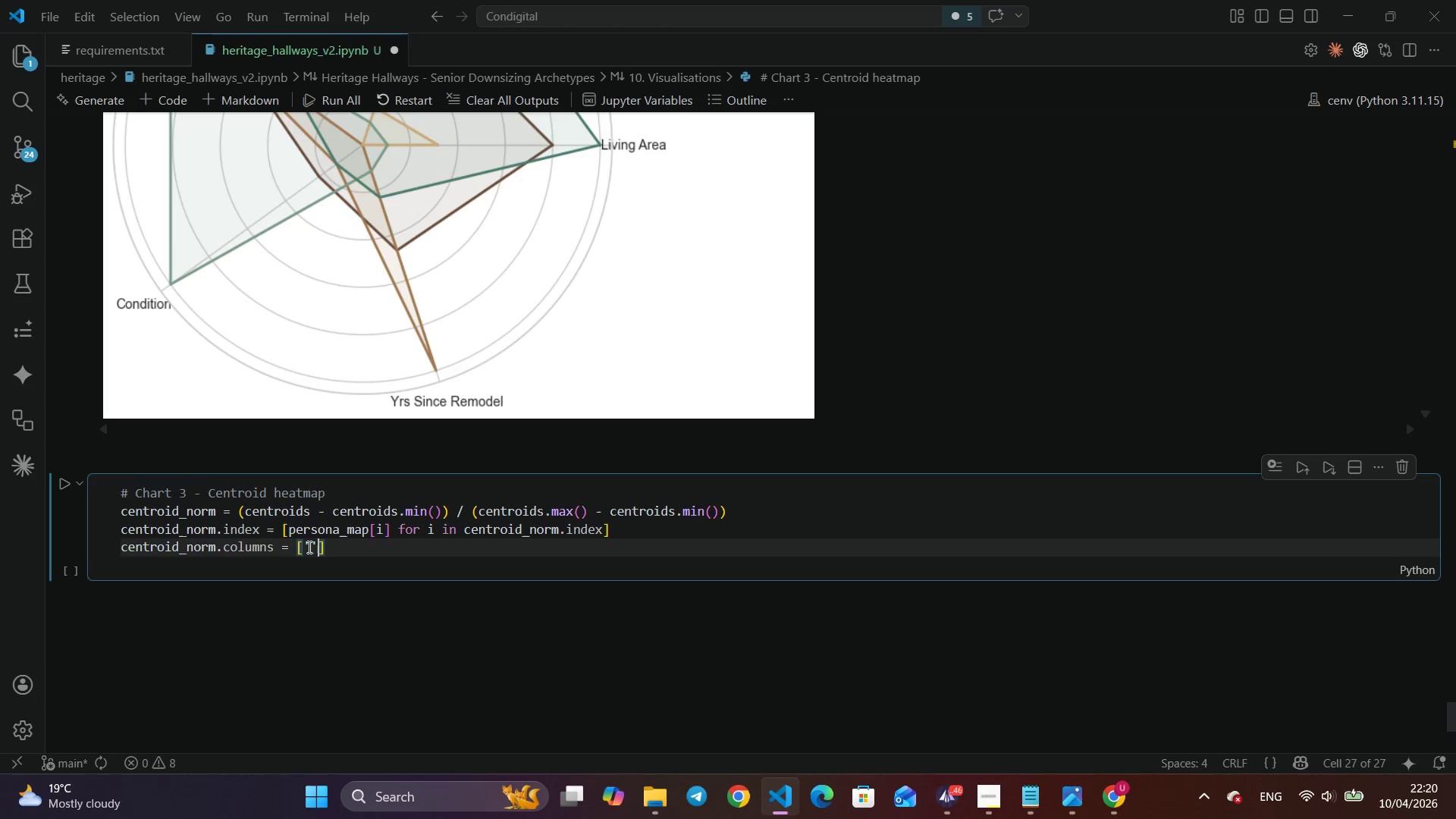 
key(Backspace)
 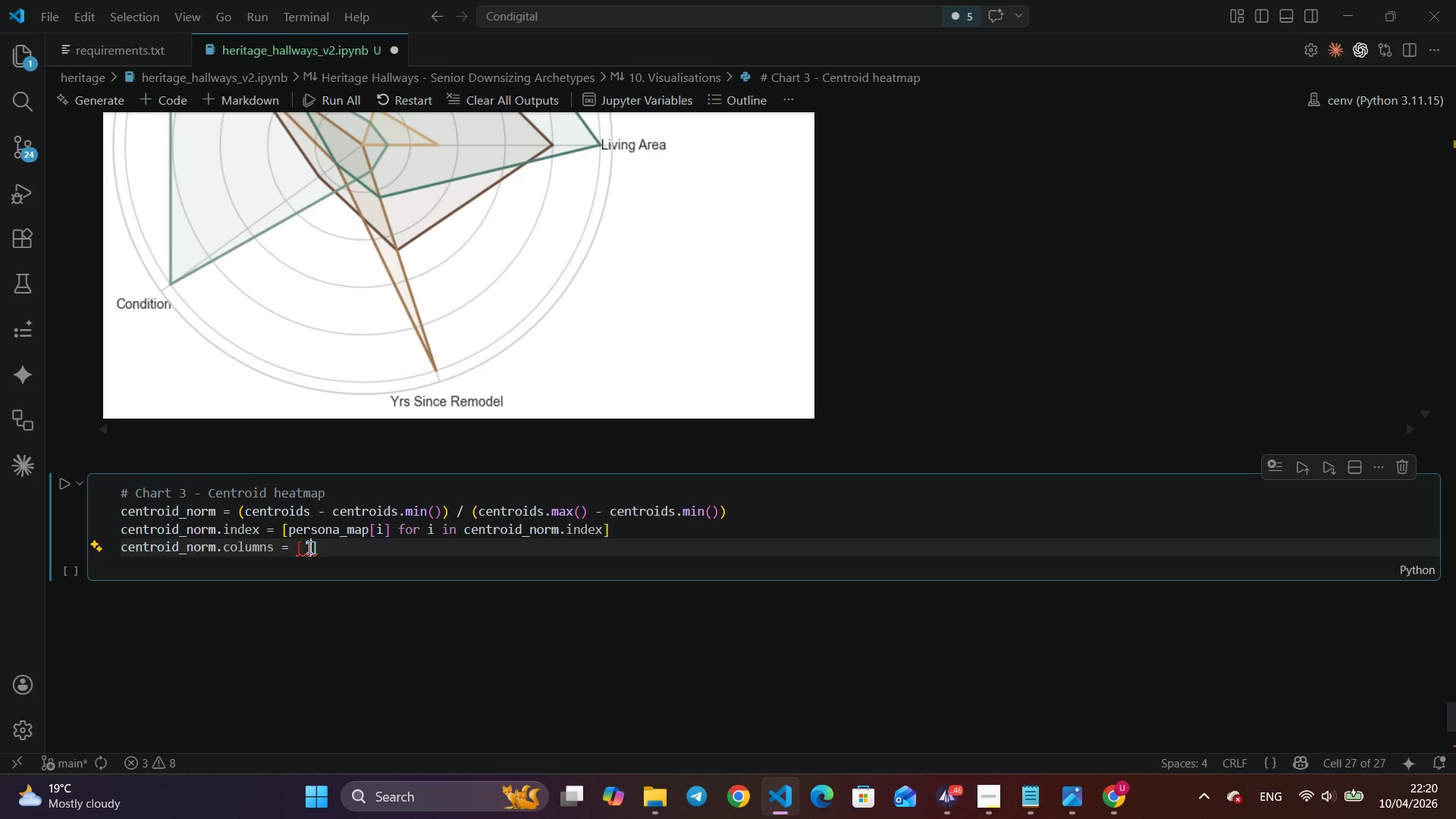 
key(Control+V)
 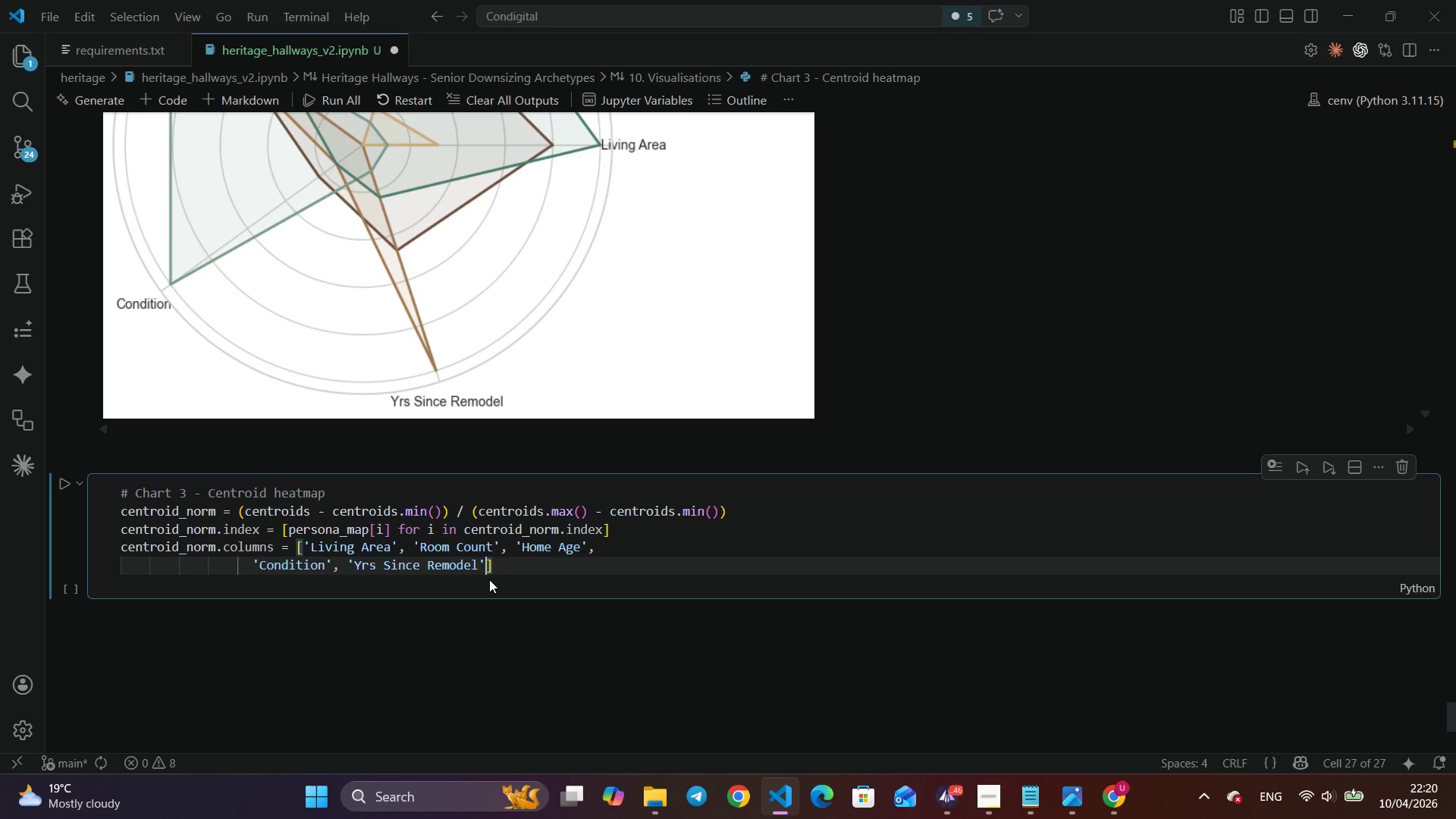 
left_click([407, 549])
 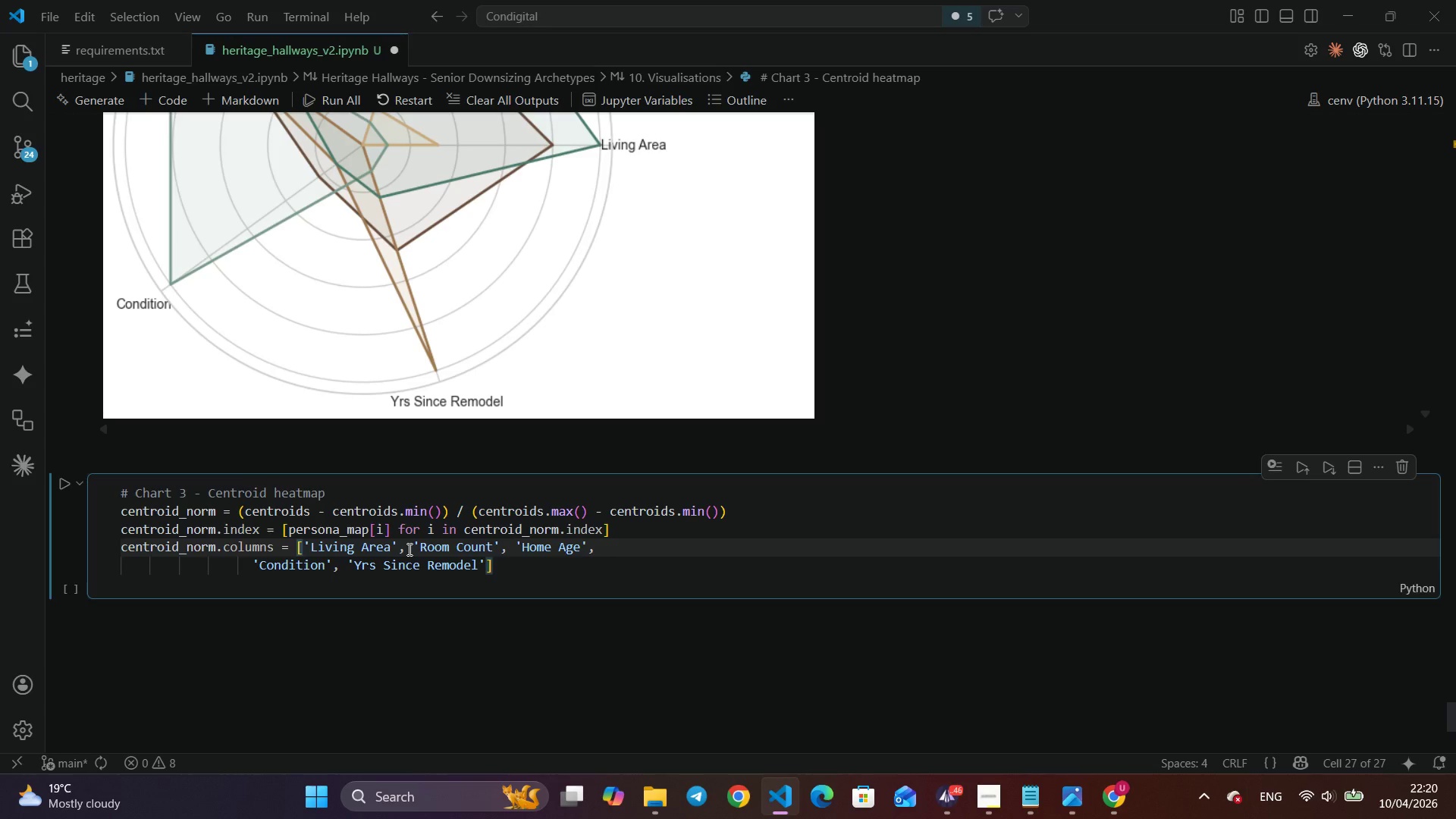 
key(Control+Space)
 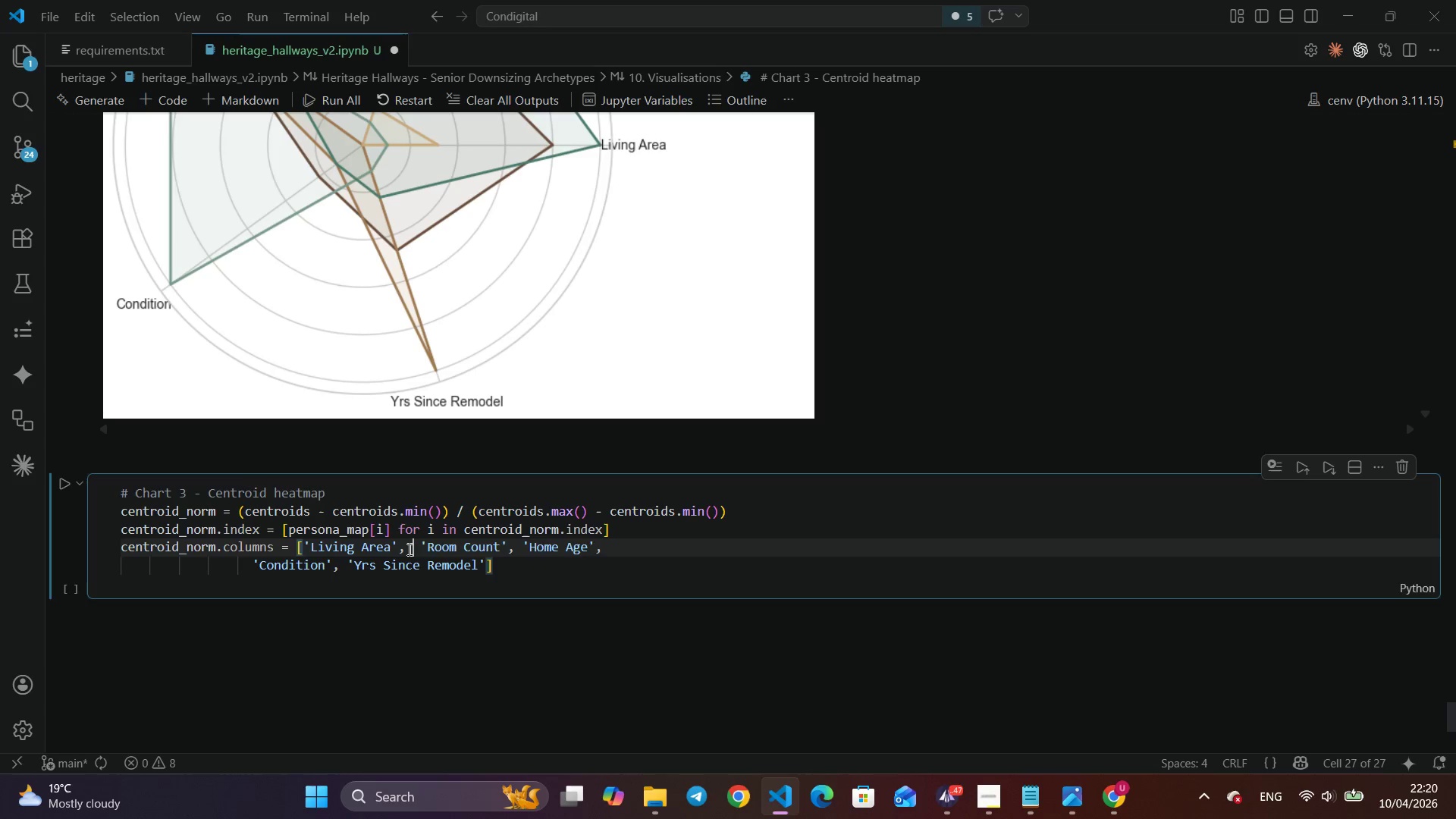 
key(Control+Quote)
 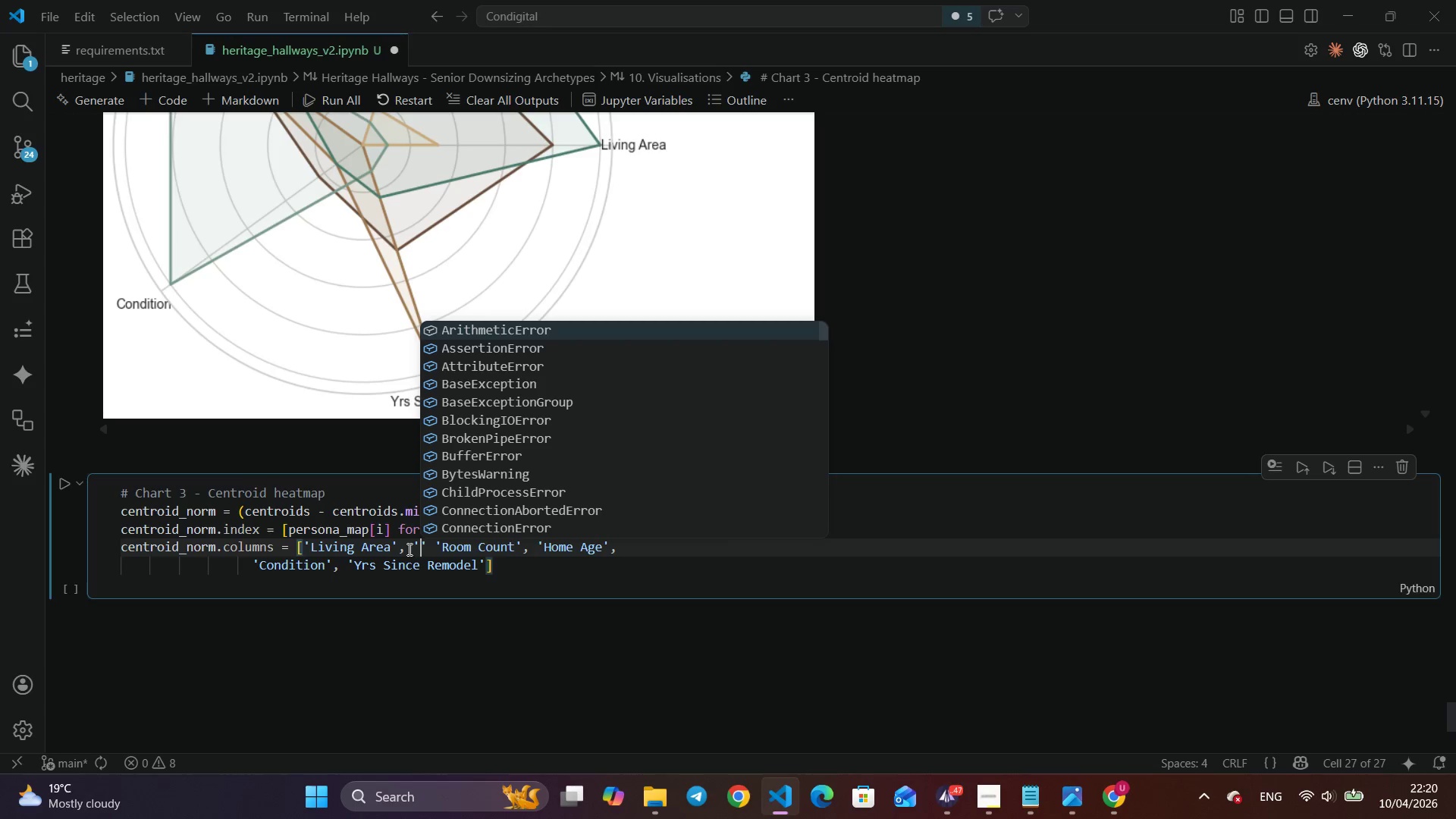 
key(Control+Shift+ShiftRight)
 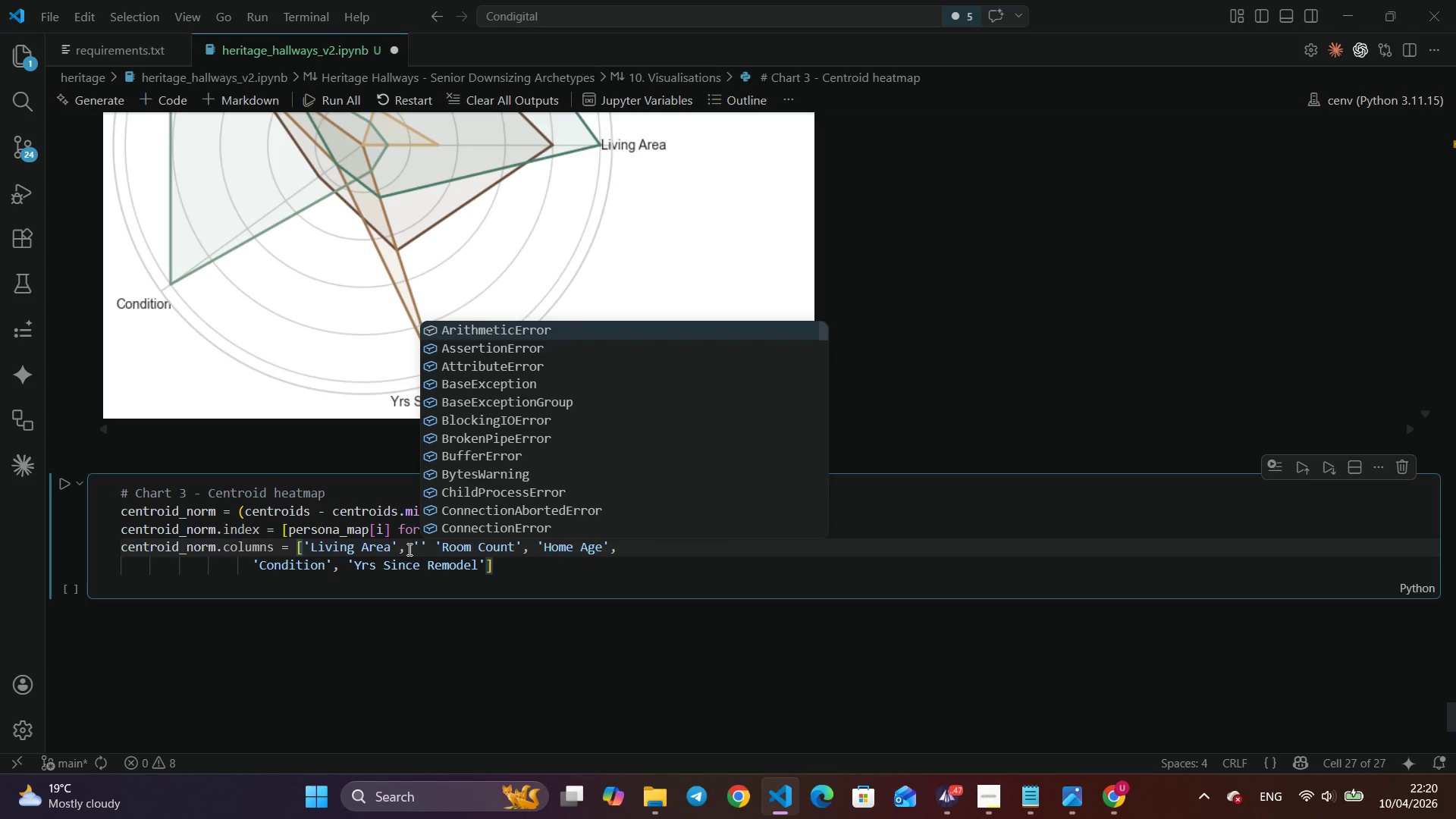 
key(Control+R)
 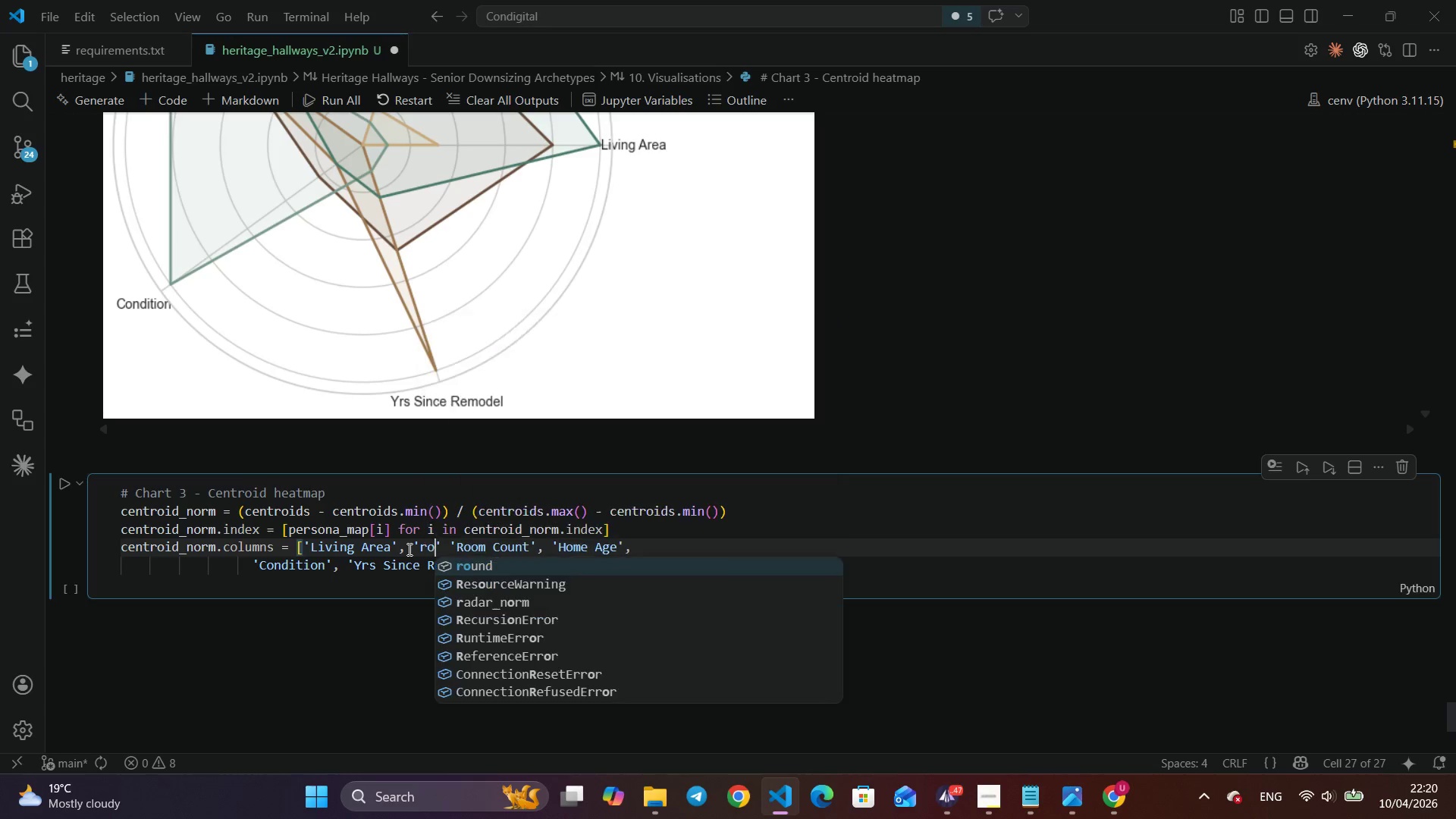 
key(Control+O)
 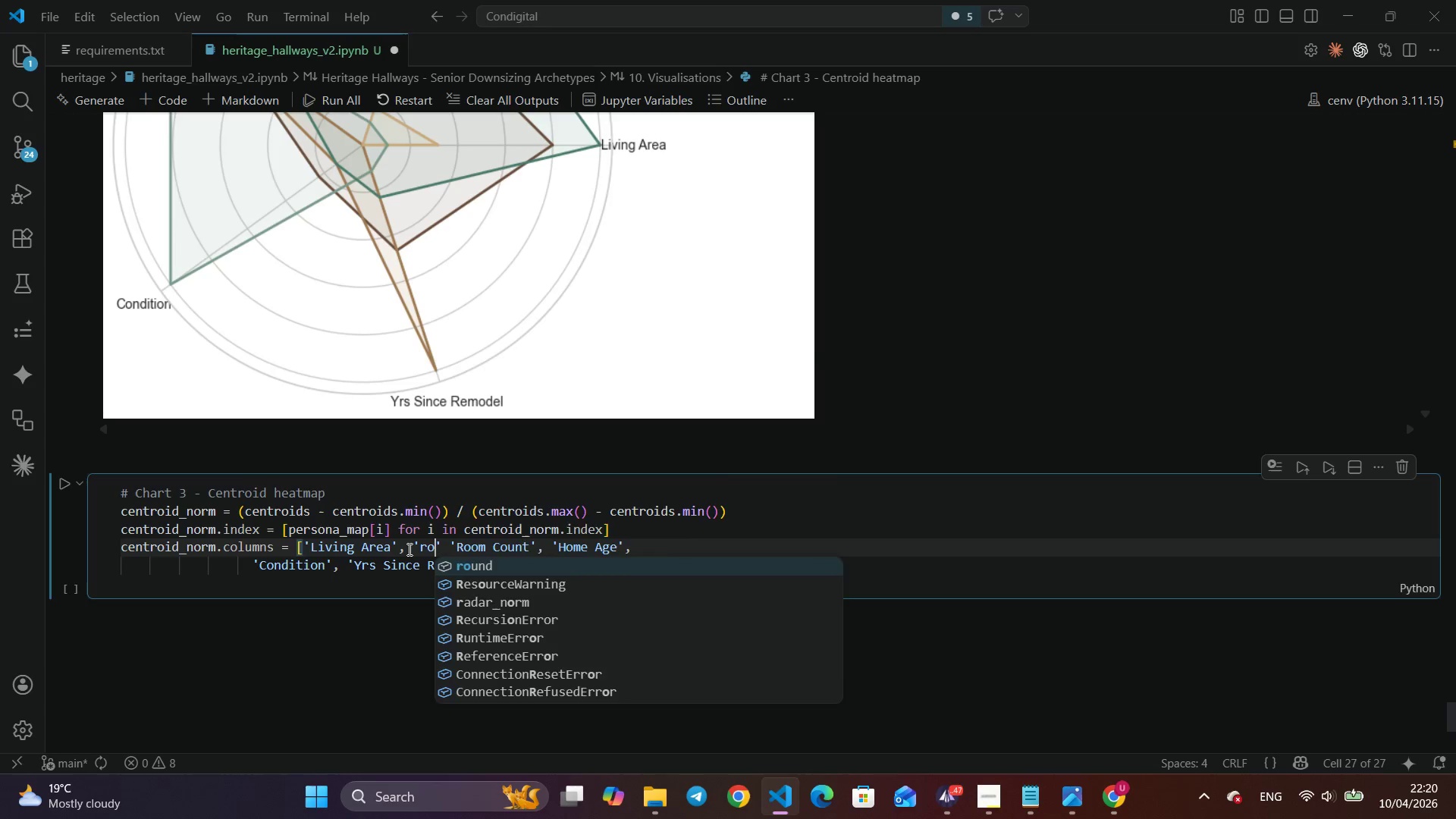 
key(Control+Backspace)
 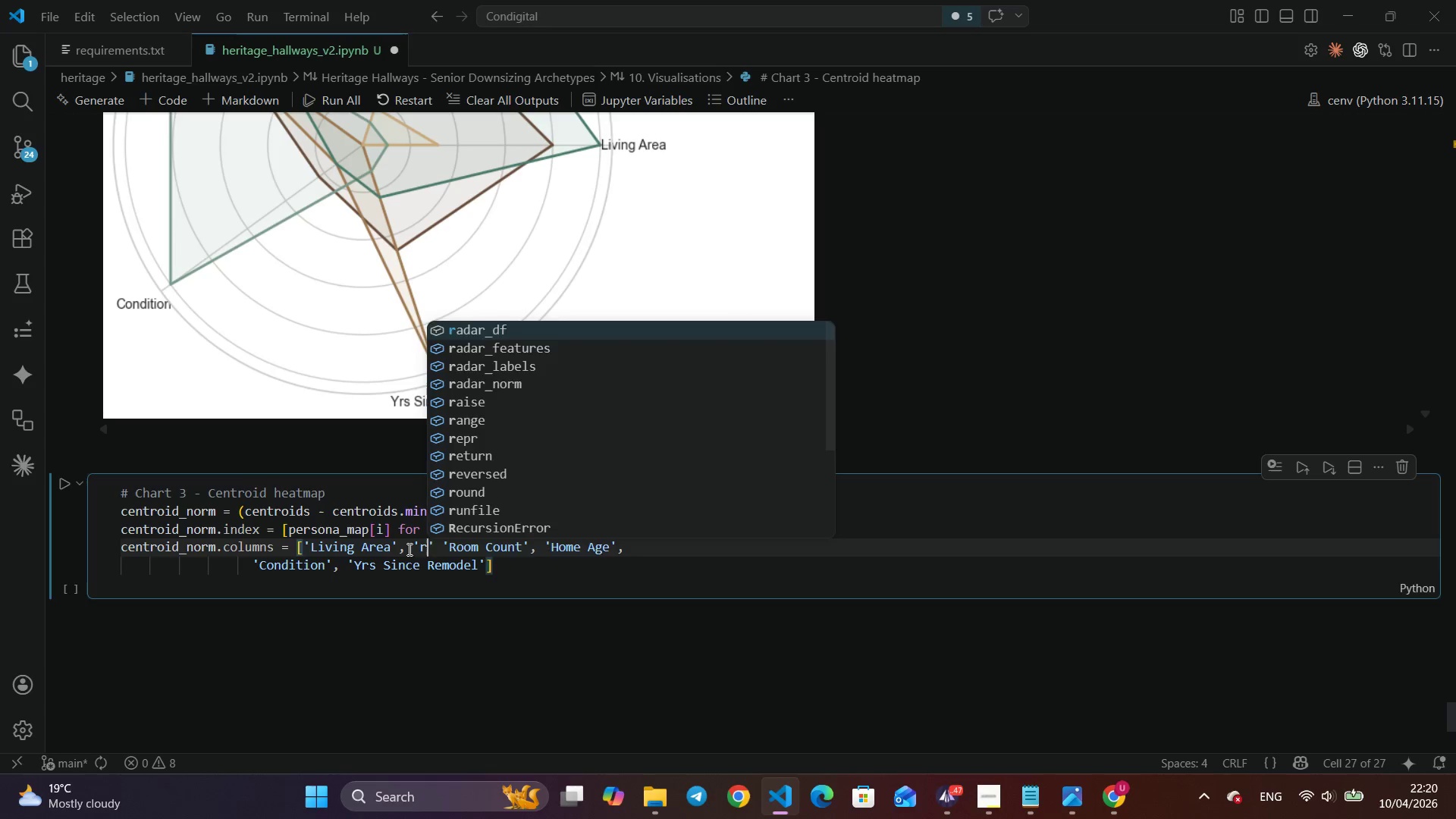 
key(Control+Backspace)
 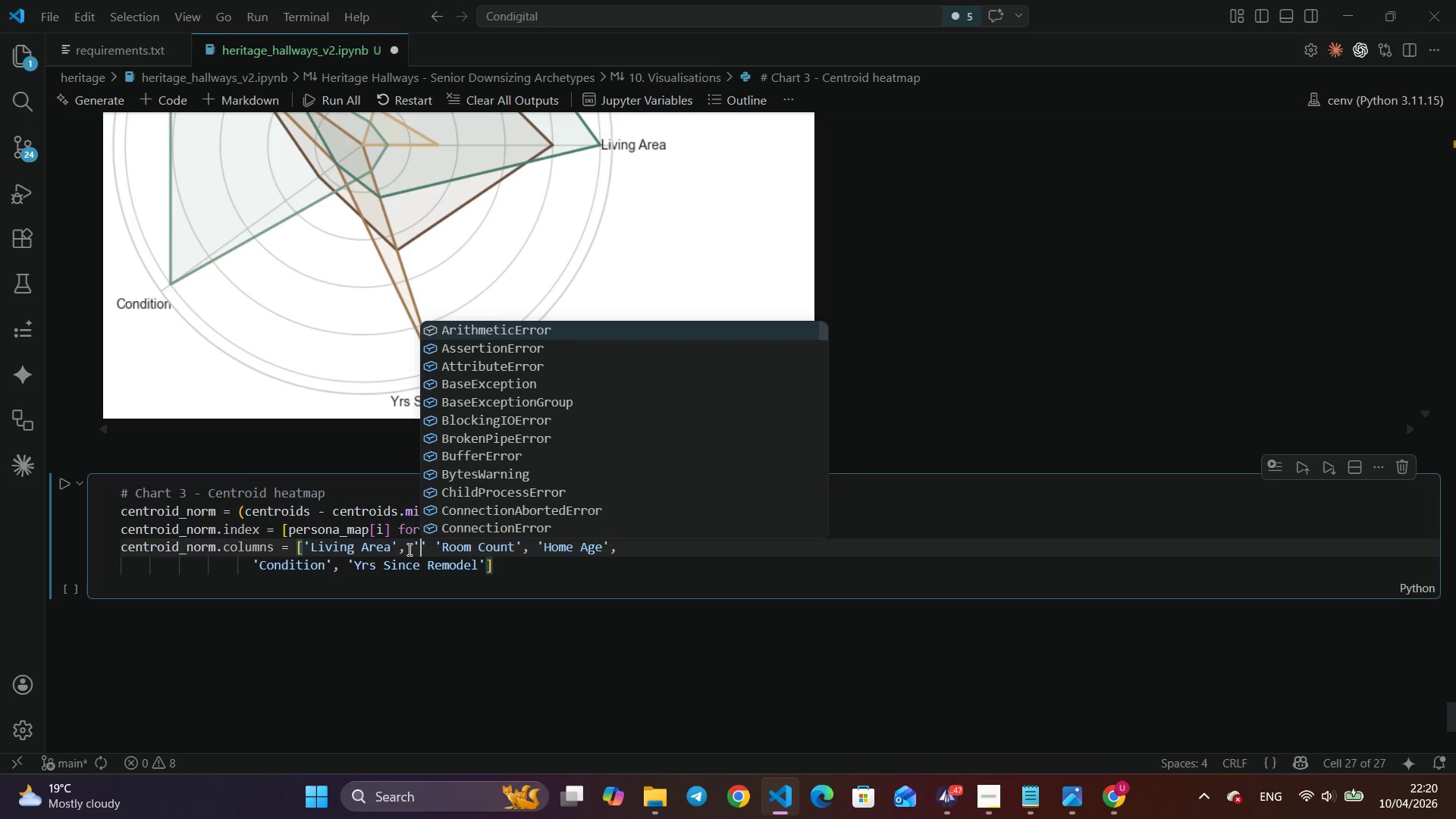 
key(Control+Shift+ShiftRight)
 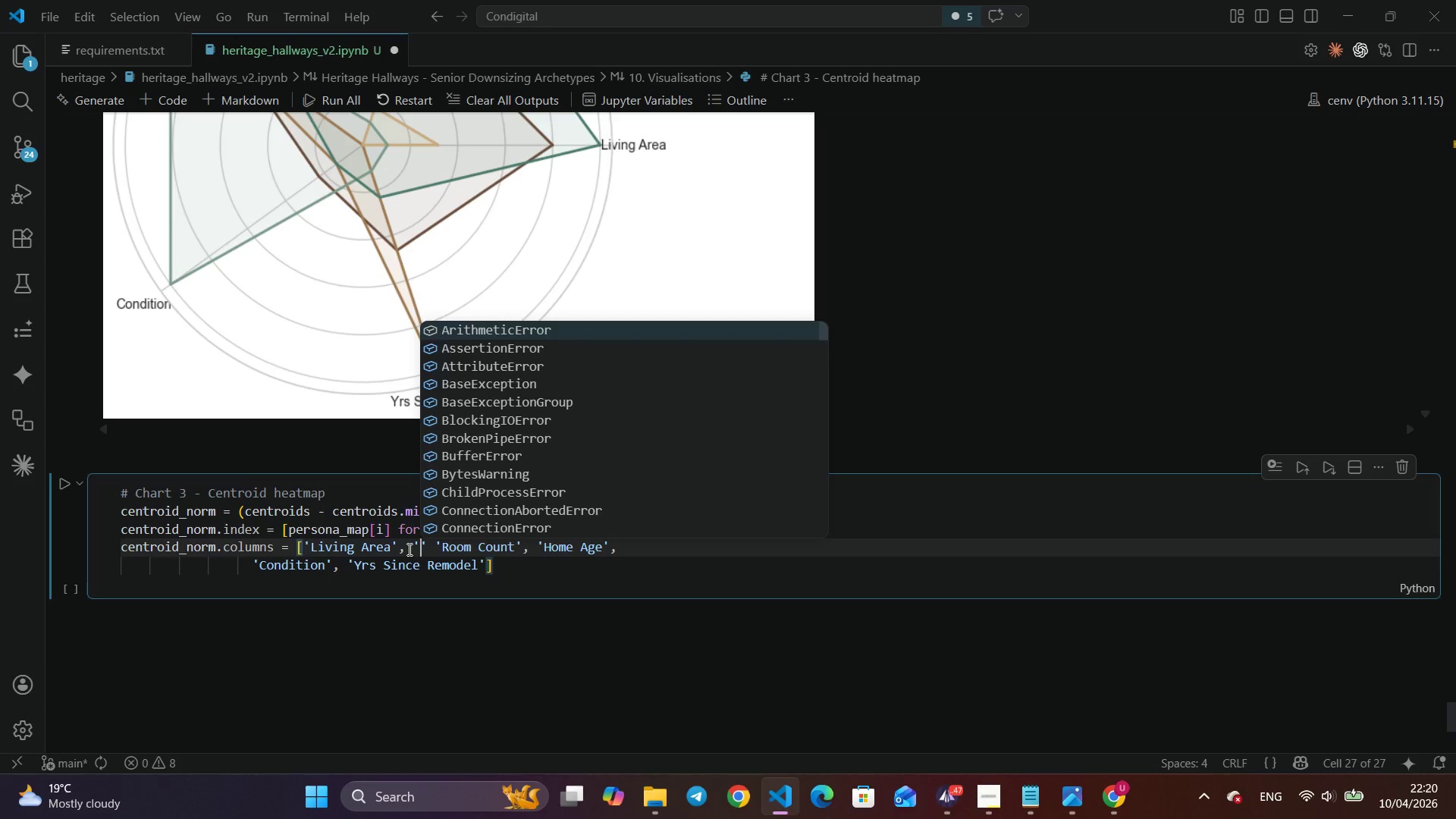 
key(Control+Shift+R)
 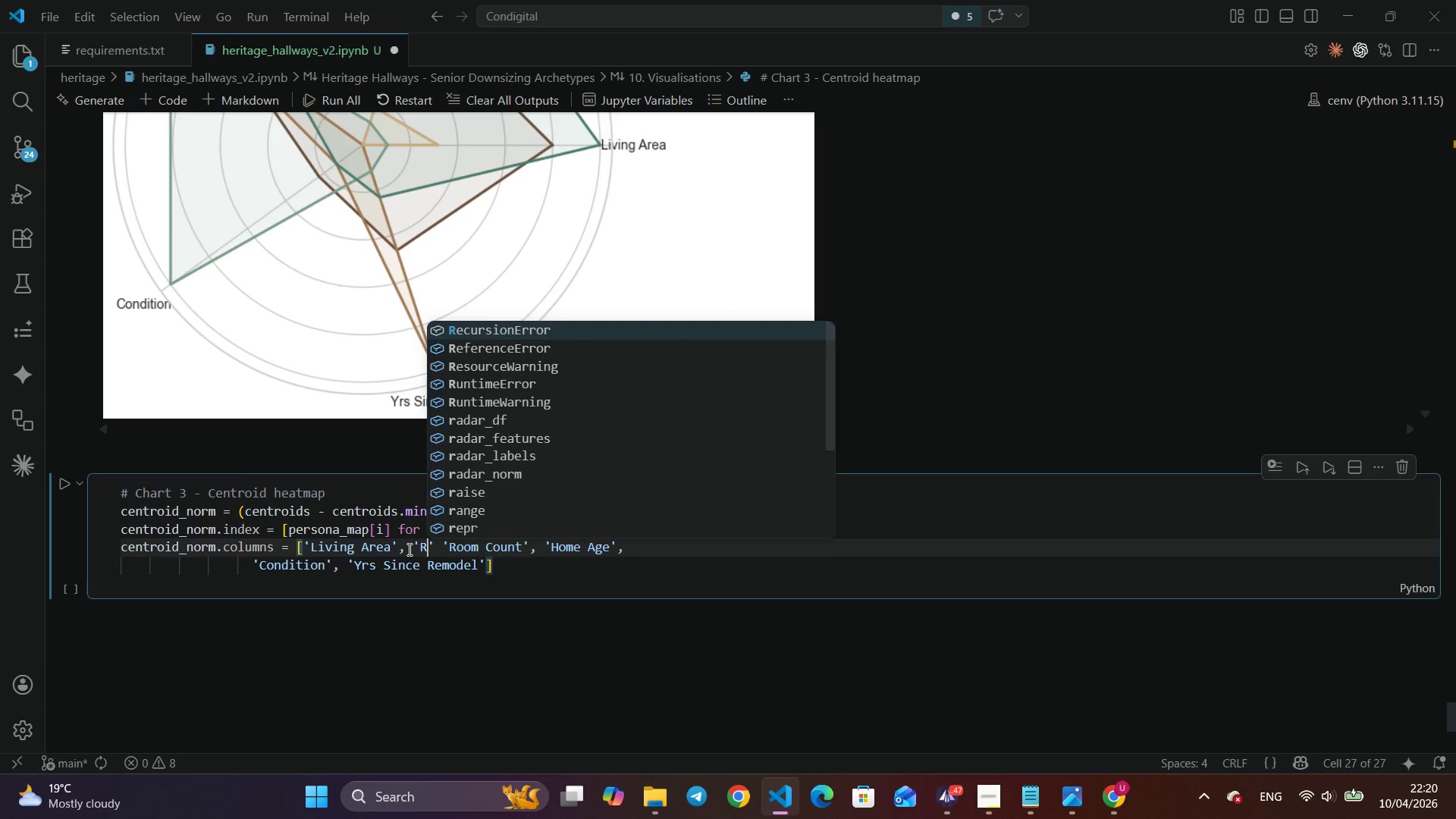 
key(Control+O)
 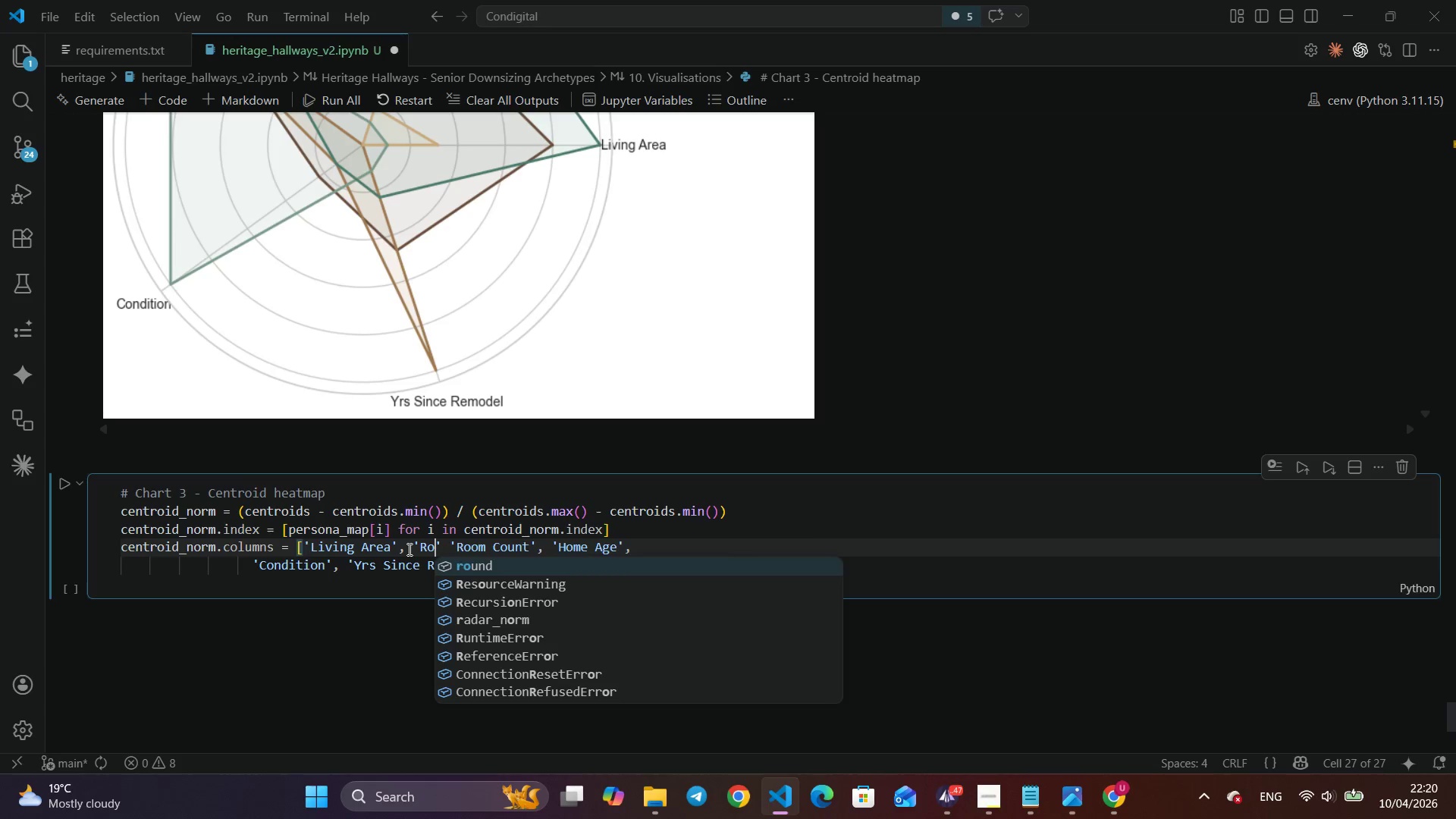 
key(Control+O)
 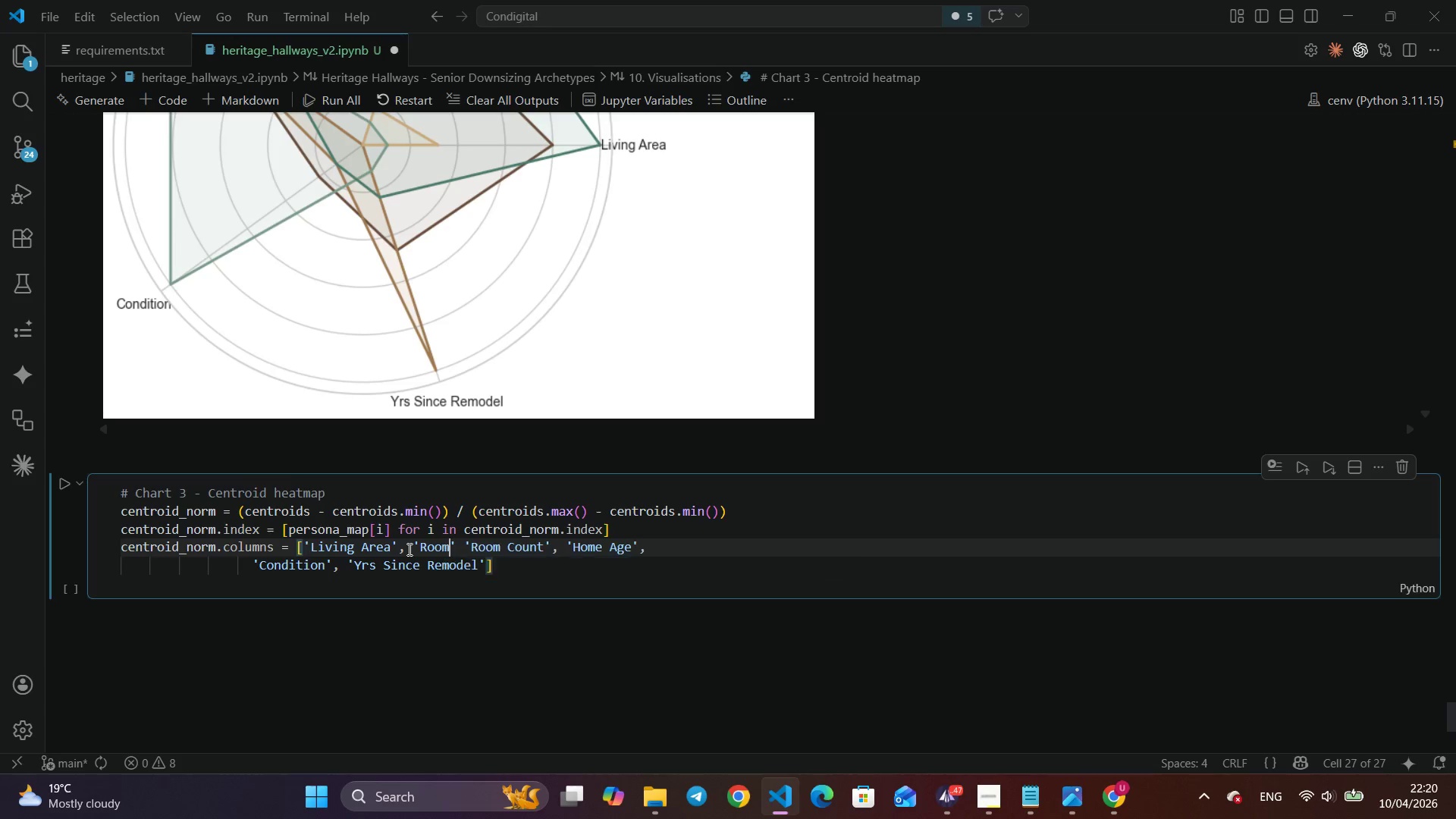 
key(Control+M)
 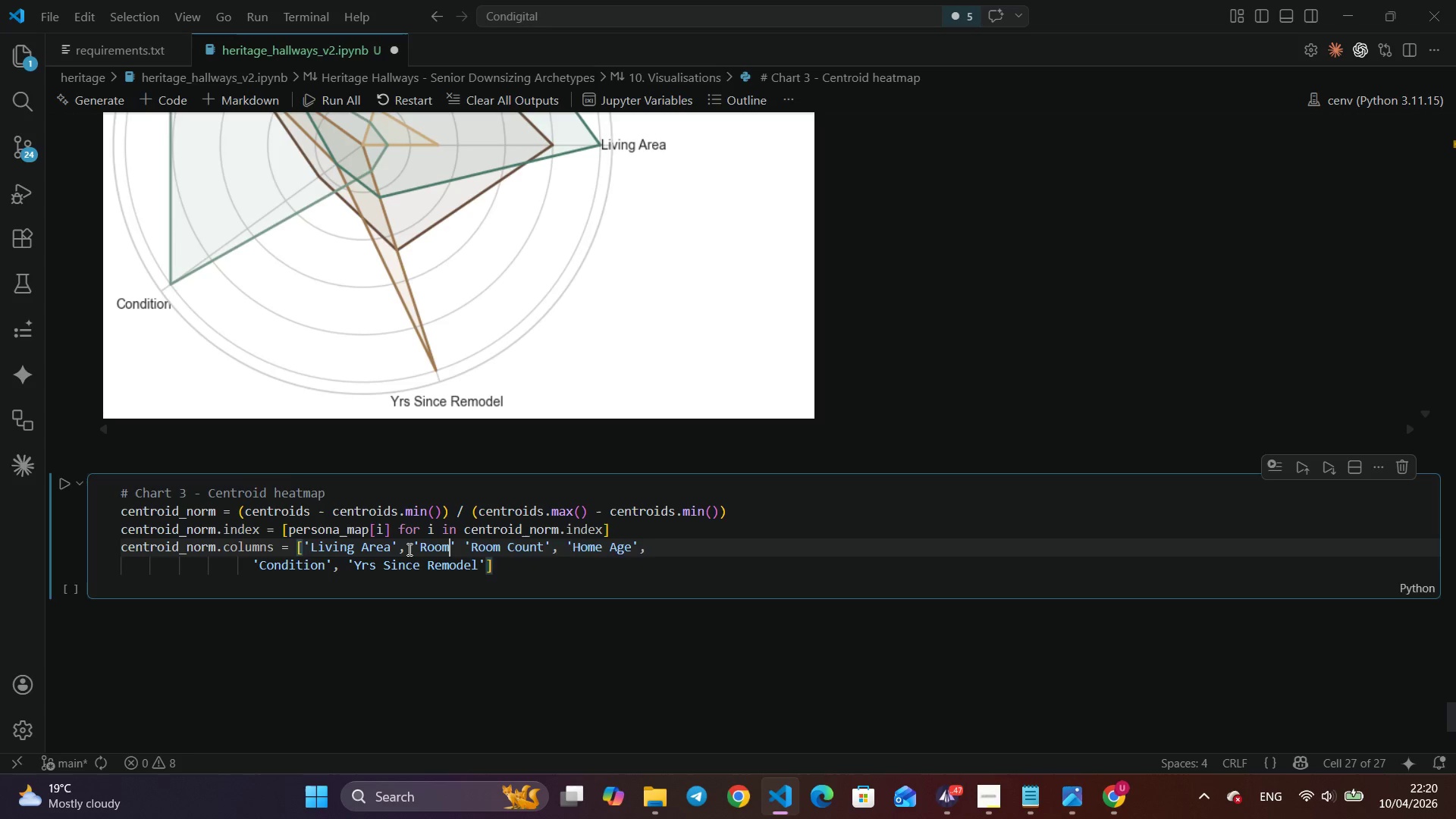 
key(Control+S)
 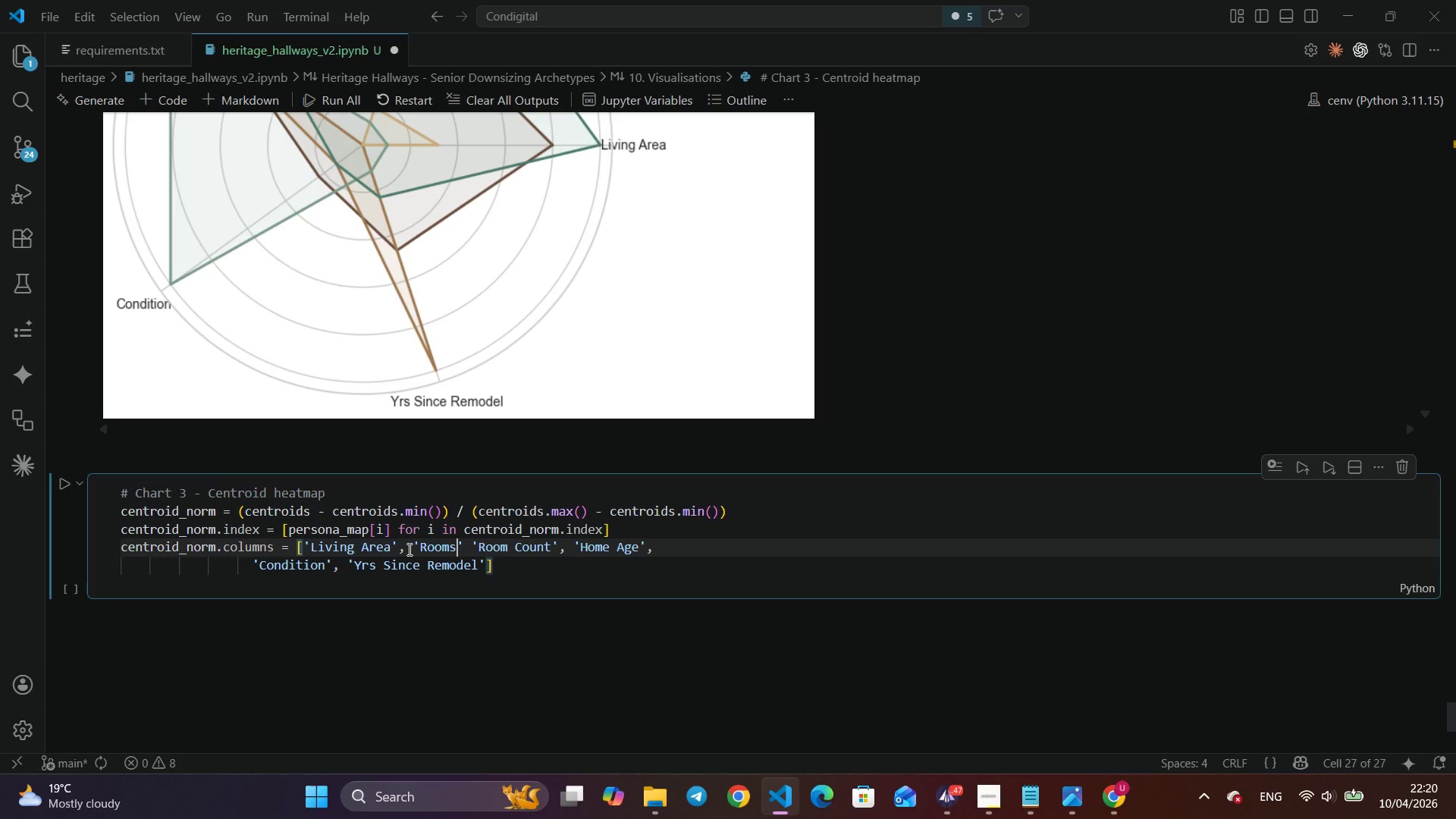 
key(Control+ArrowRight)
 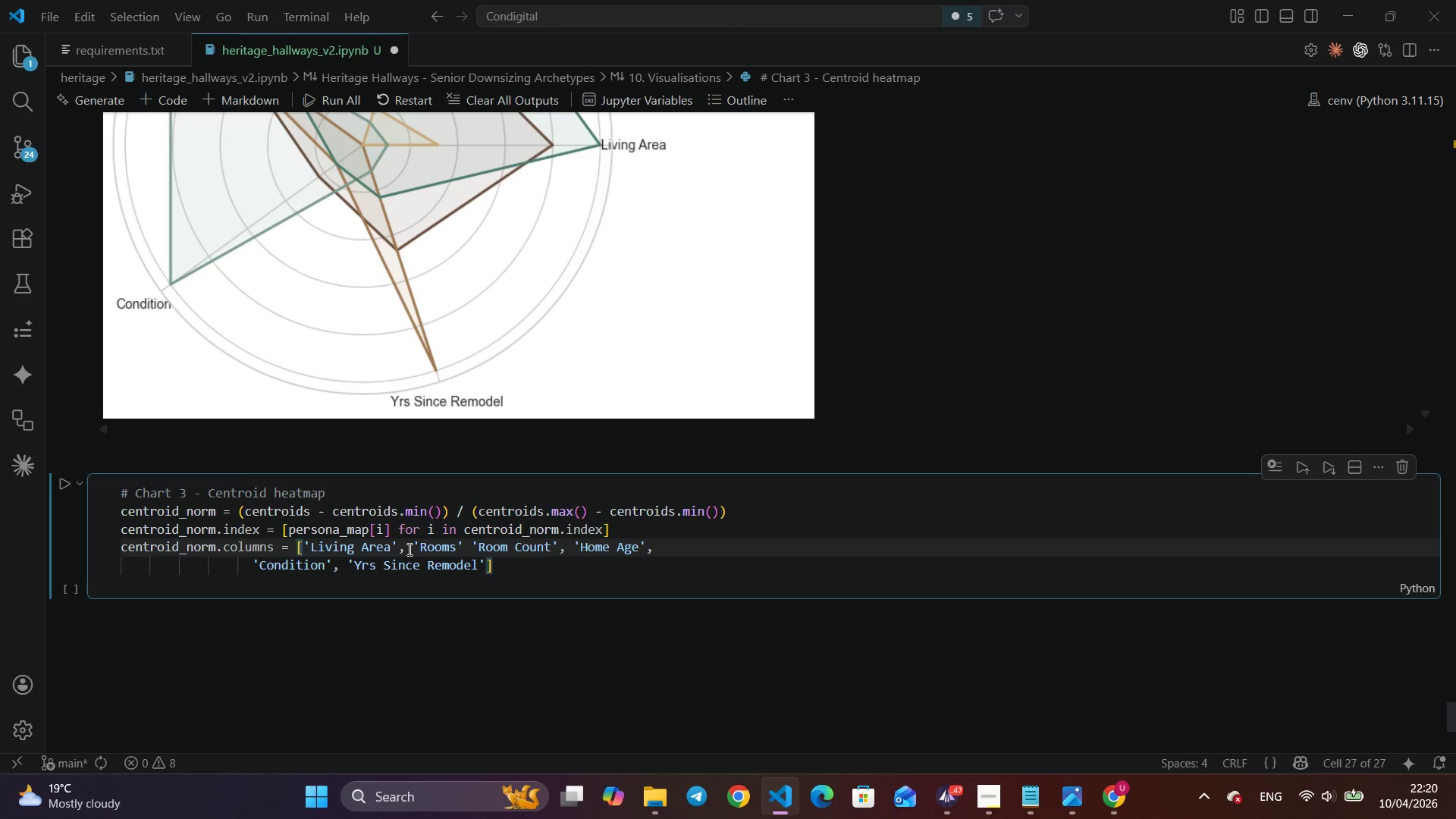 
key(Control+Comma)
 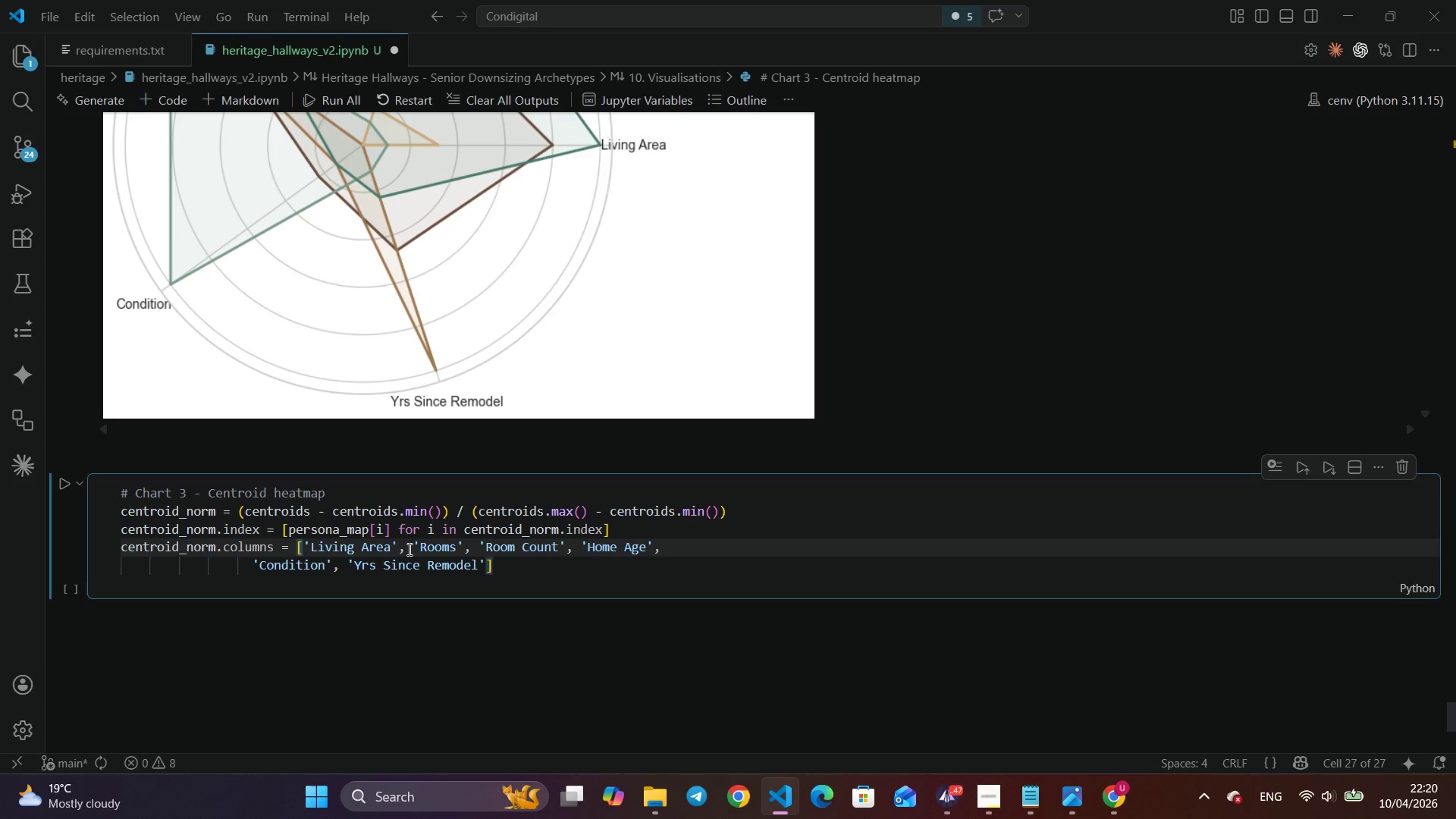 
left_click_drag(start_coordinate=[564, 548], to_coordinate=[463, 550])
 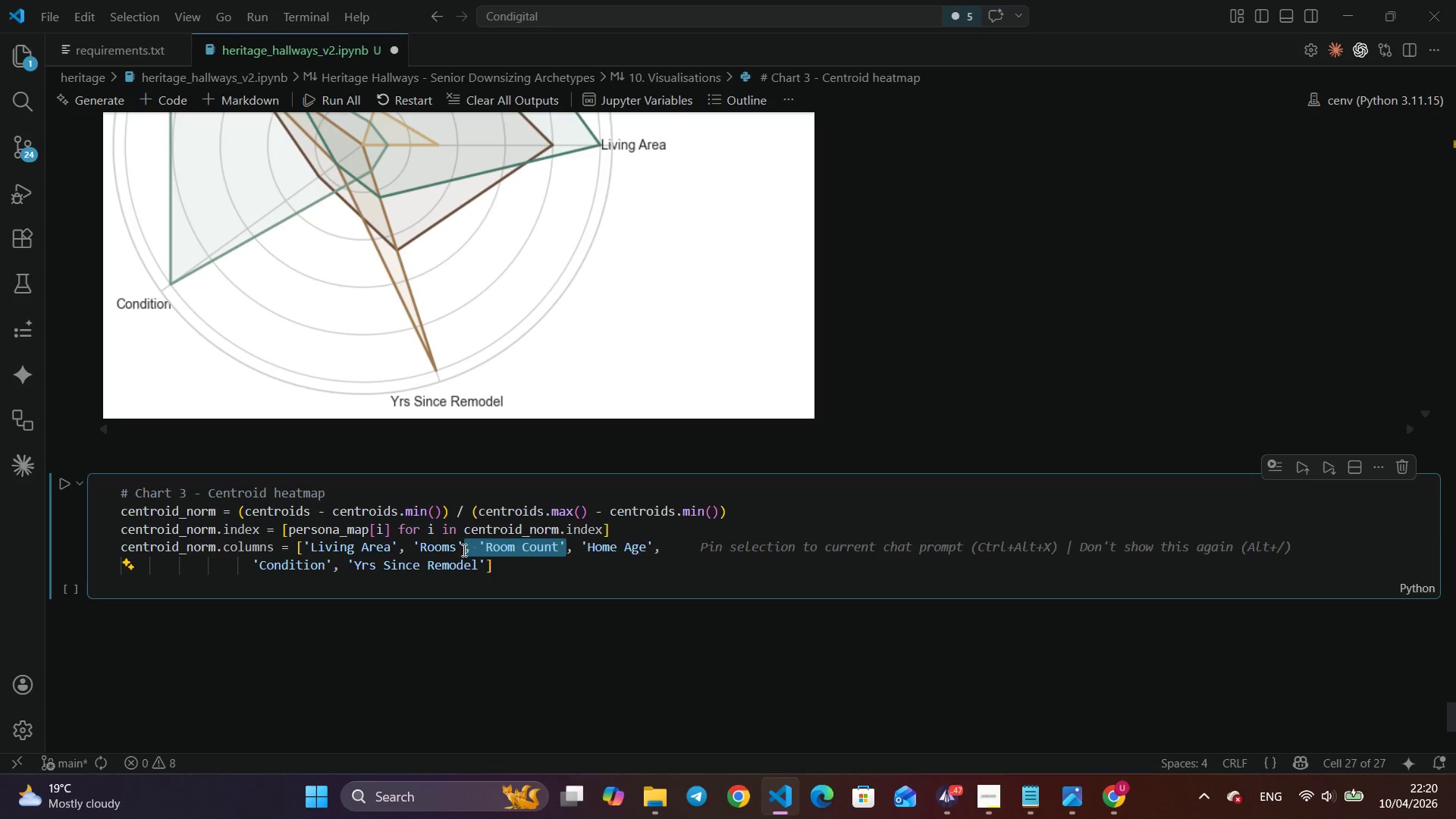 
key(Control+Backspace)
 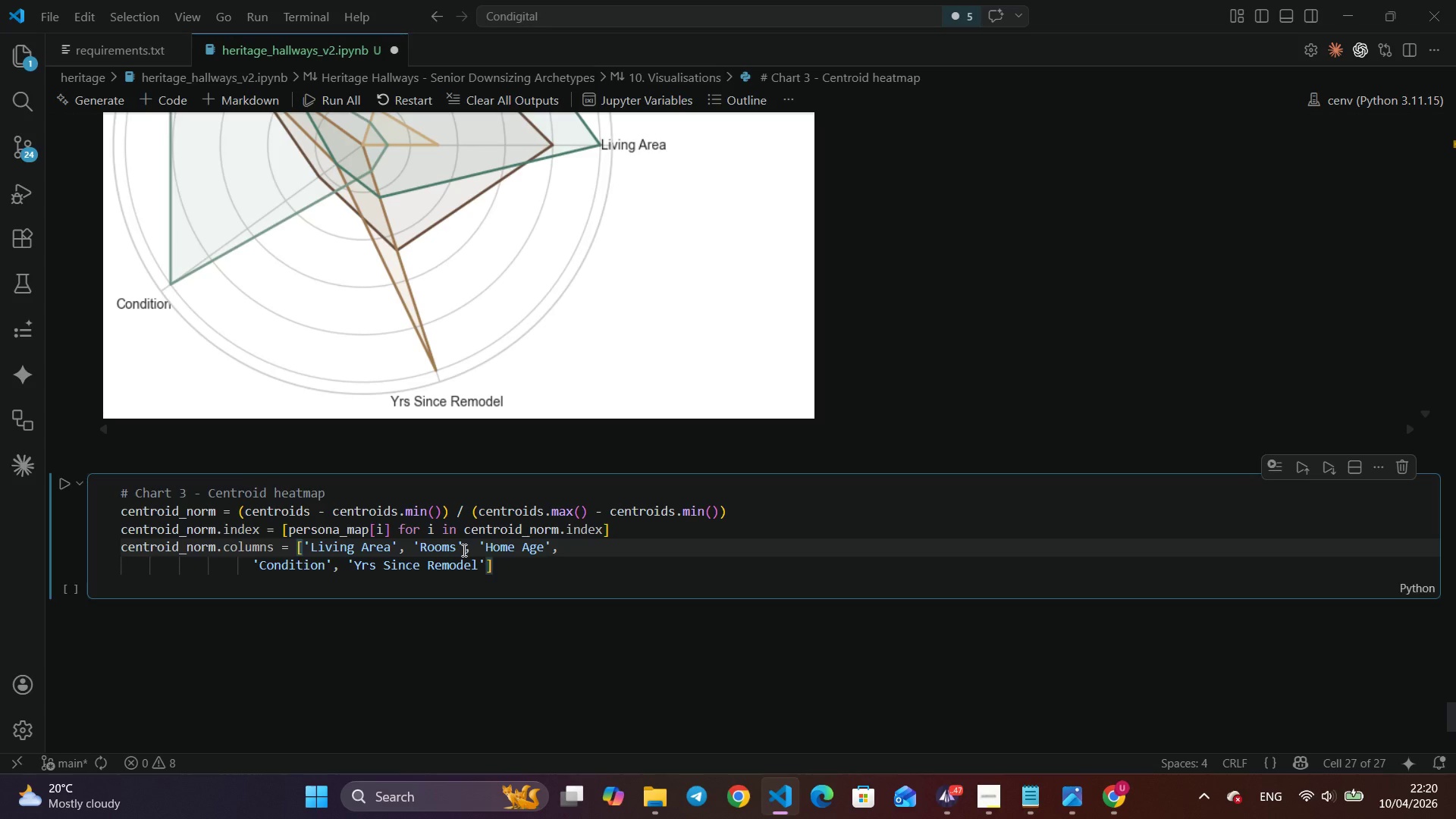 
wait(6.17)
 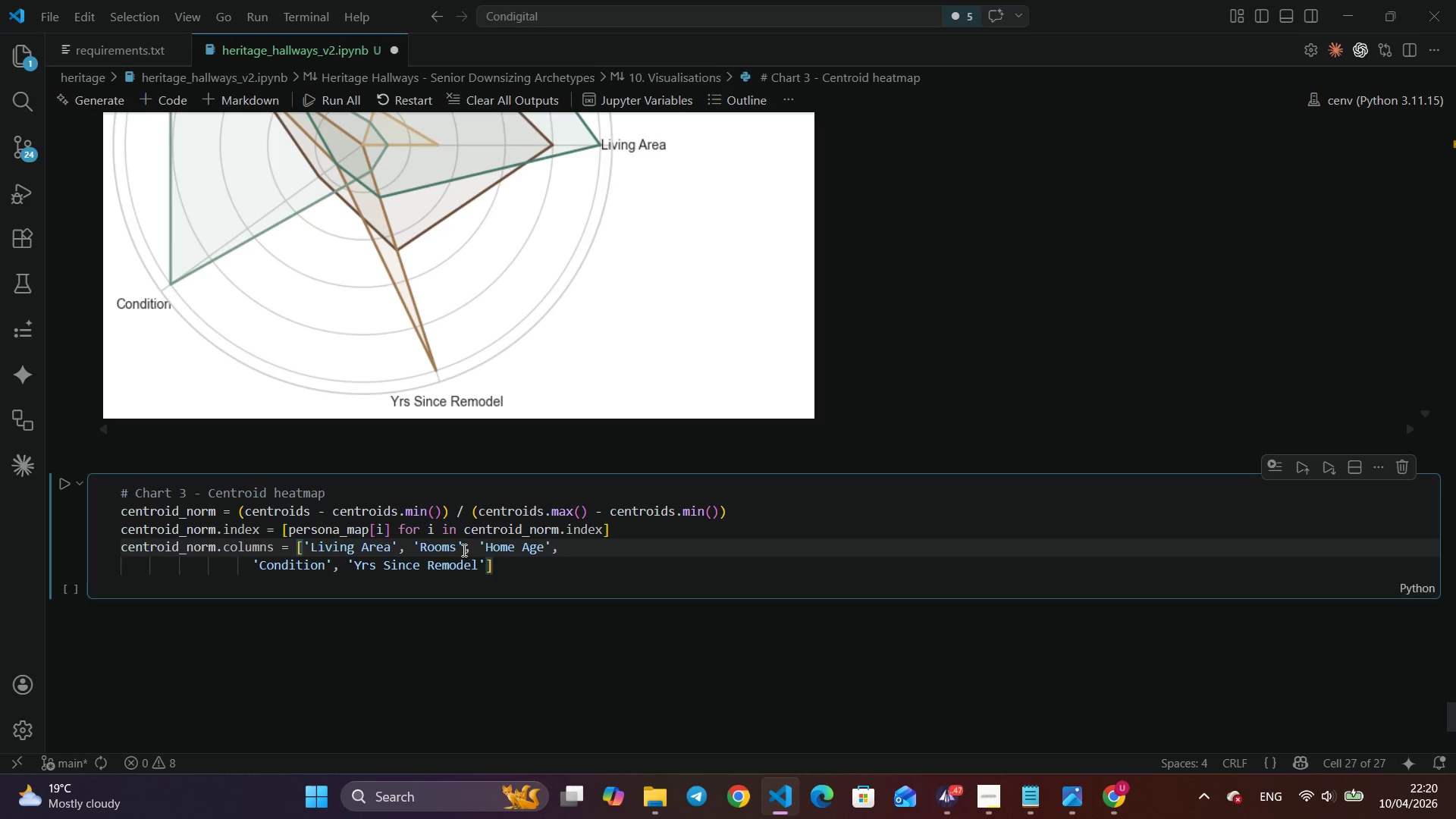 
left_click_drag(start_coordinate=[334, 562], to_coordinate=[263, 560])
 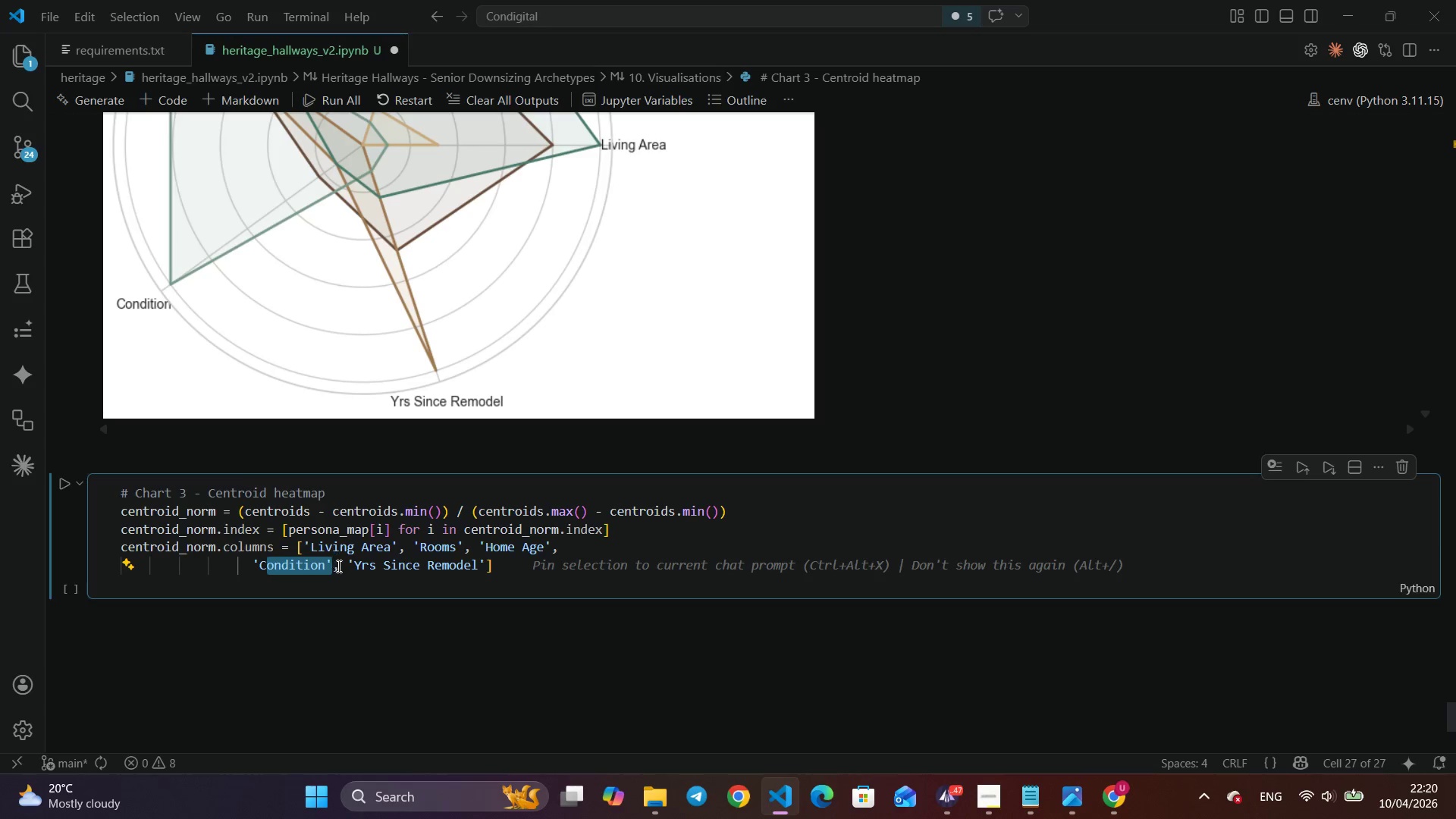 
left_click_drag(start_coordinate=[340, 569], to_coordinate=[254, 568])
 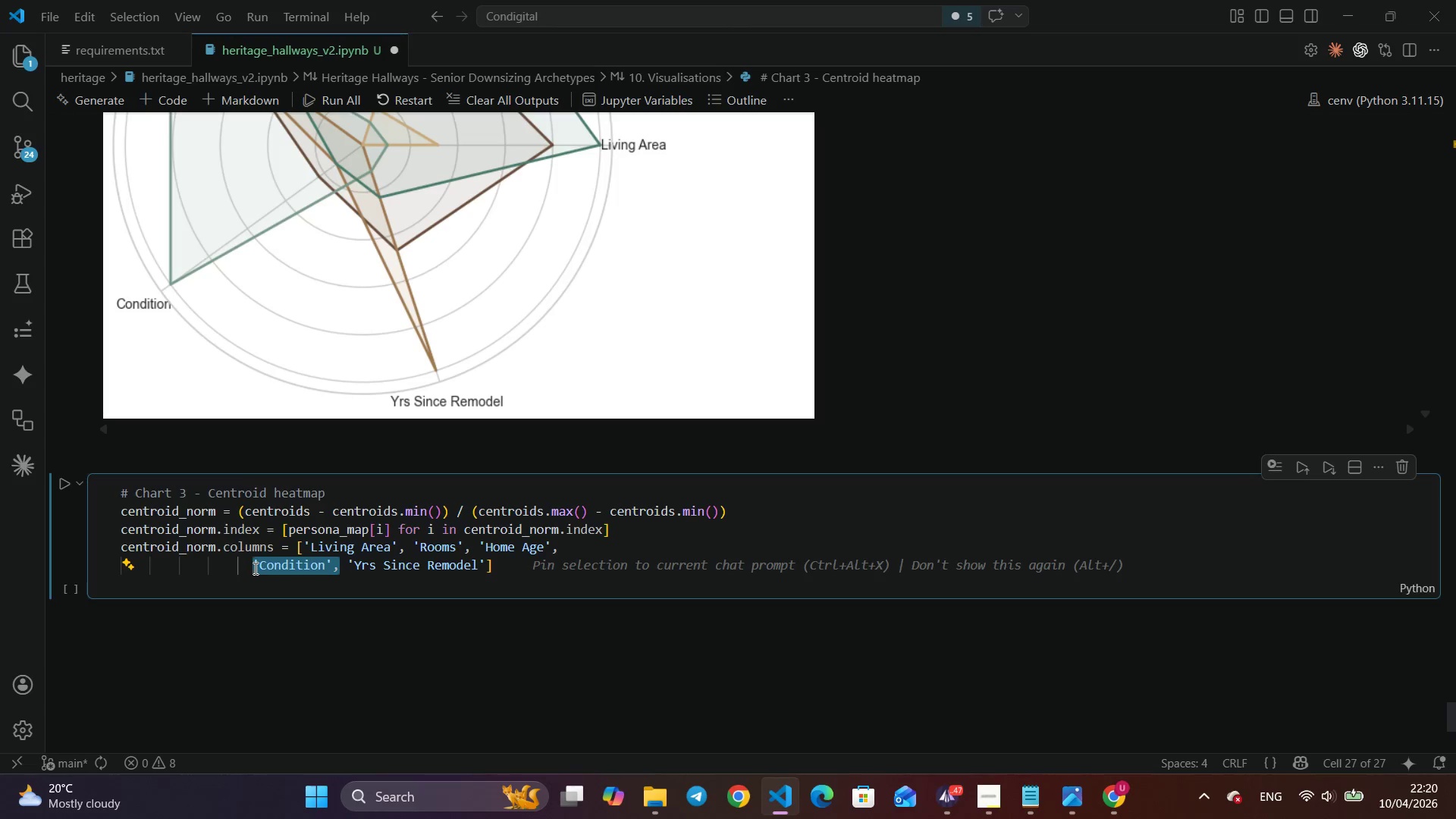 
key(Control+X)
 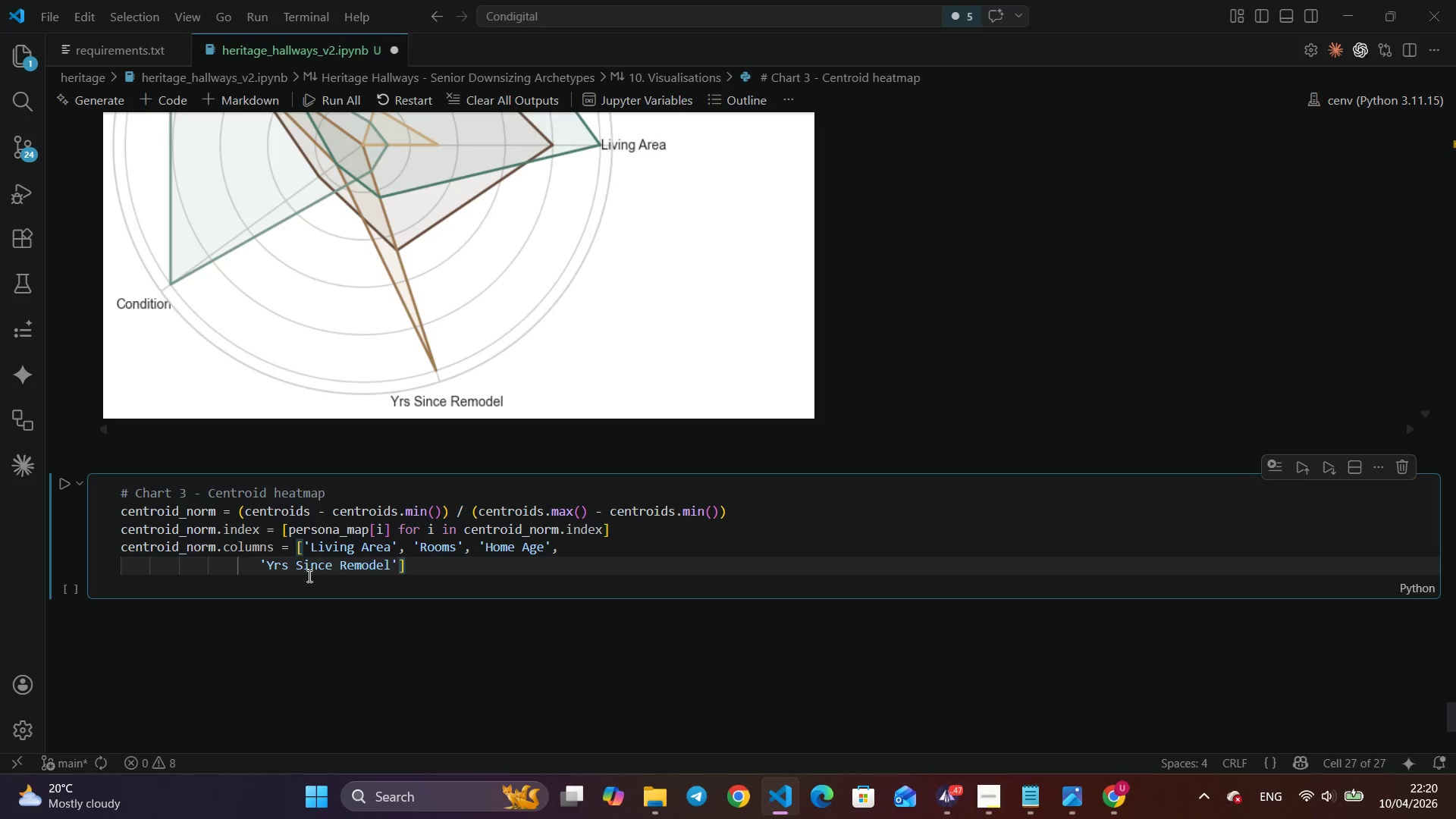 
key(Tab)
 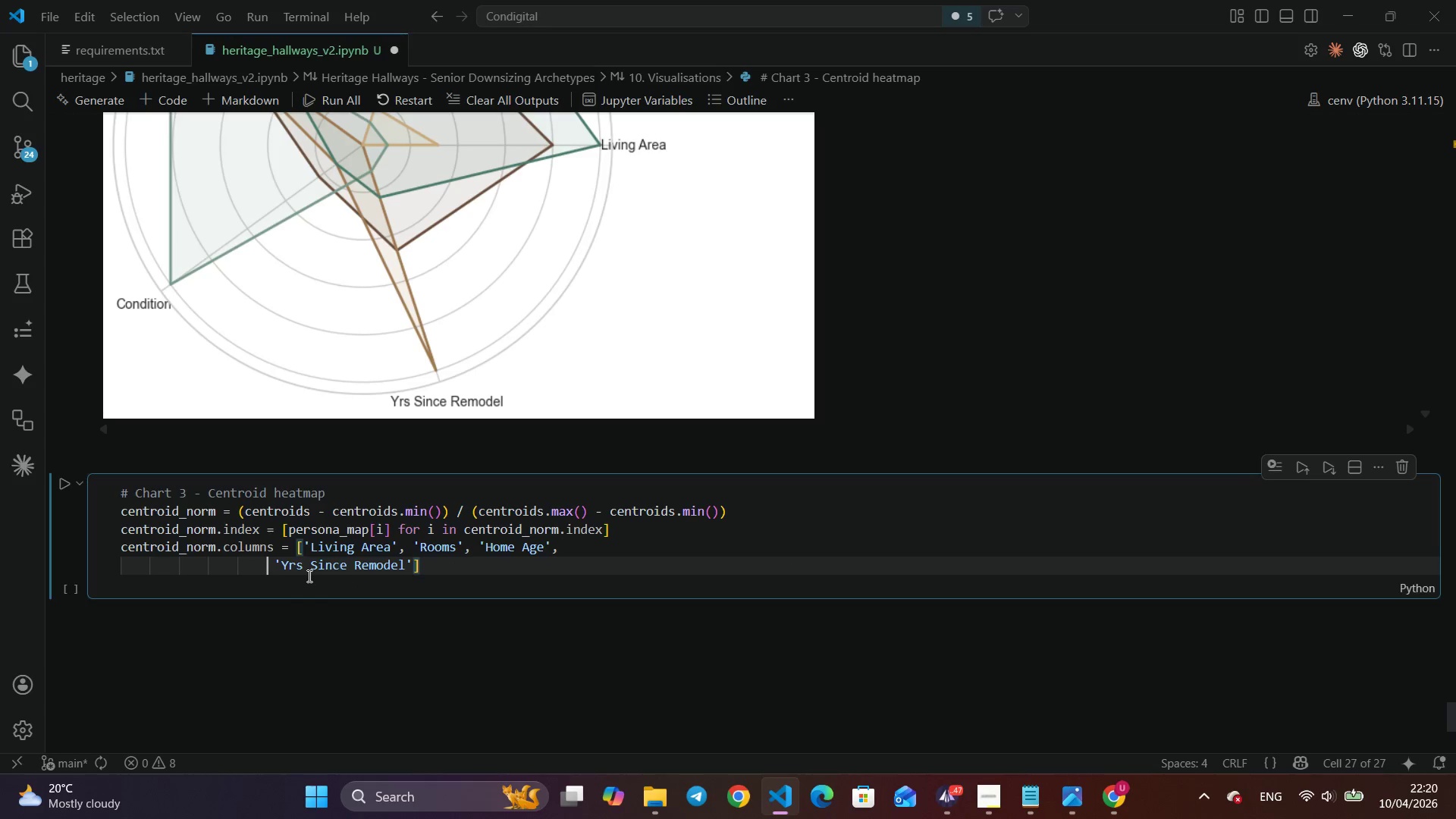 
key(Tab)
 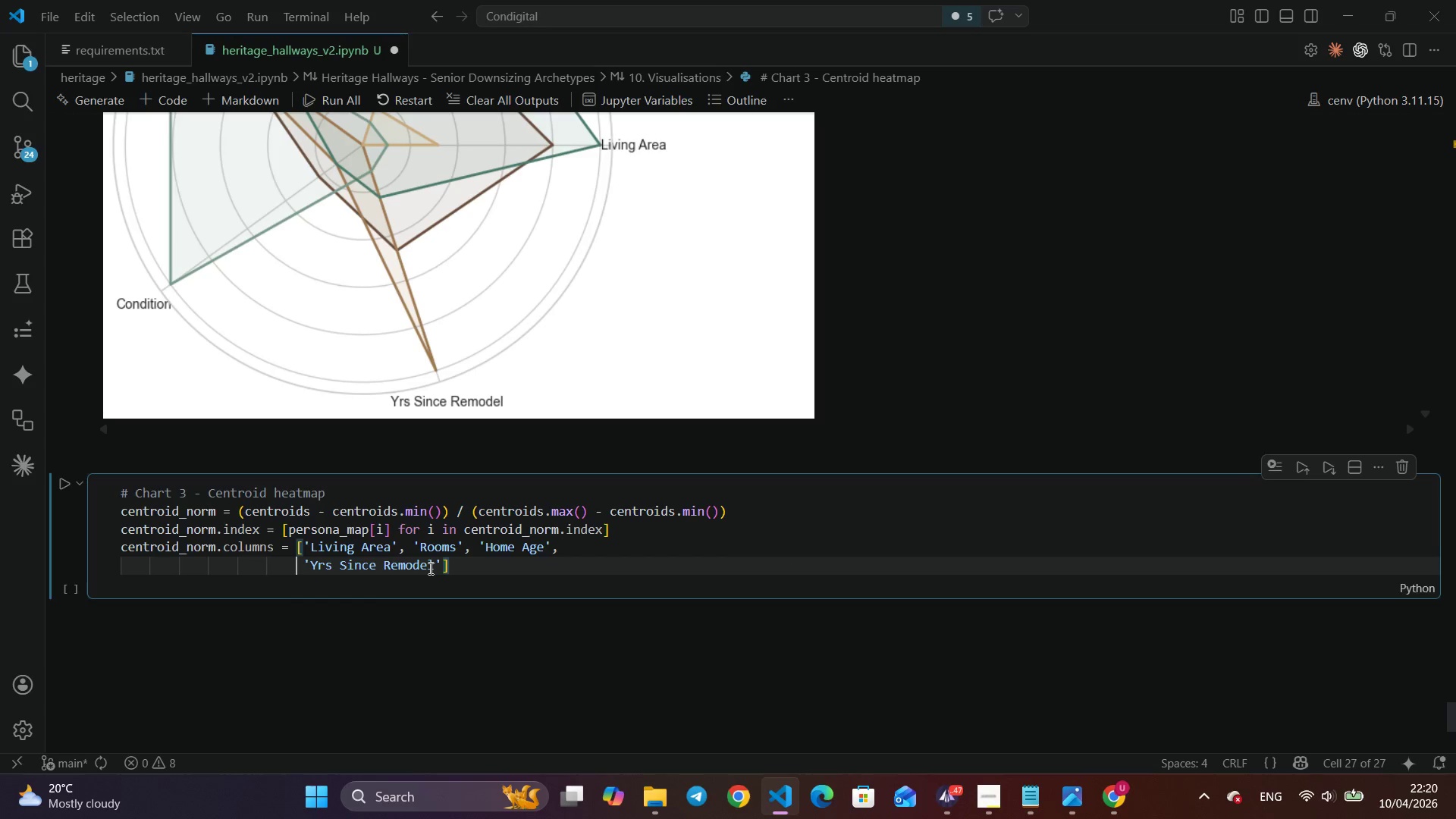 
key(ArrowRight)
 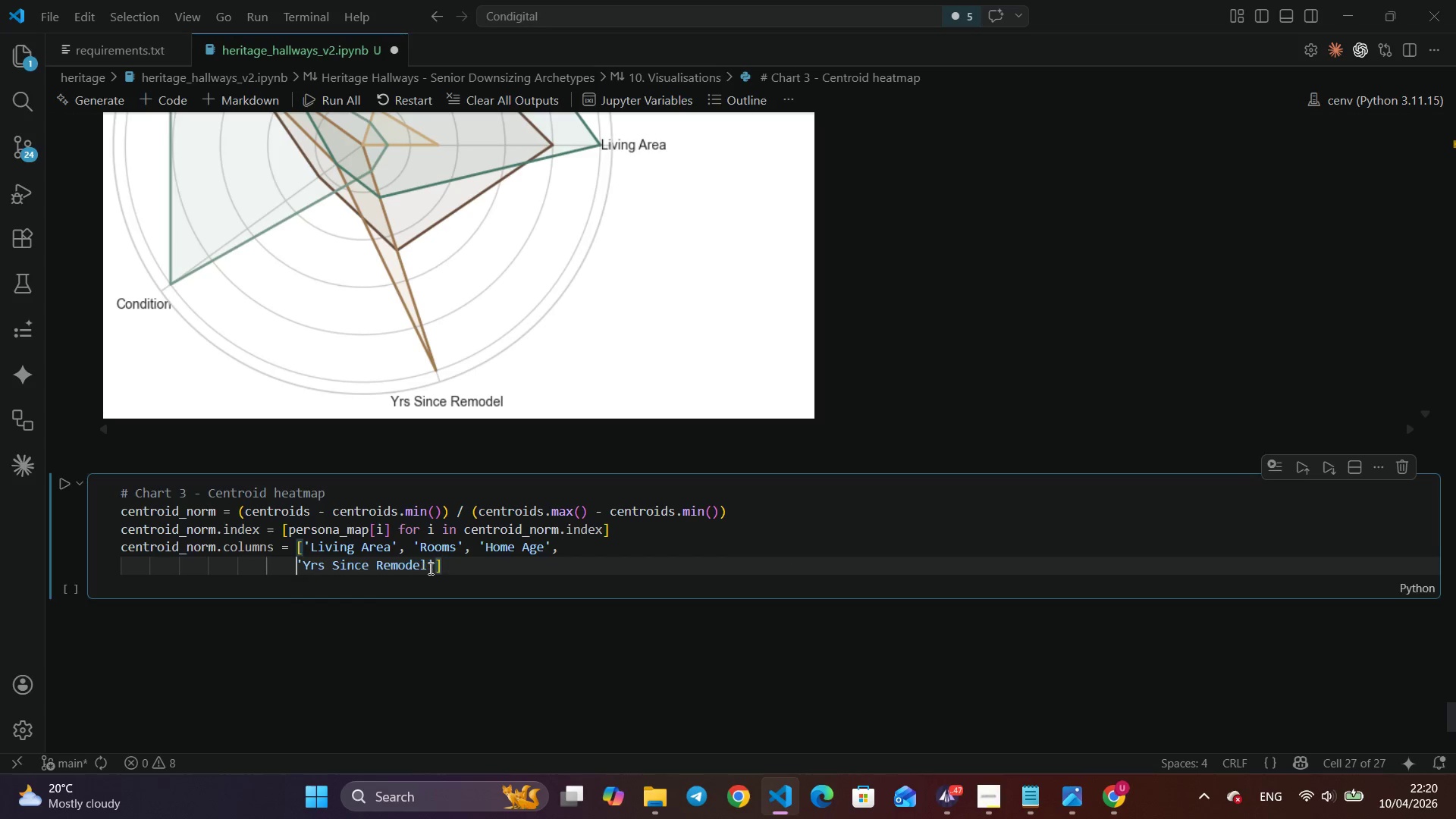 
key(Backspace)
 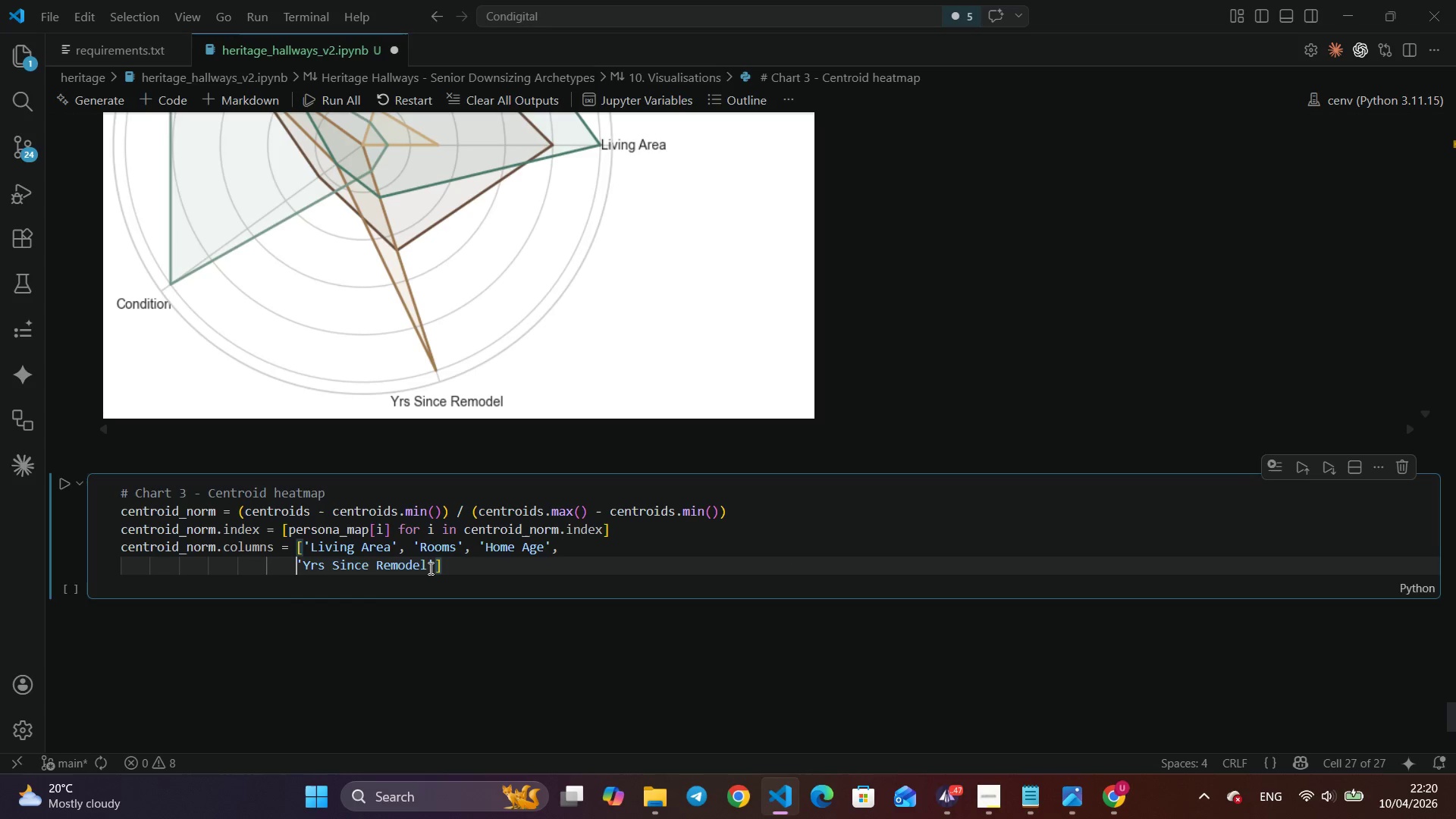 
left_click([429, 568])
 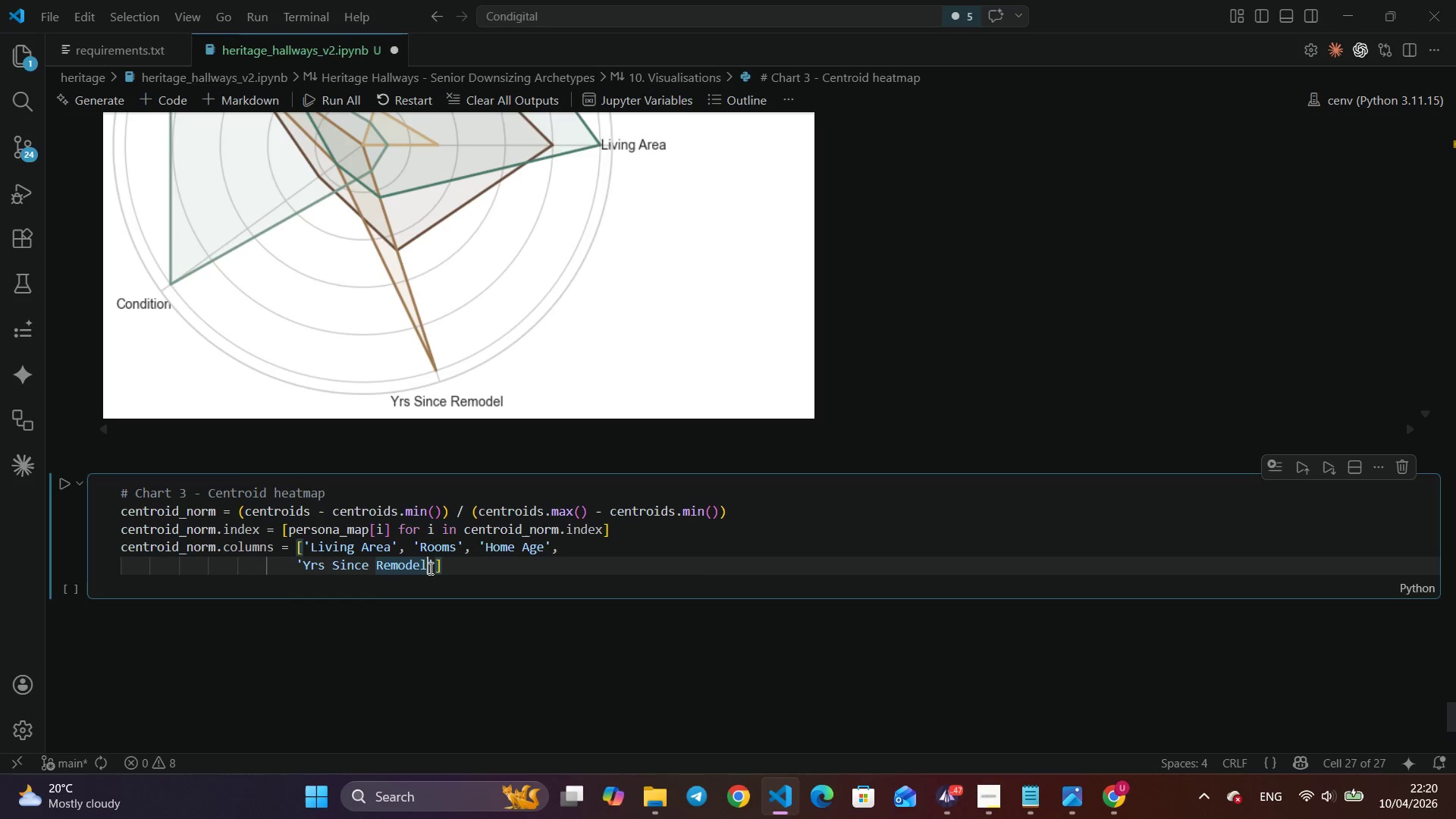 
key(Comma)
 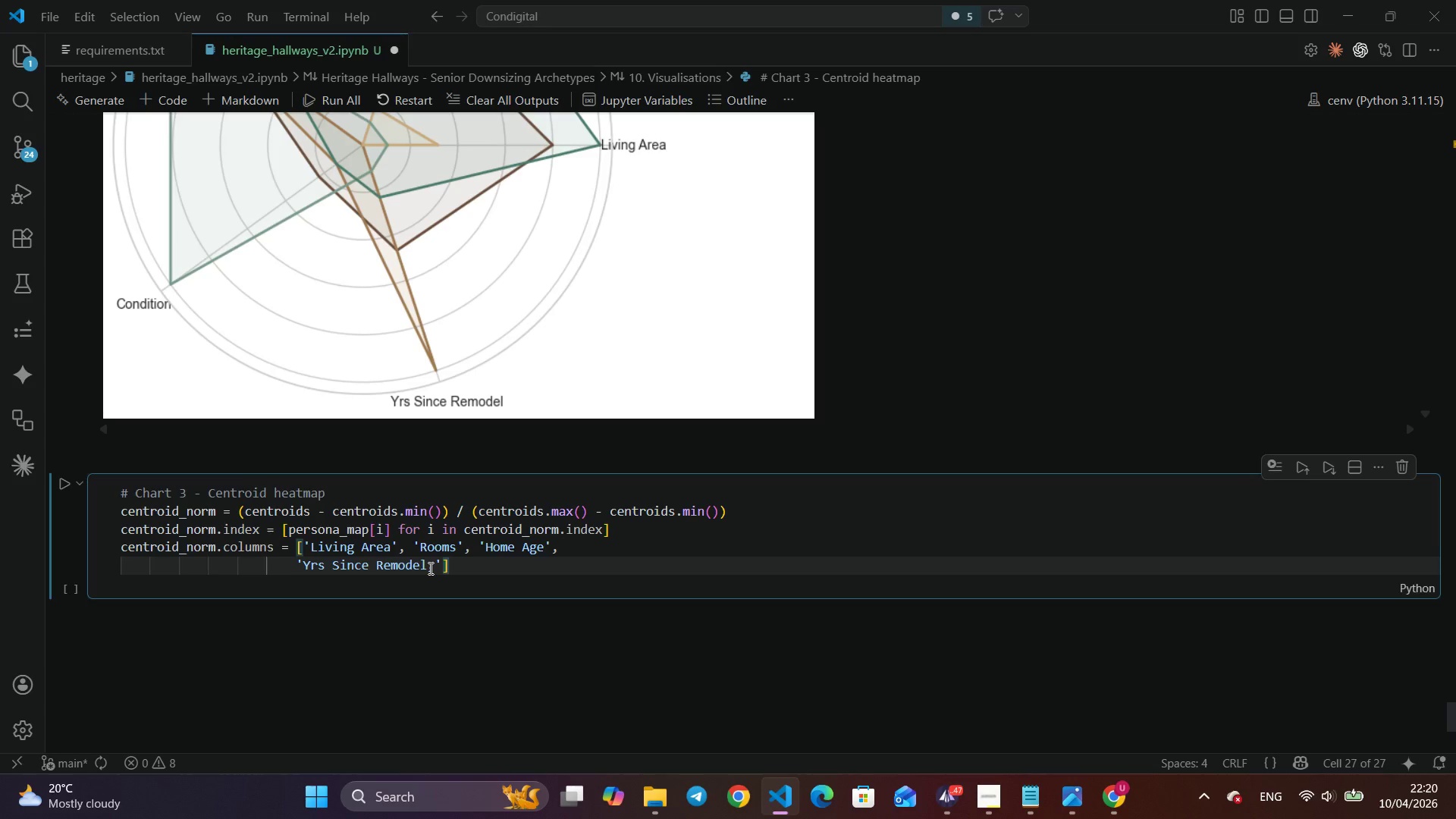 
key(Space)
 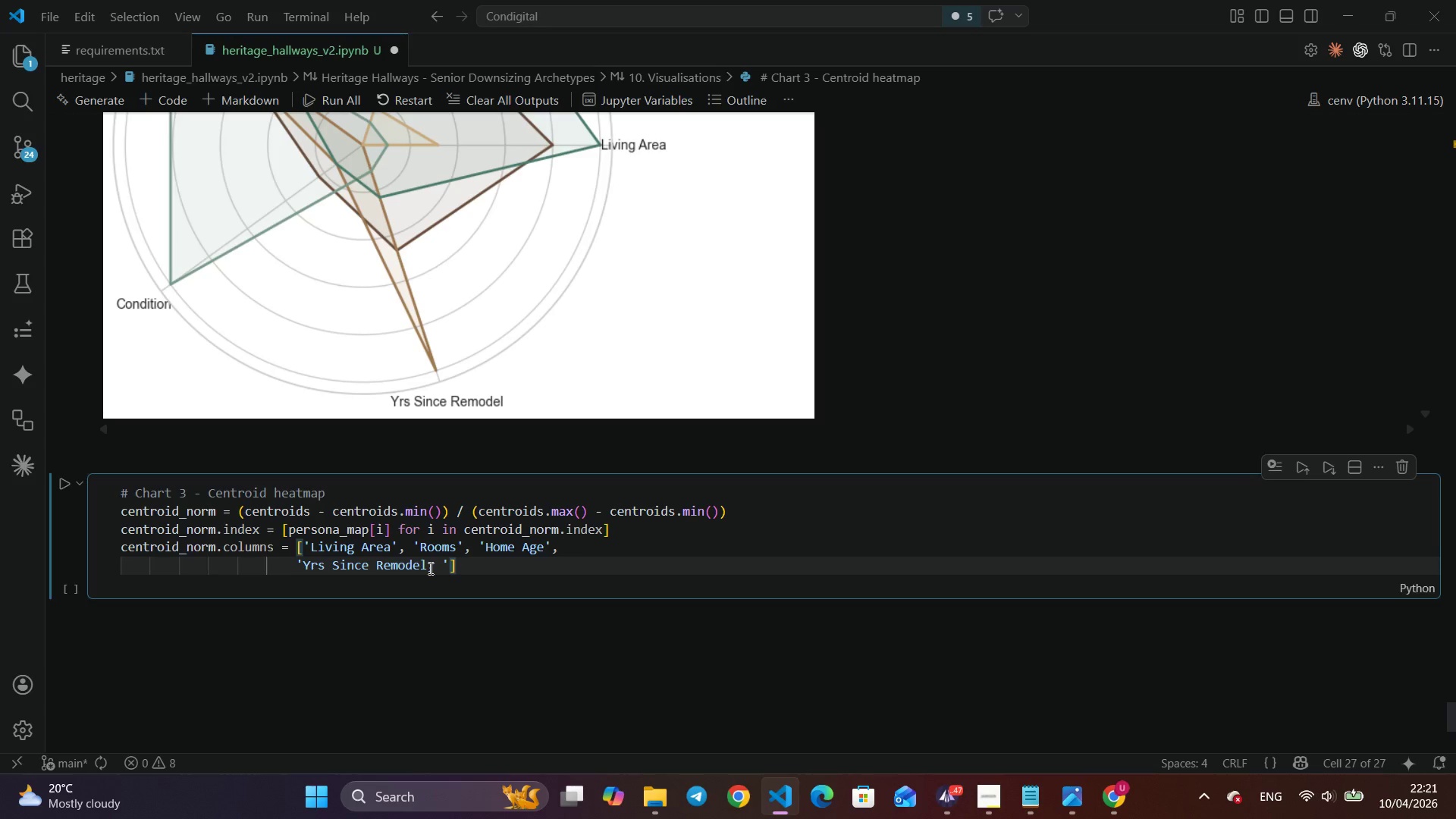 
key(Backspace)
 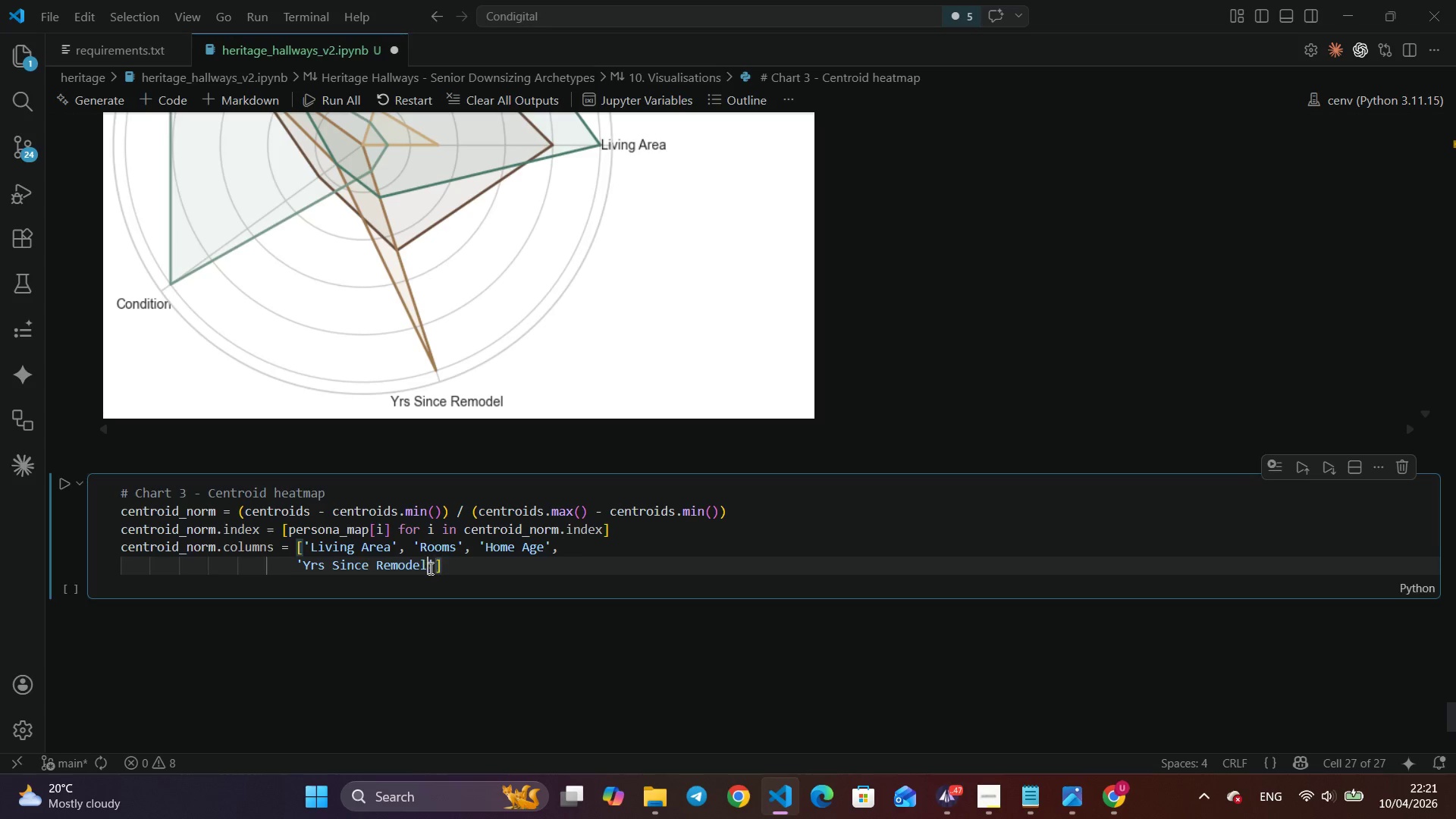 
key(Backspace)
 